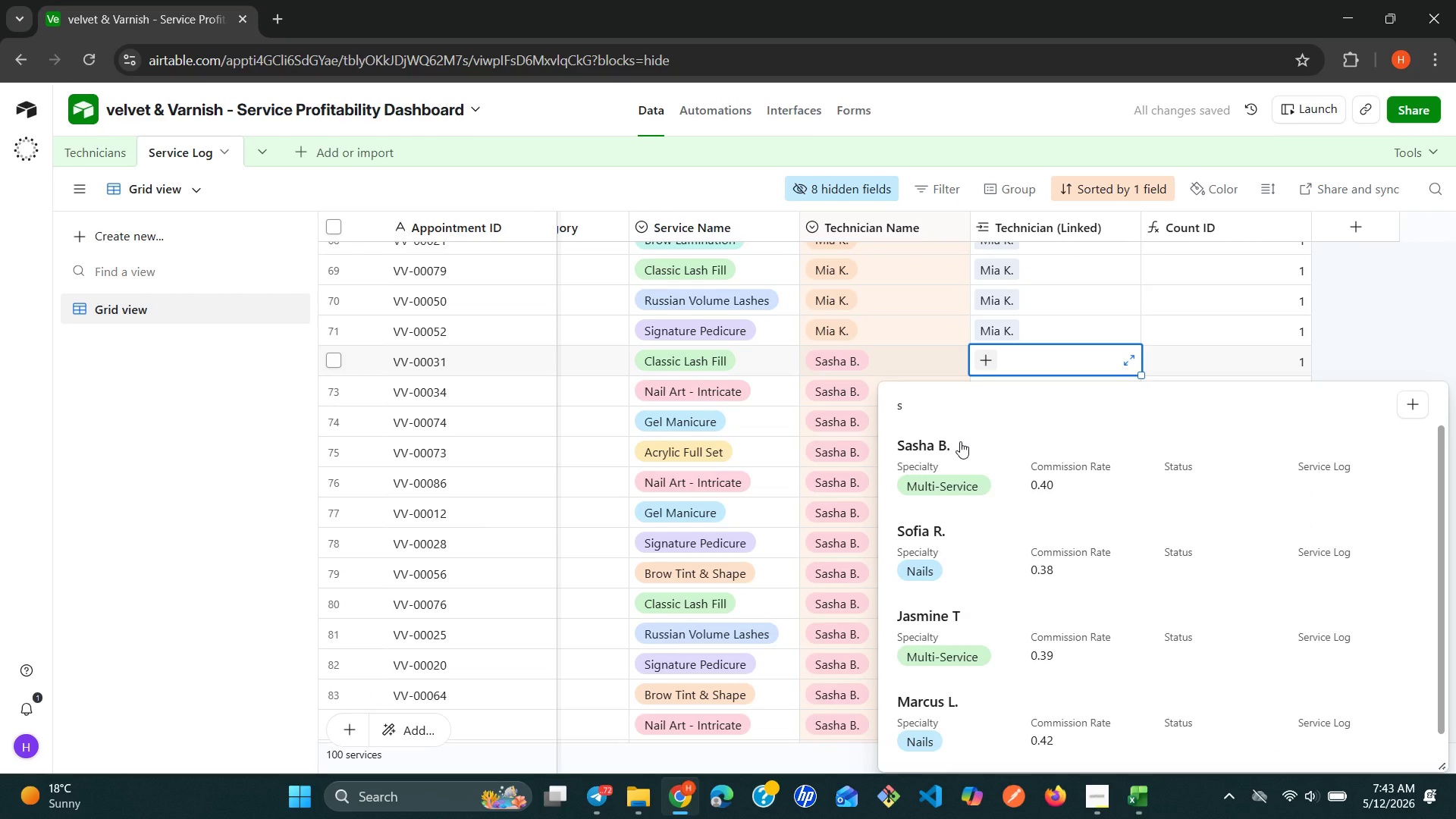 
left_click([960, 441])
 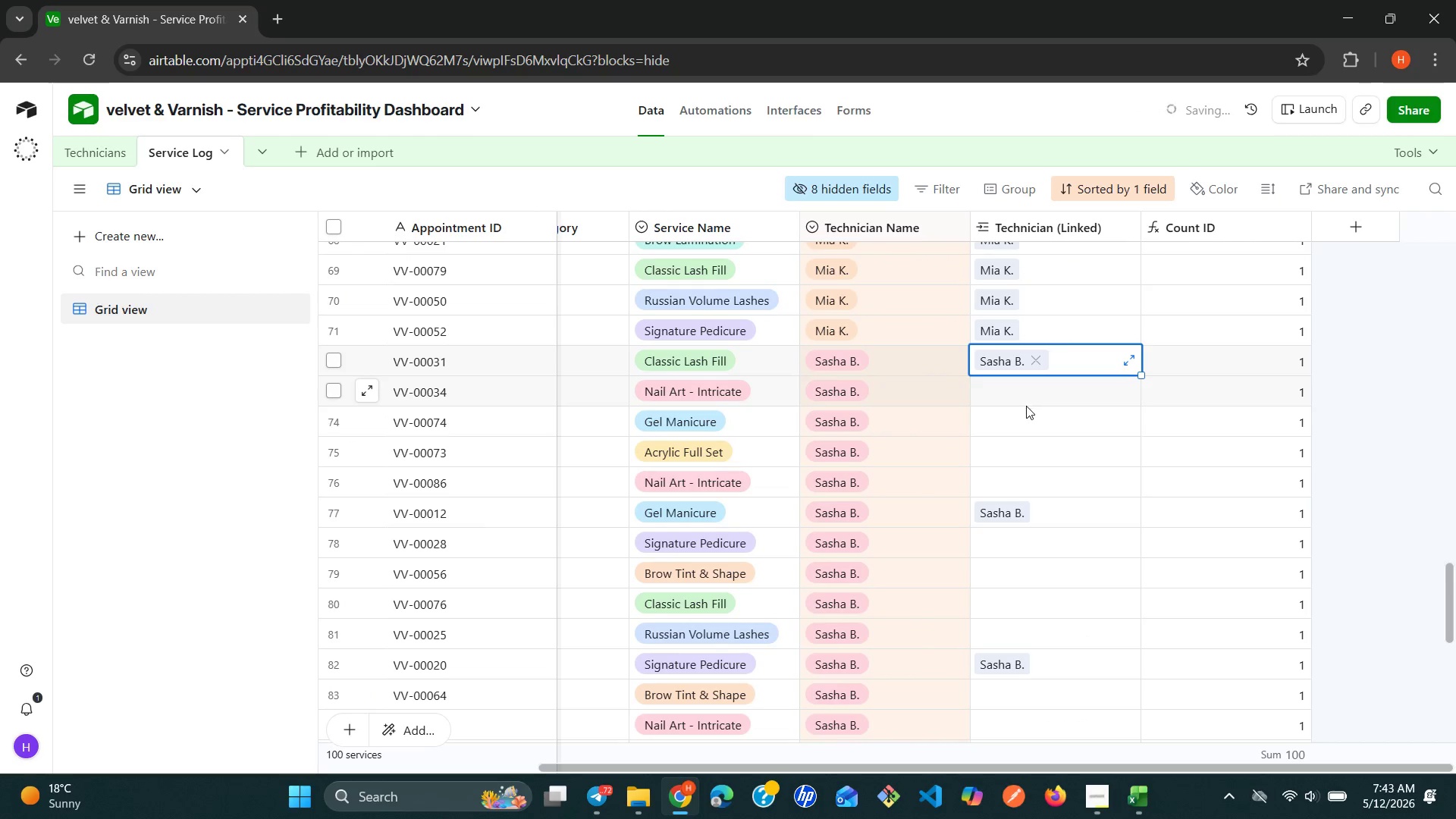 
scroll: coordinate [1026, 406], scroll_direction: down, amount: 1.0
 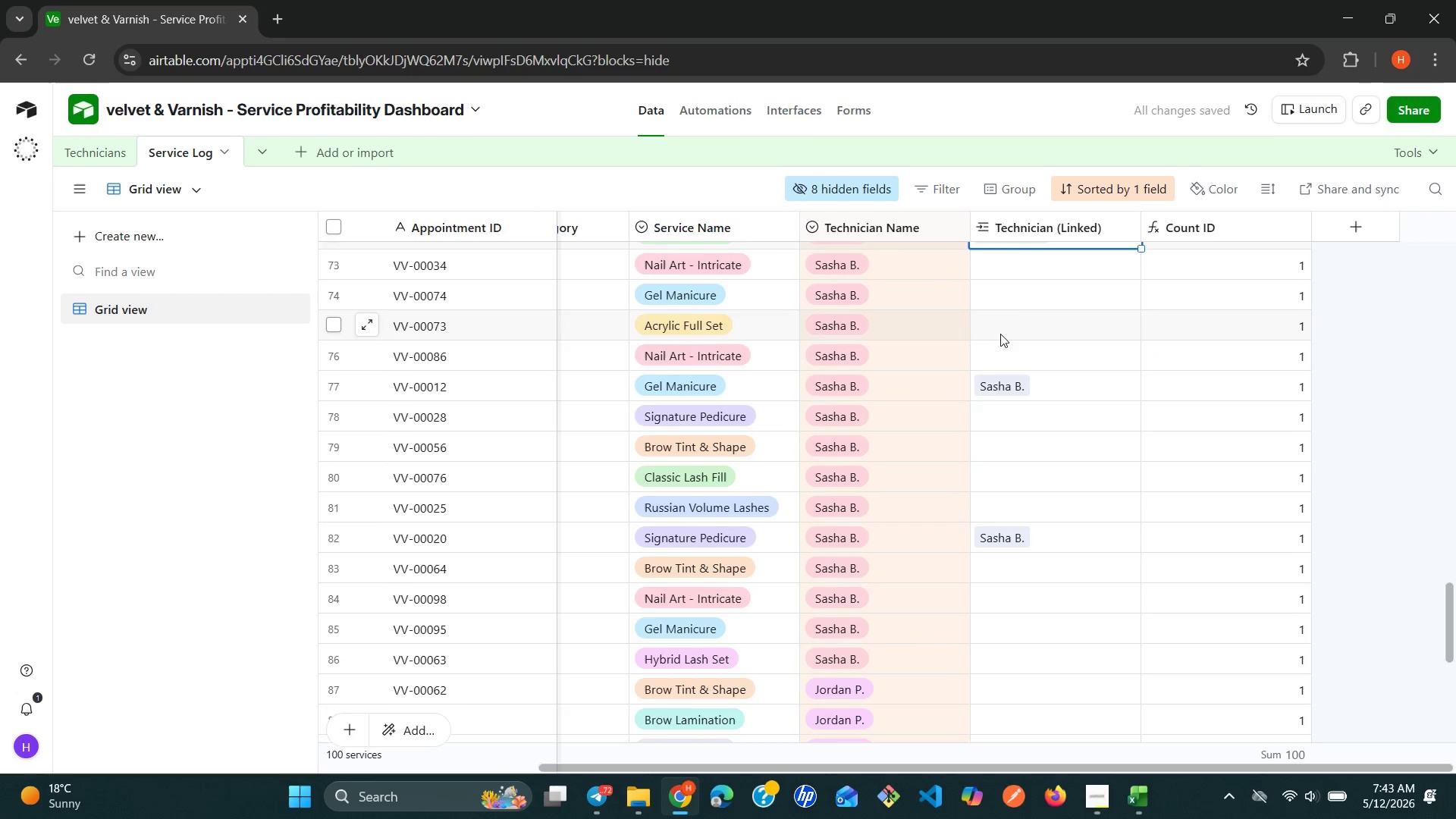 
scroll: coordinate [996, 331], scroll_direction: none, amount: 0.0
 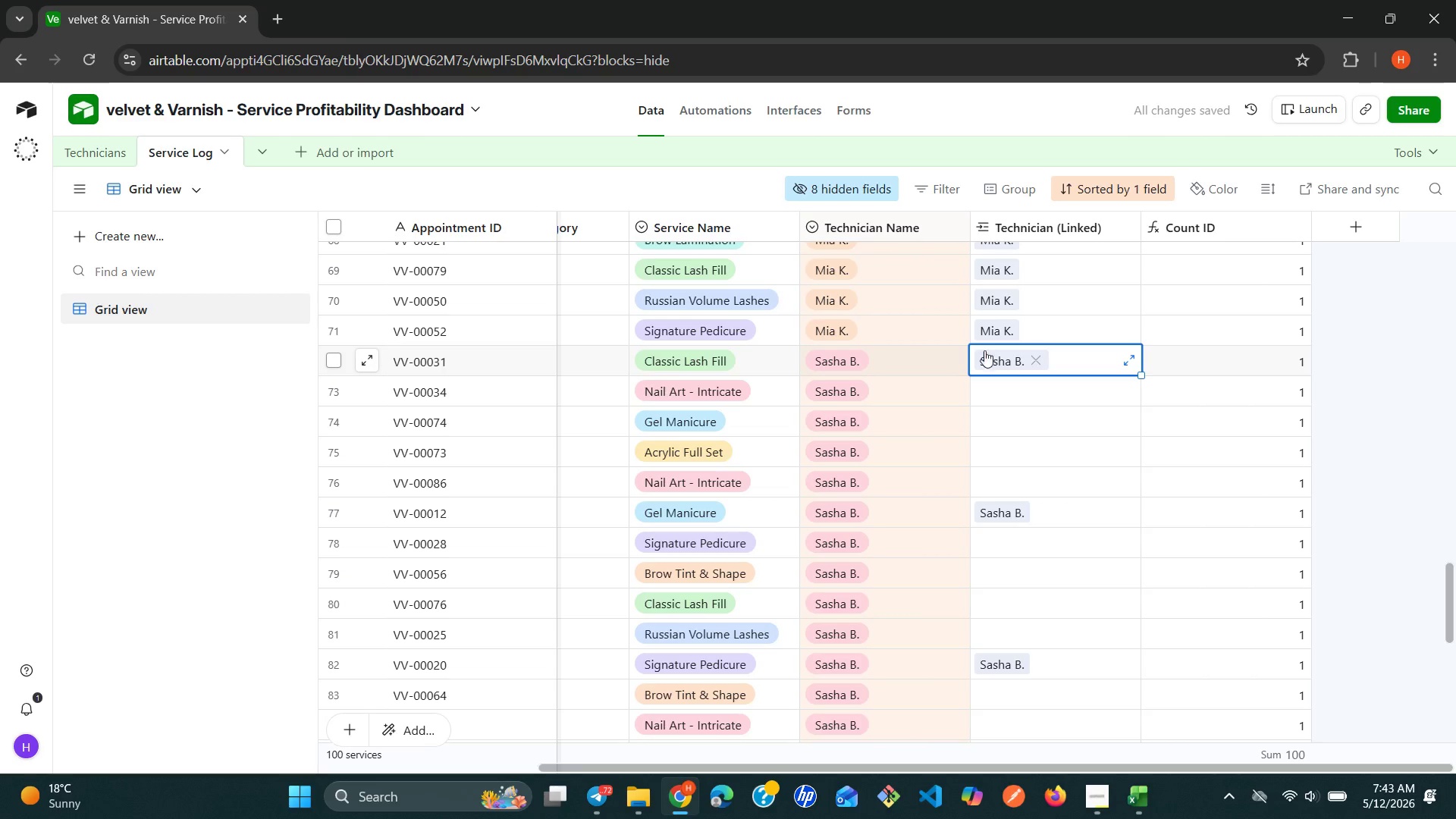 
left_click([984, 359])
 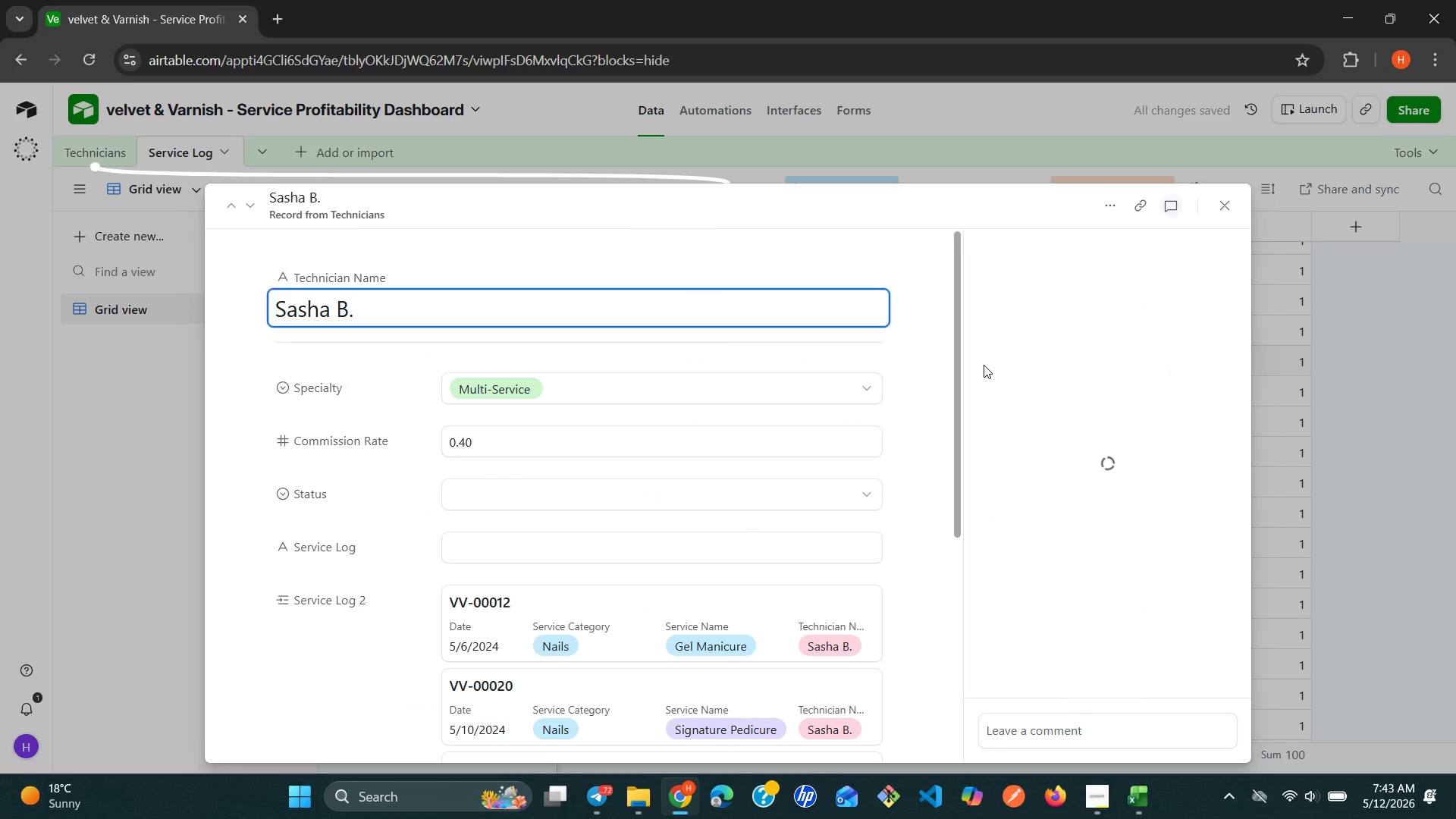 
left_click([984, 365])
 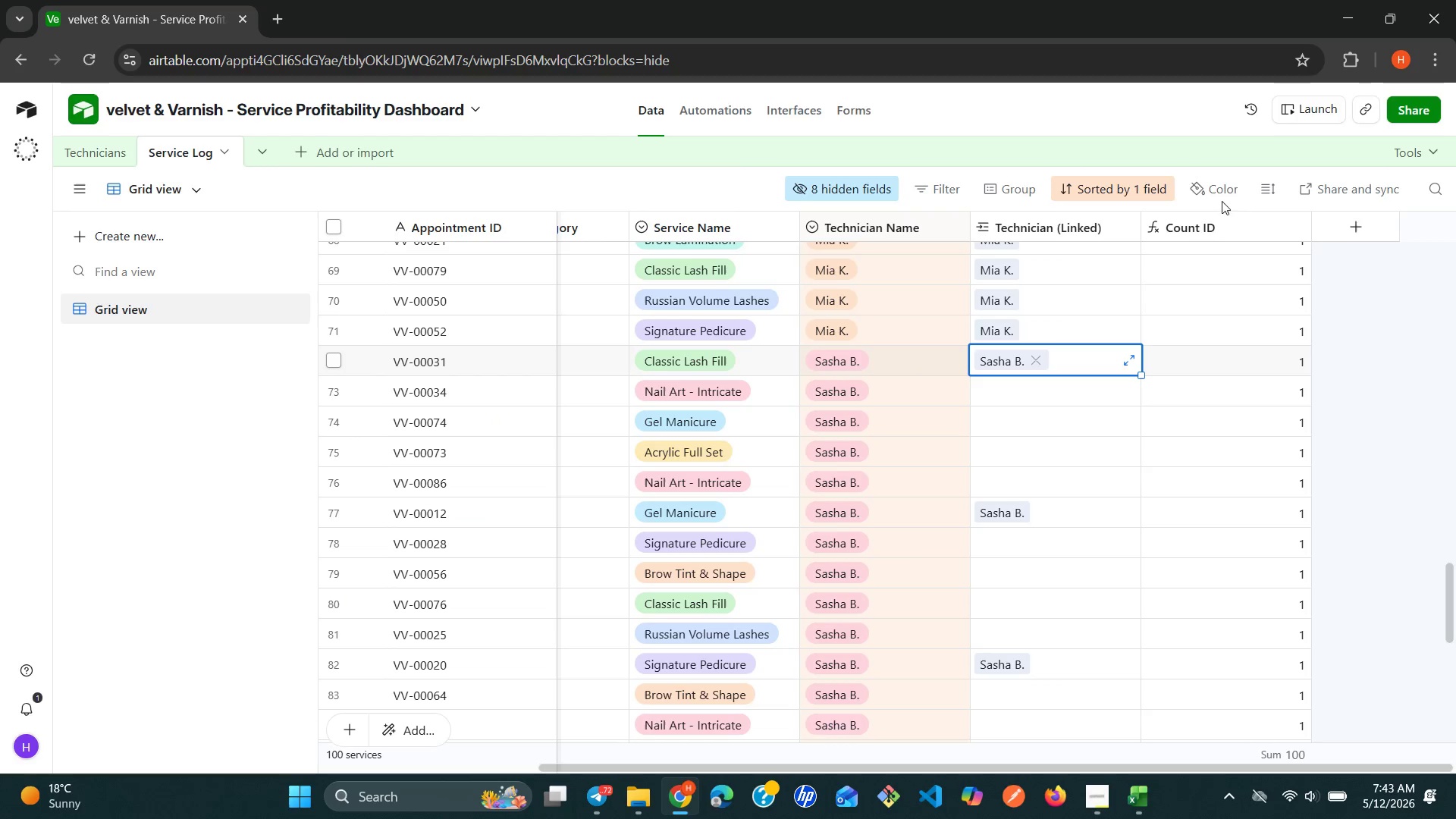 
key(Control+C)
 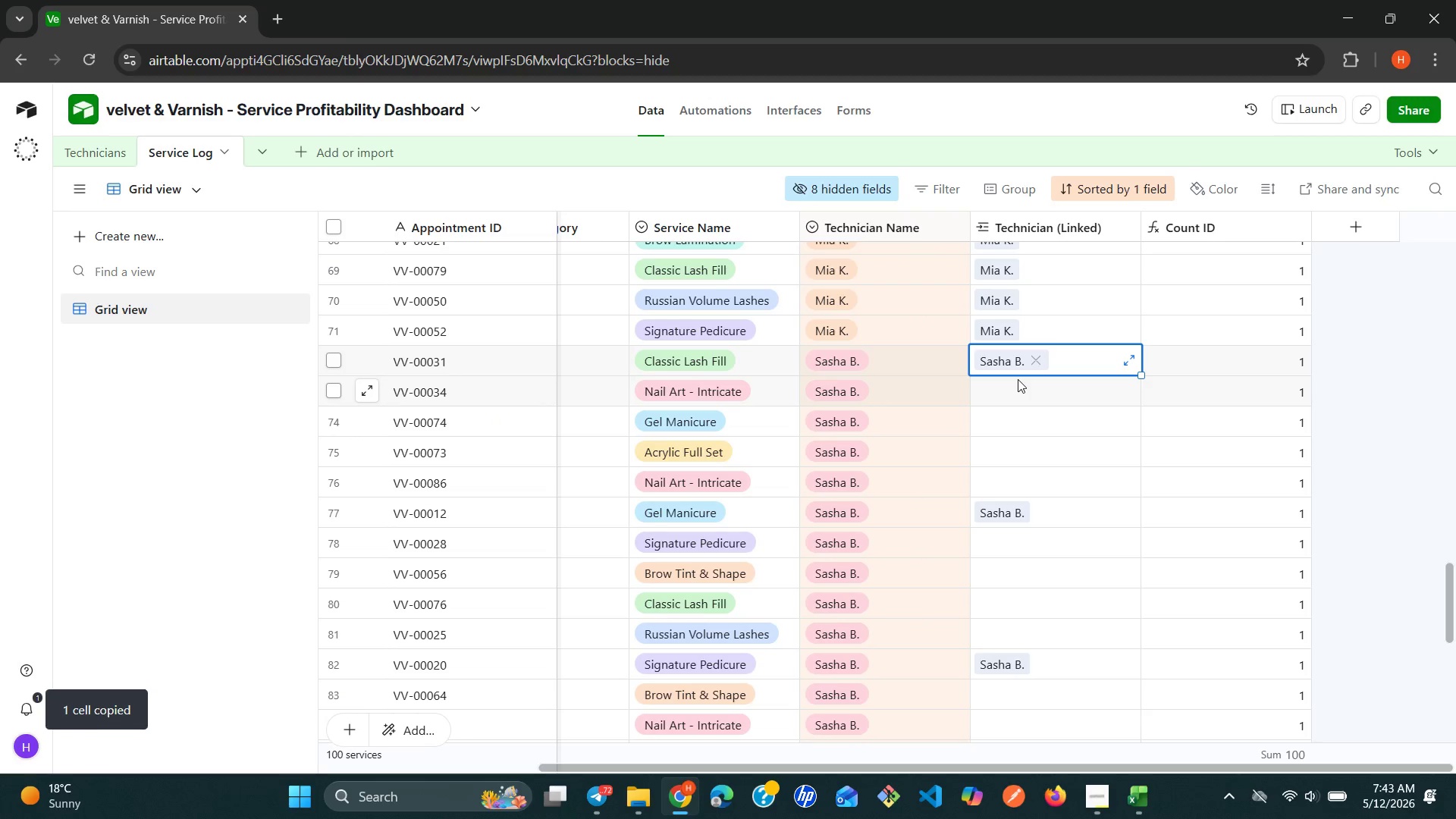 
hold_key(key=ShiftLeft, duration=3.53)
left_click([1018, 720])
 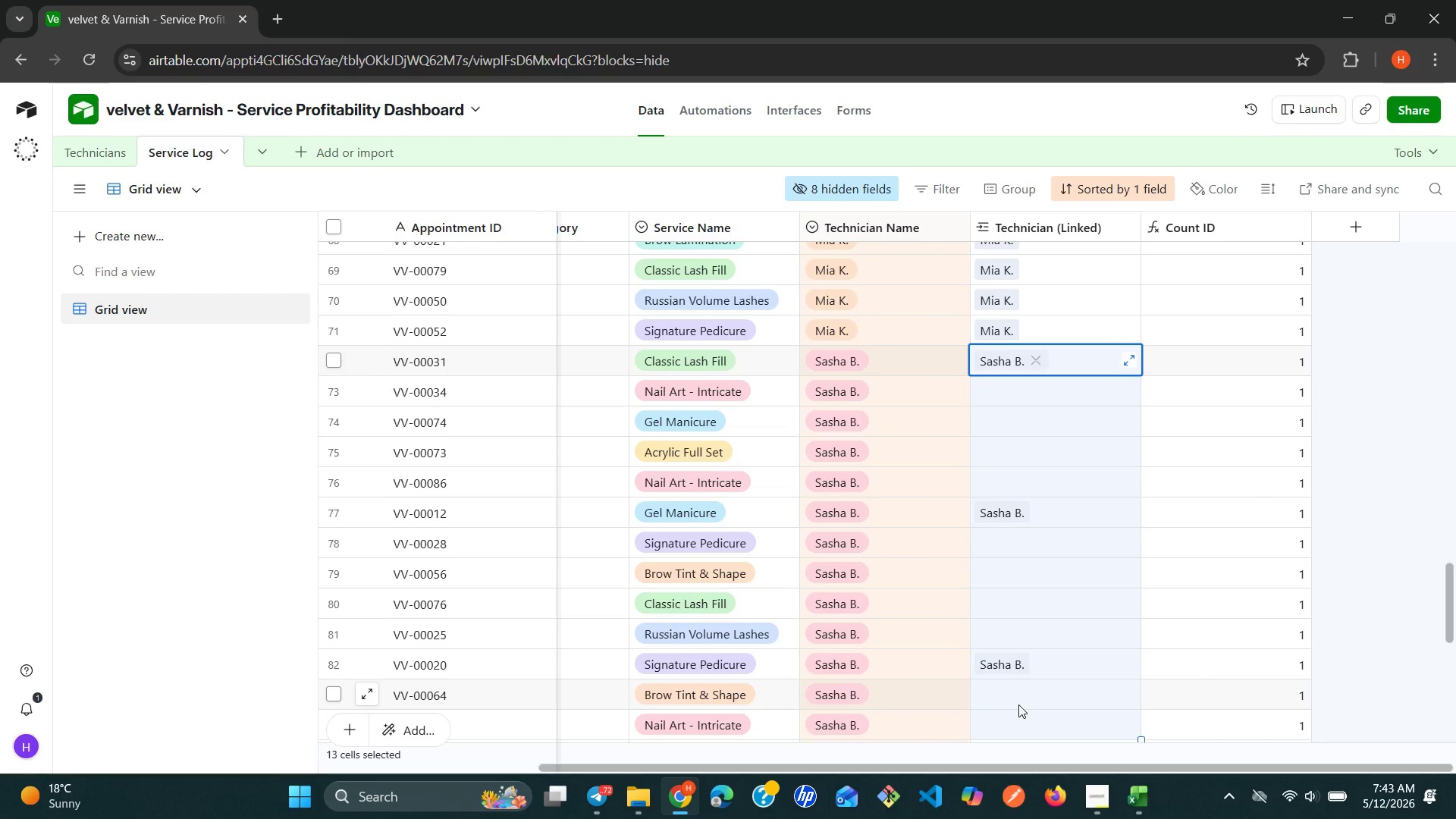 
key(Control+V)
 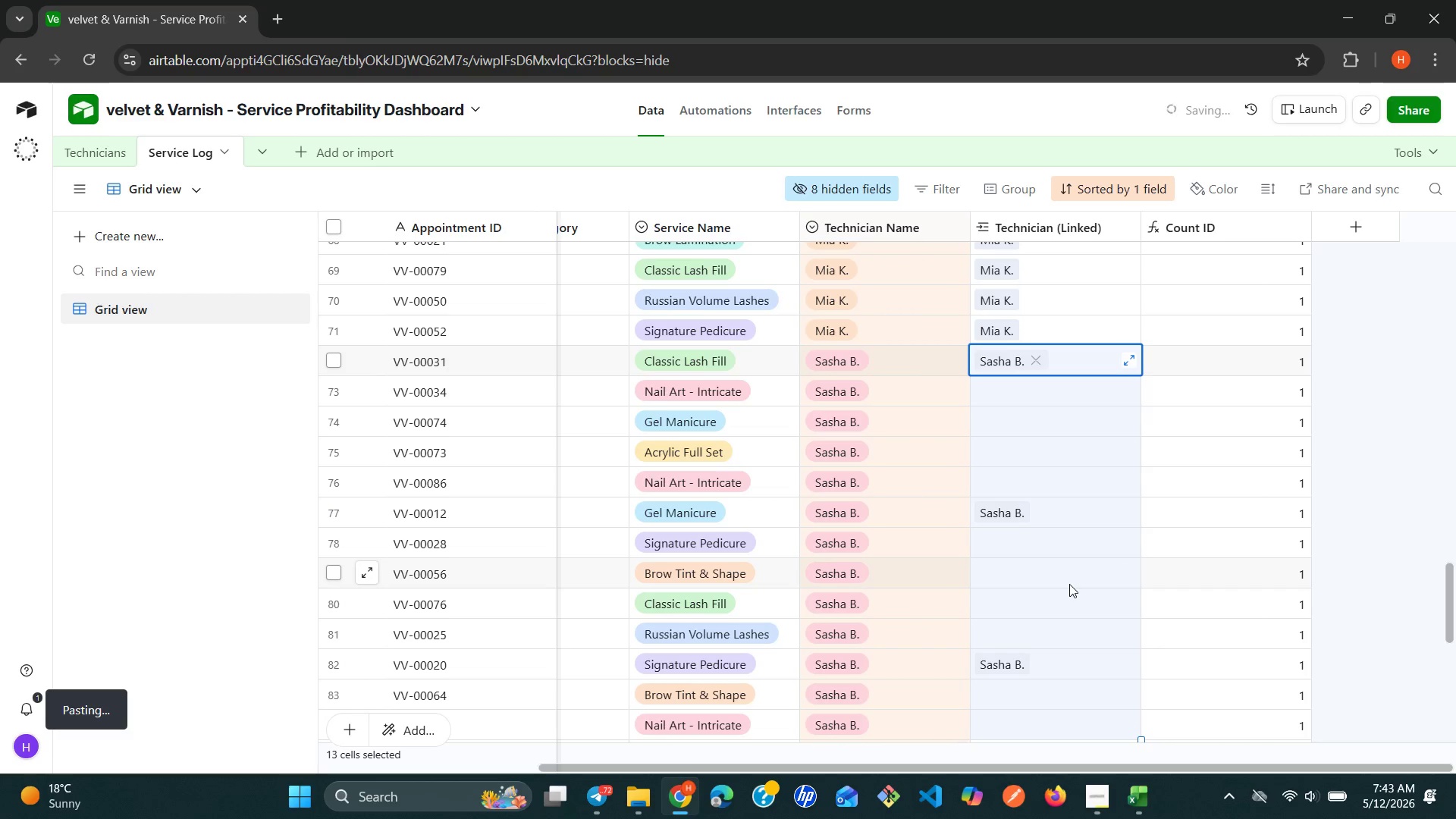 
scroll: coordinate [1069, 588], scroll_direction: none, amount: 0.0
 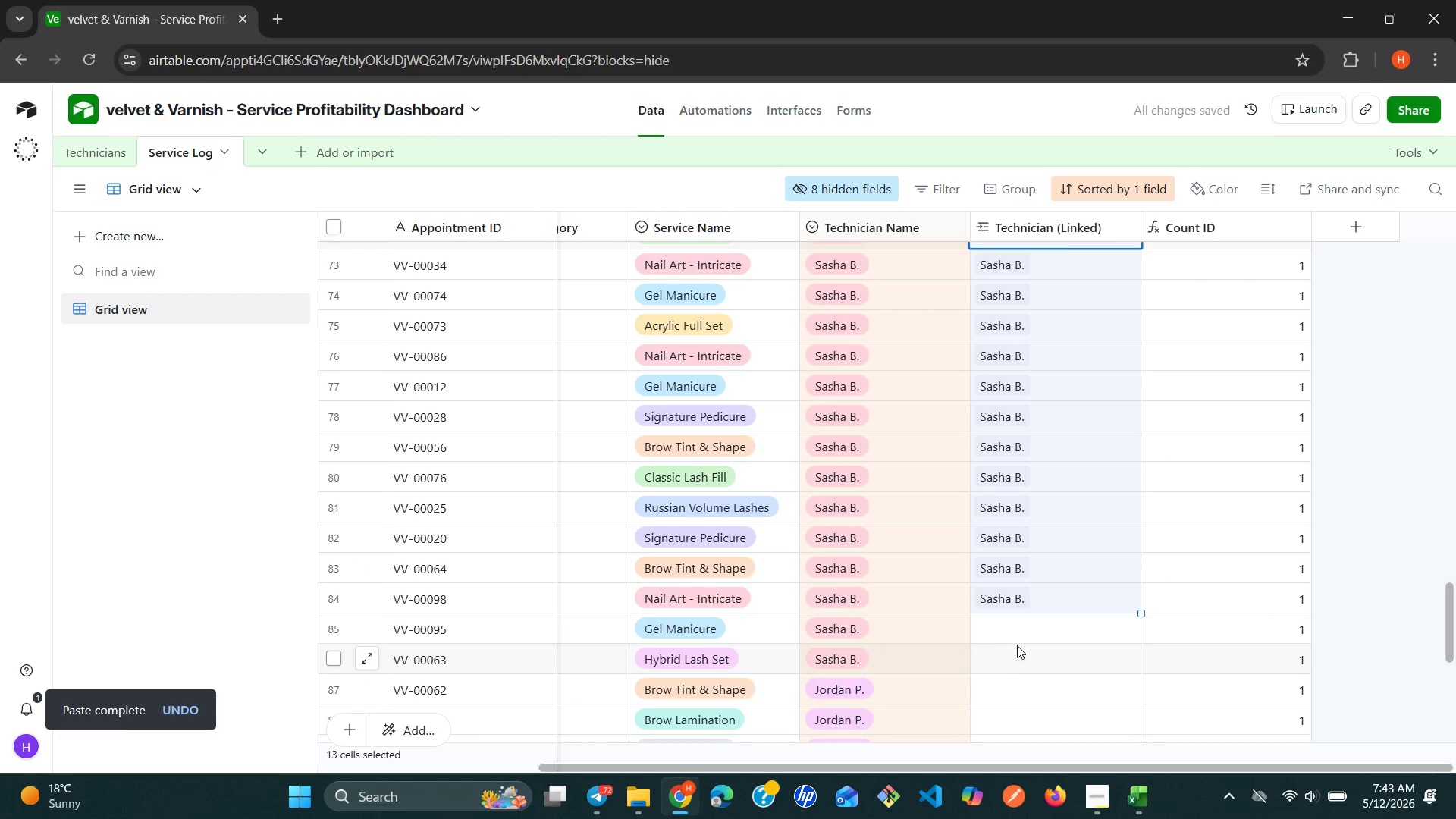 
left_click([1017, 627])
 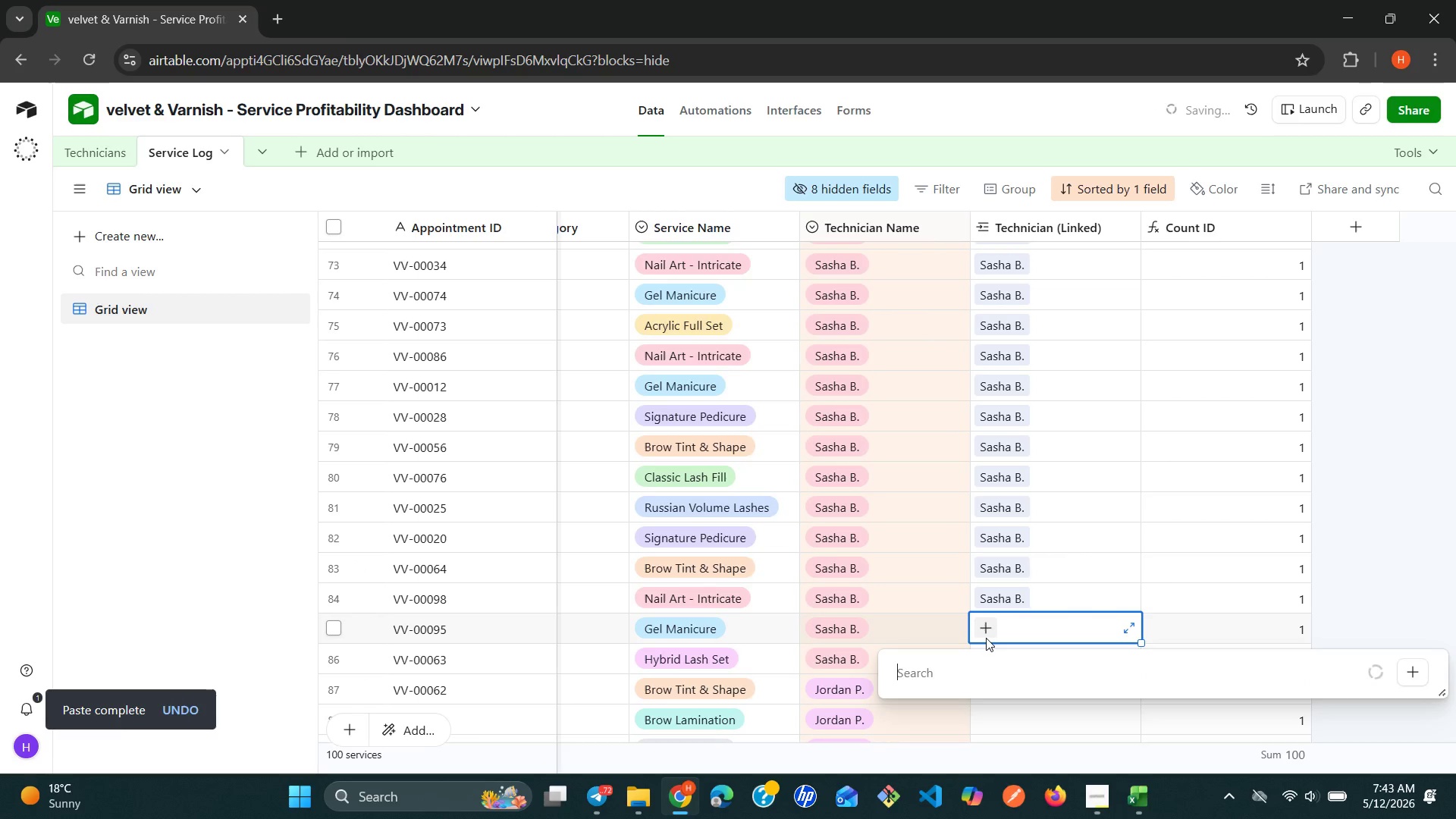 
key(S)
 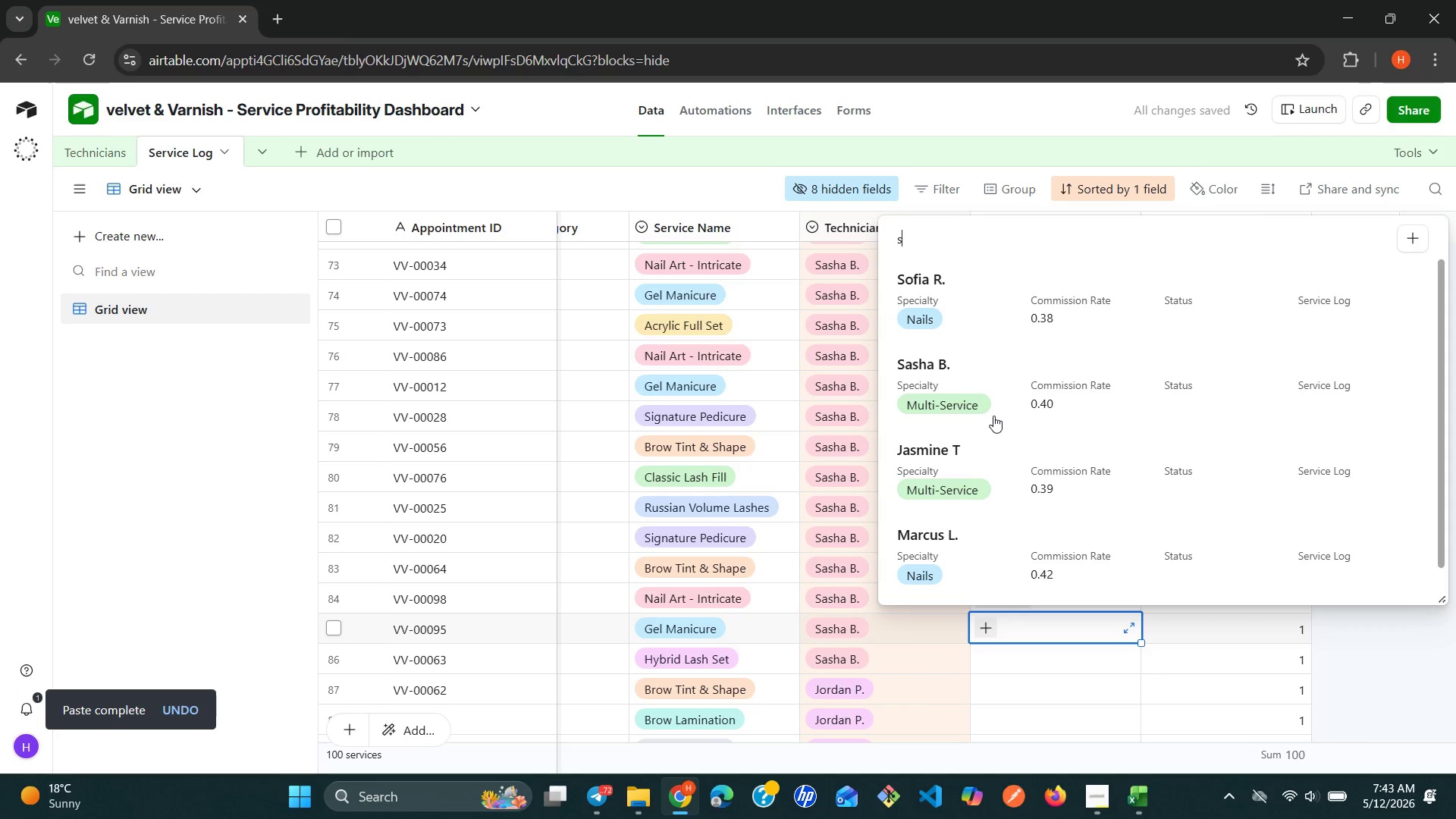 
left_click_drag(start_coordinate=[992, 401], to_coordinate=[992, 386])
 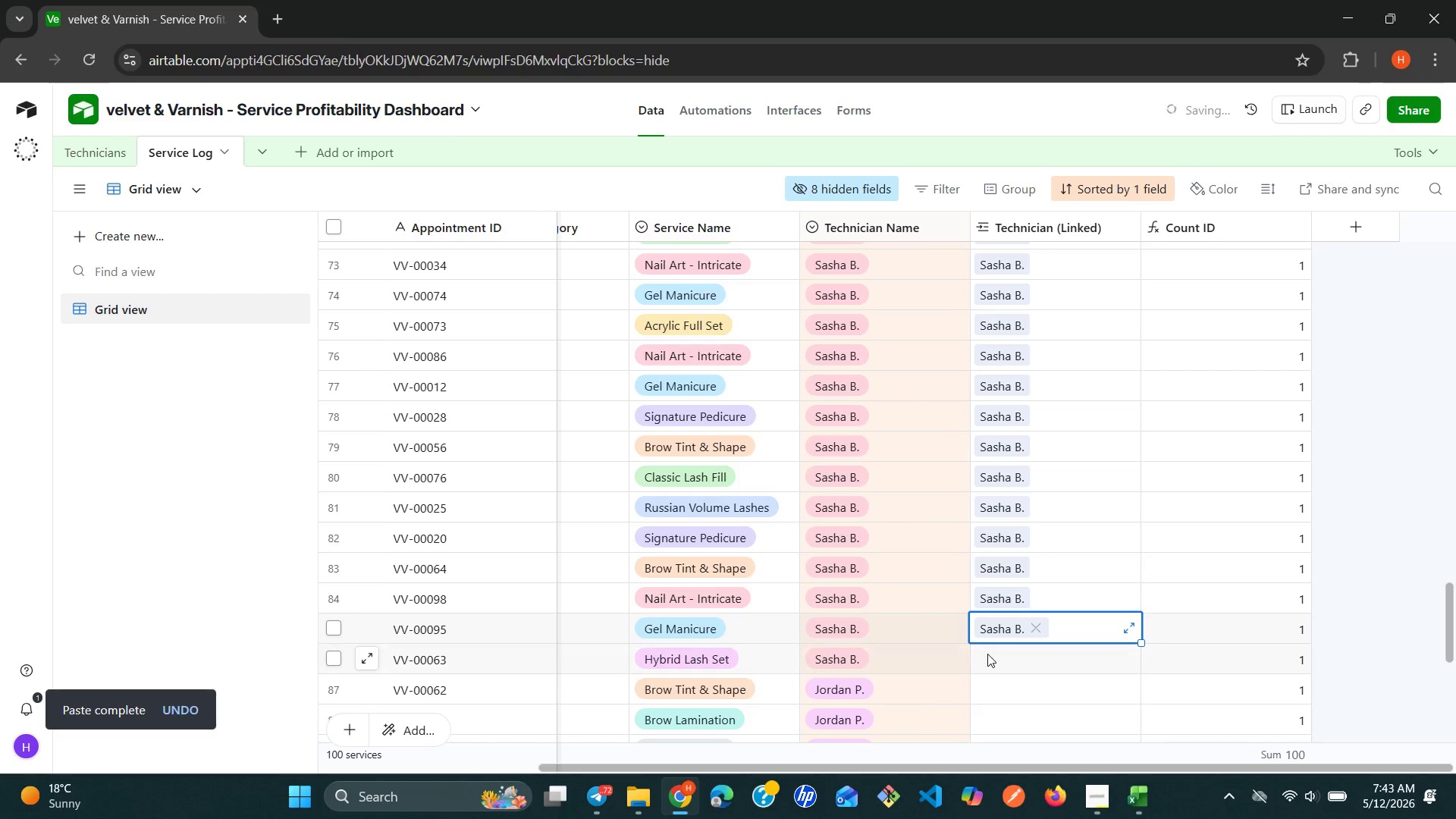 
left_click([988, 658])
 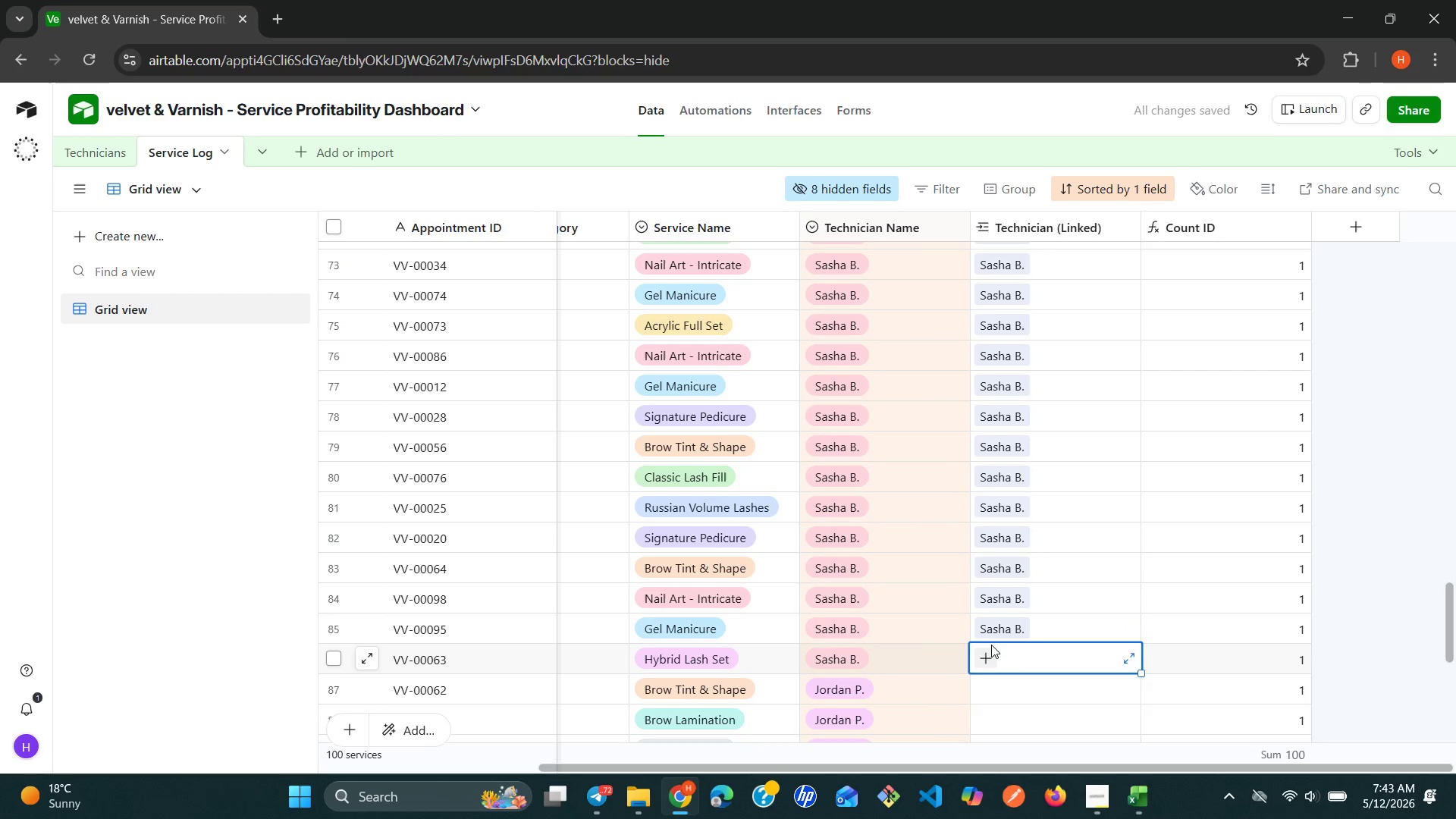 
left_click([988, 653])
 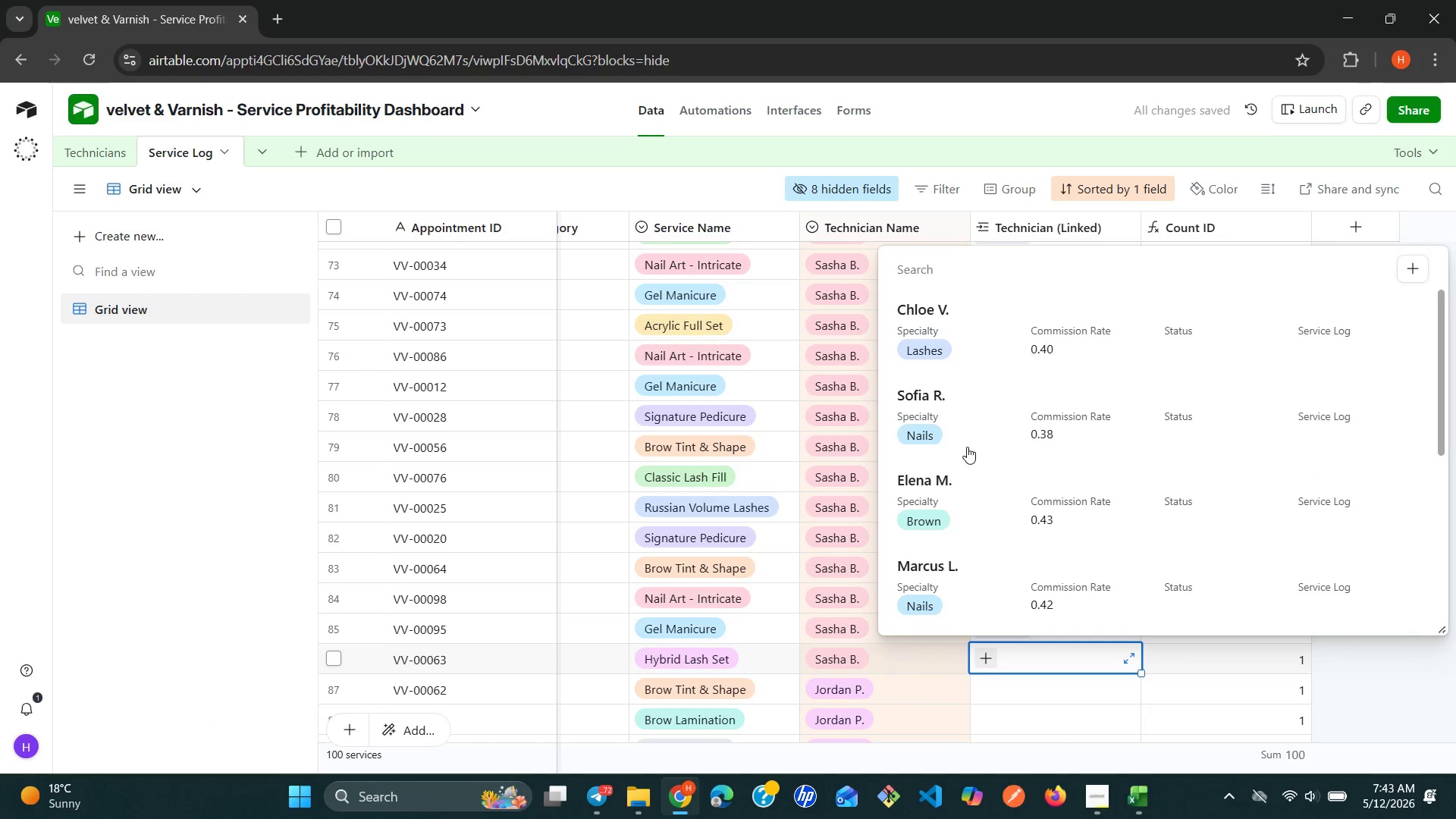 
key(S)
 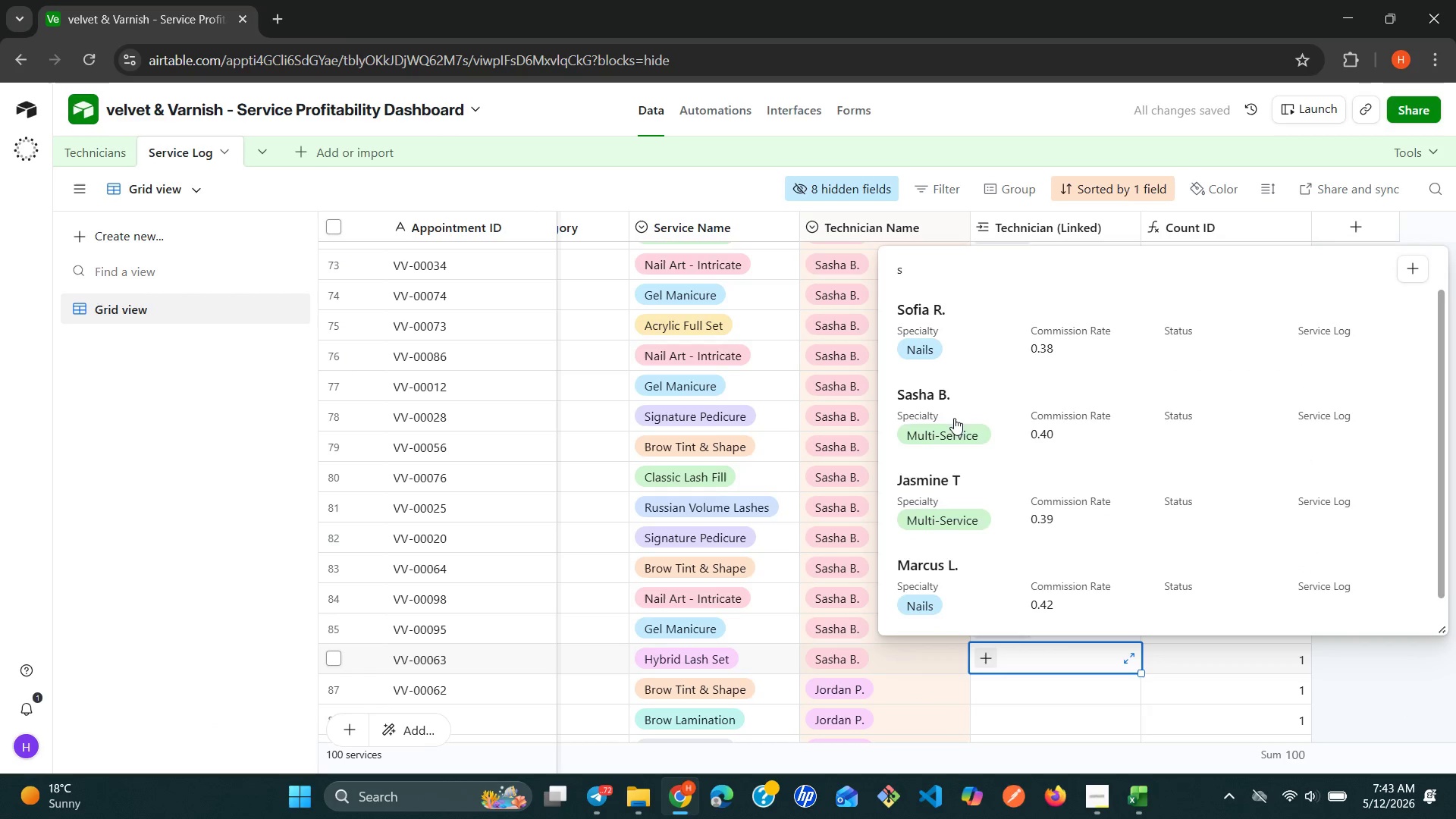 
left_click_drag(start_coordinate=[944, 420], to_coordinate=[949, 416])
 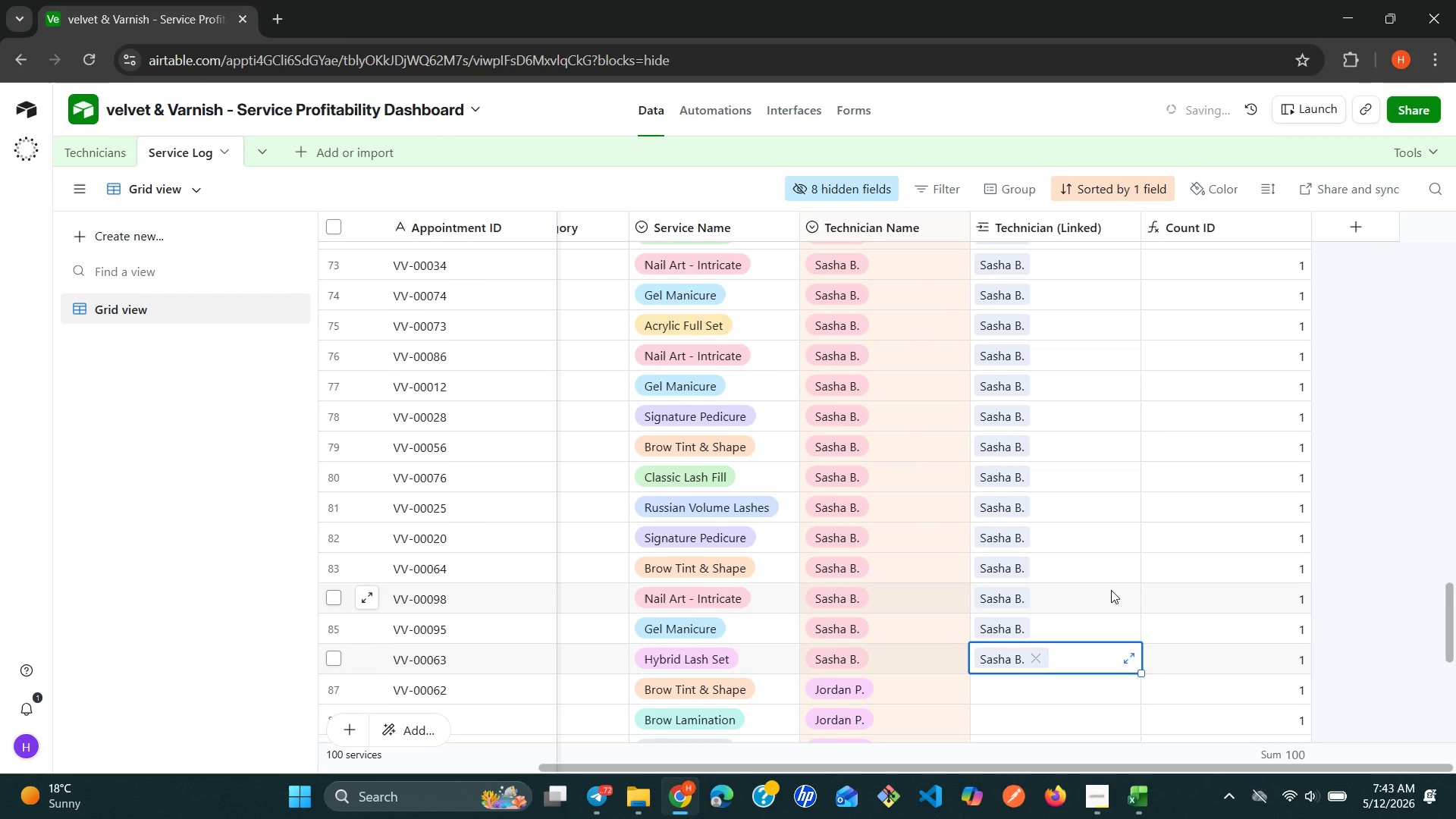 
scroll: coordinate [1112, 591], scroll_direction: down, amount: 3.0
 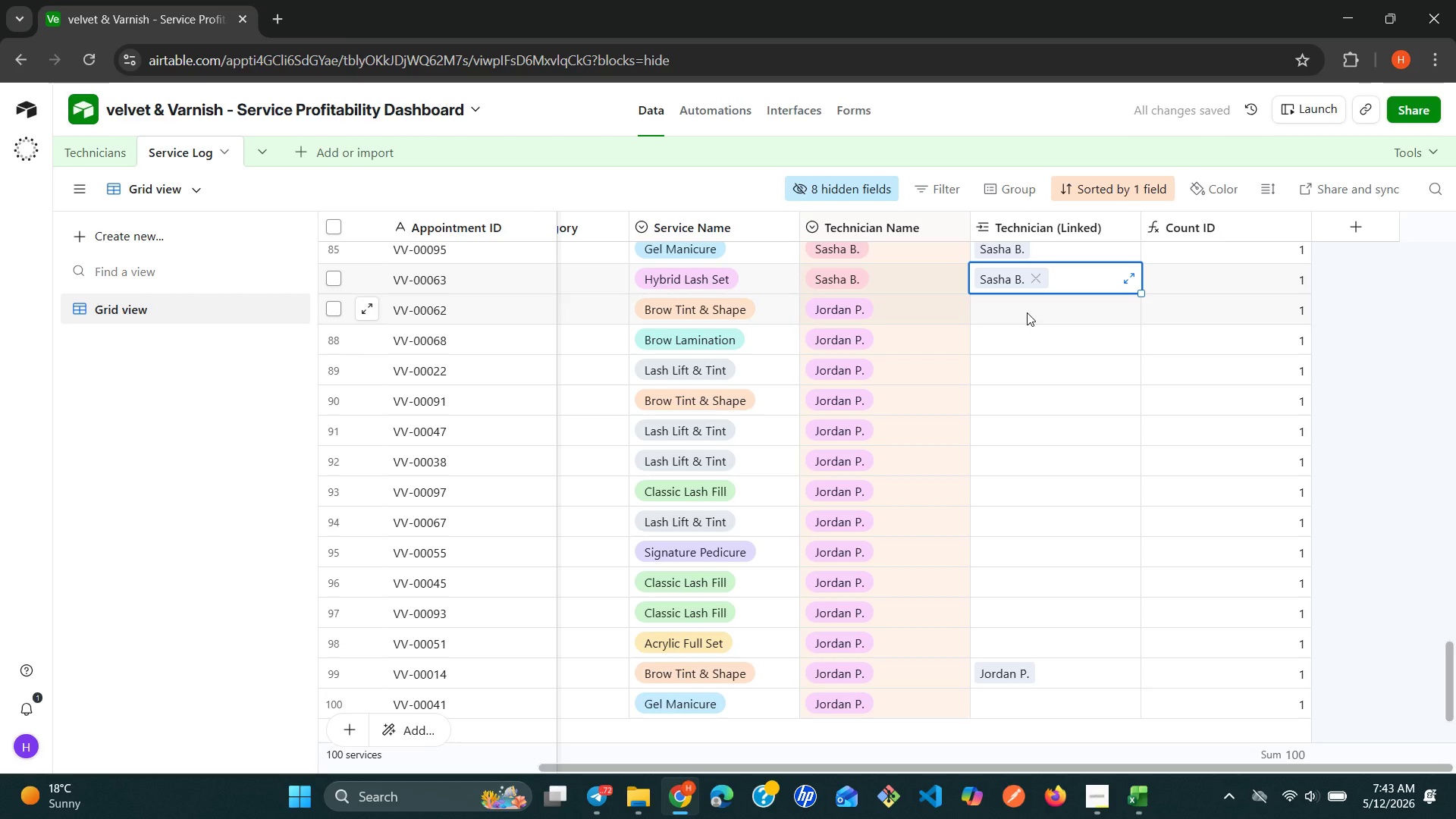 
left_click([1027, 312])
 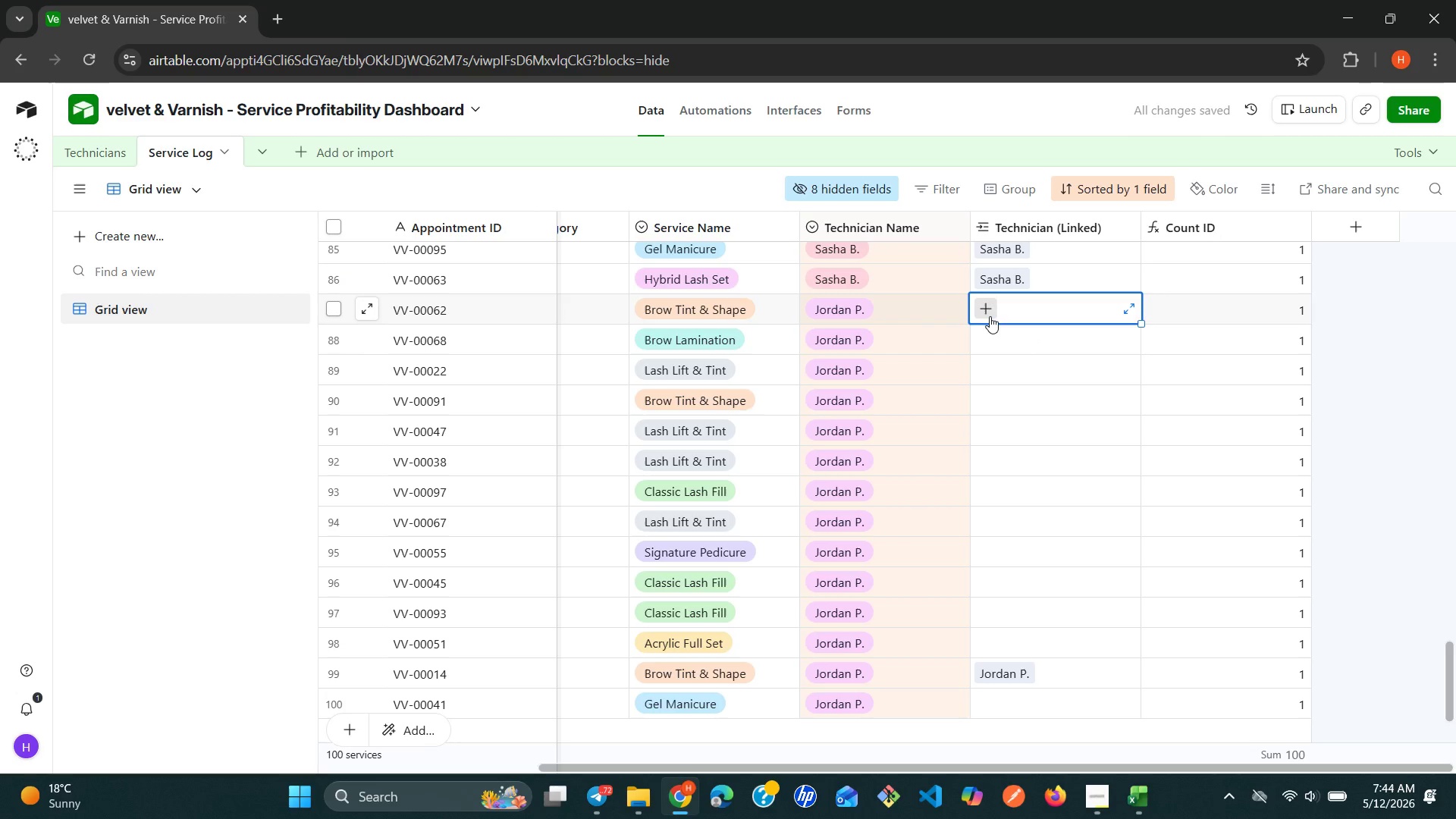 
left_click([990, 316])
 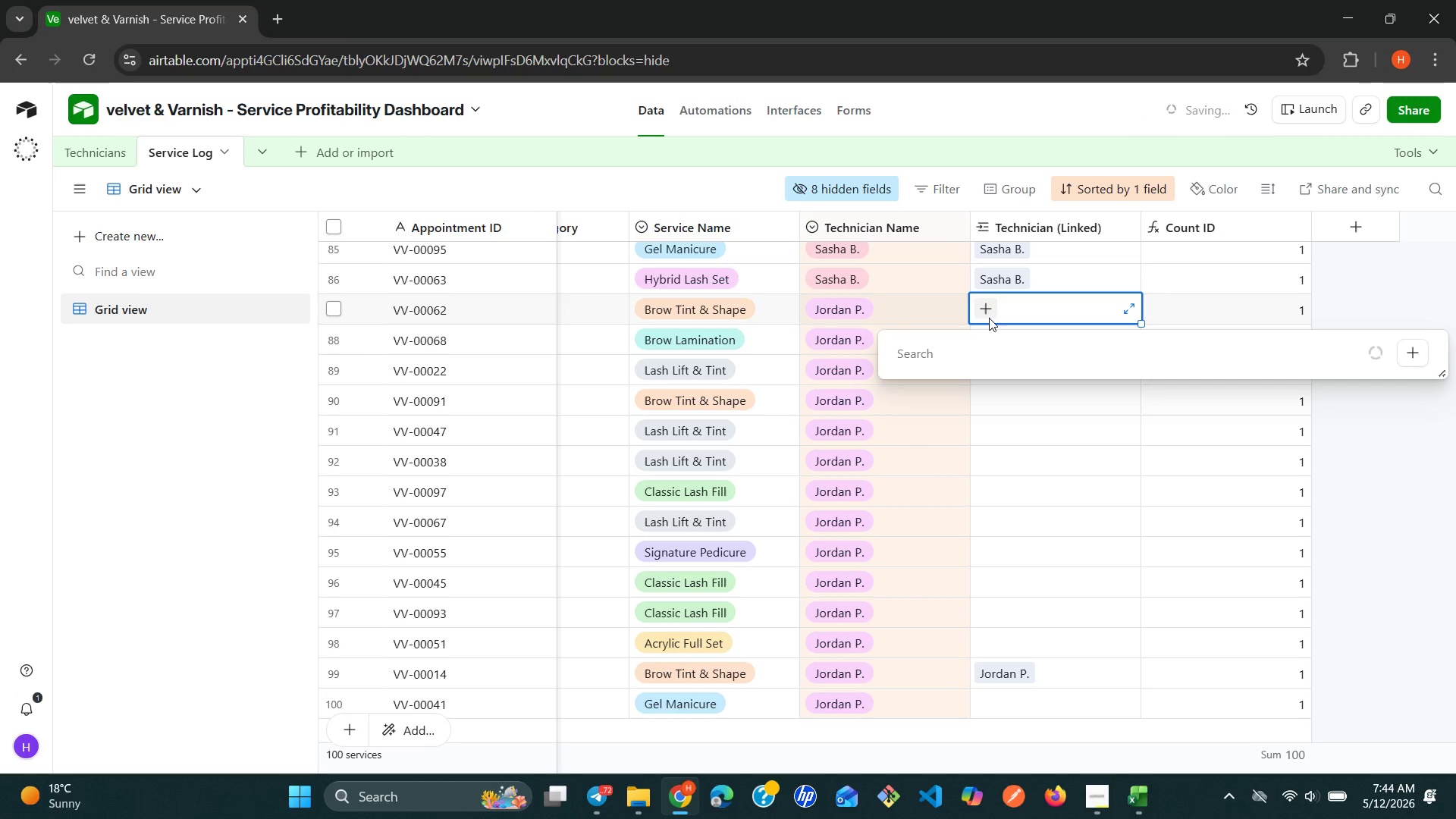 
type(jo)
 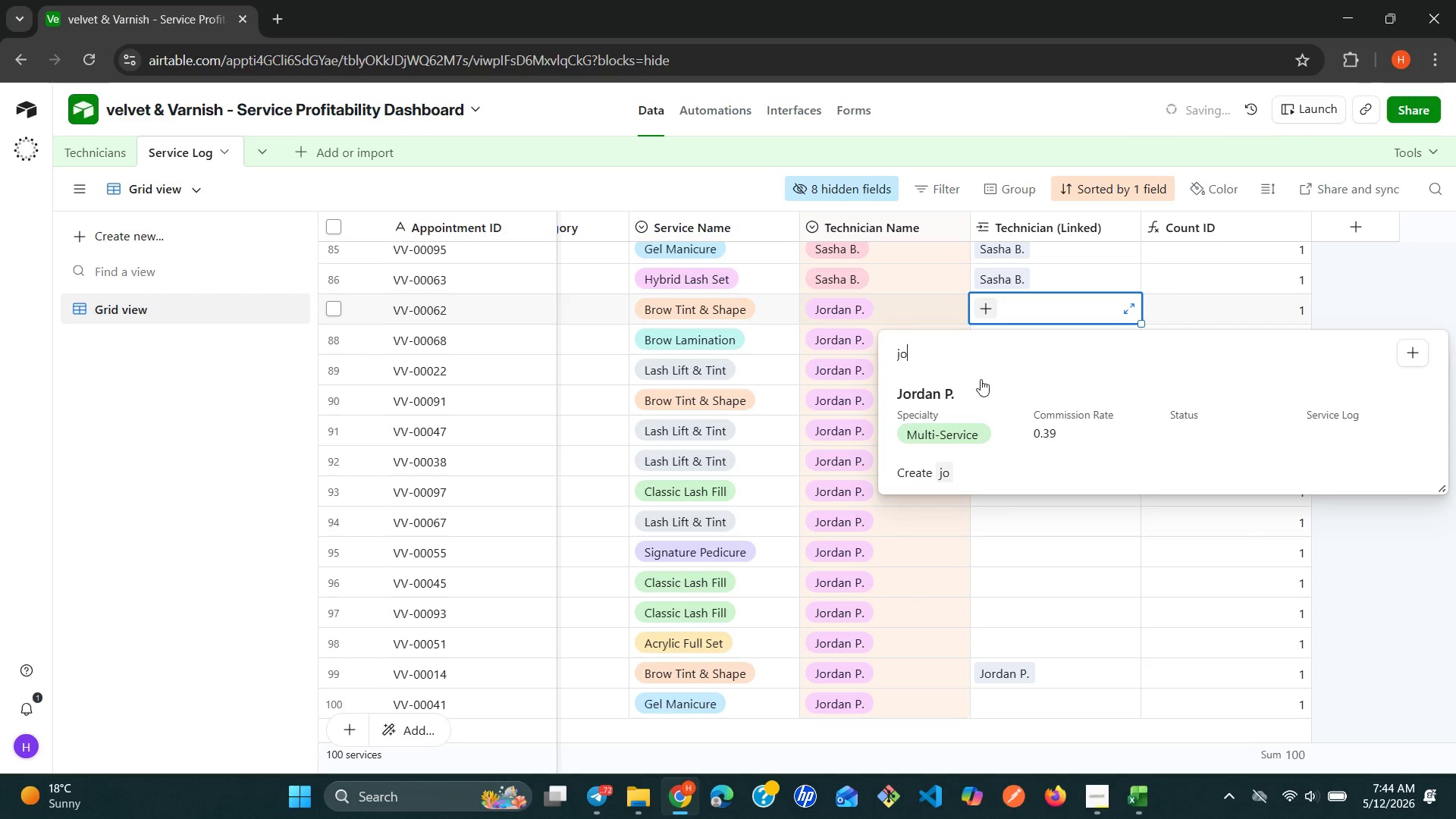 
left_click([975, 400])
 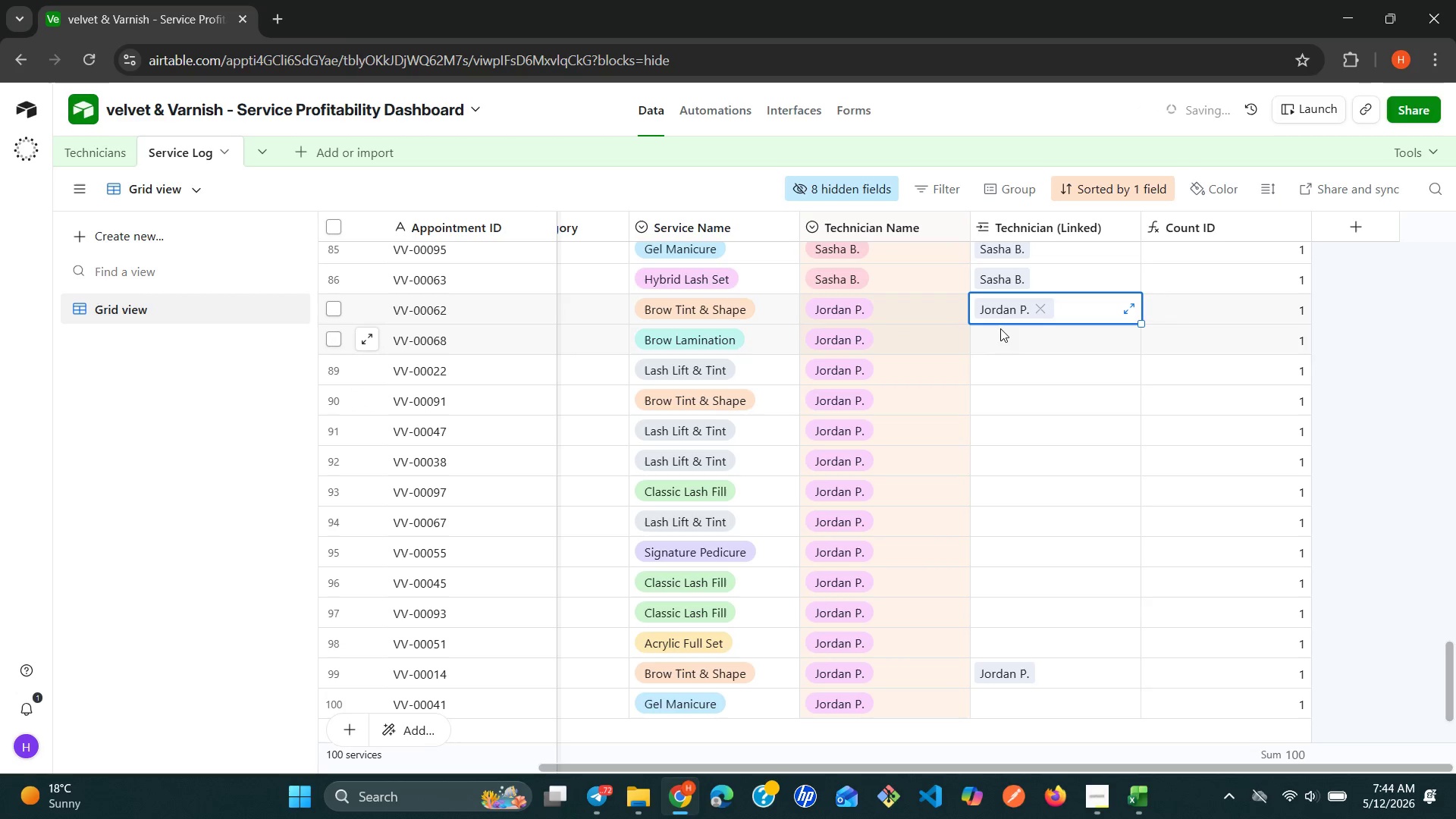 
key(Control+C)
 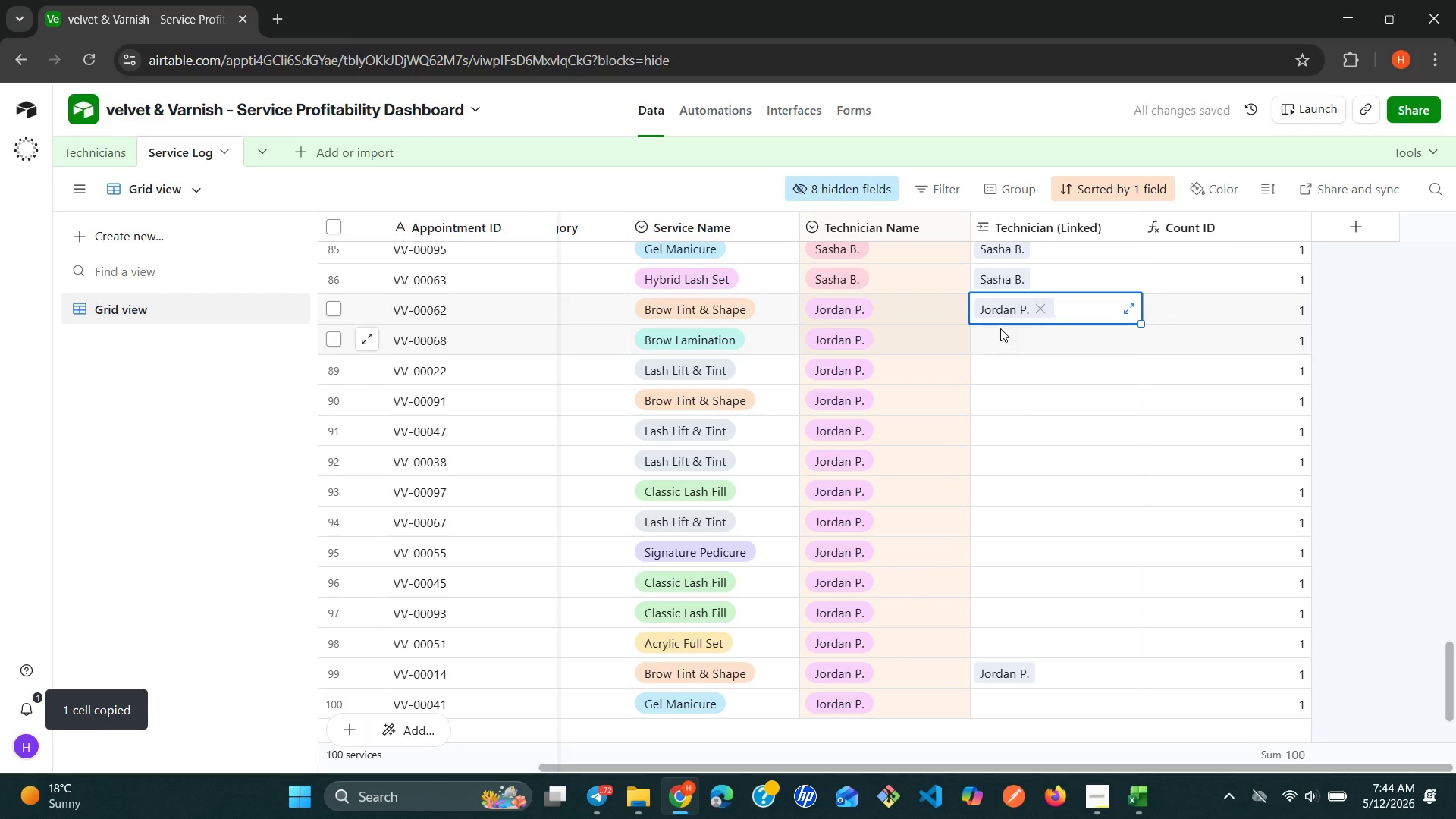 
hold_key(key=ControlLeft, duration=3.45)
hold_key(key=ShiftLeft, duration=2.77)
left_click([1012, 704])
 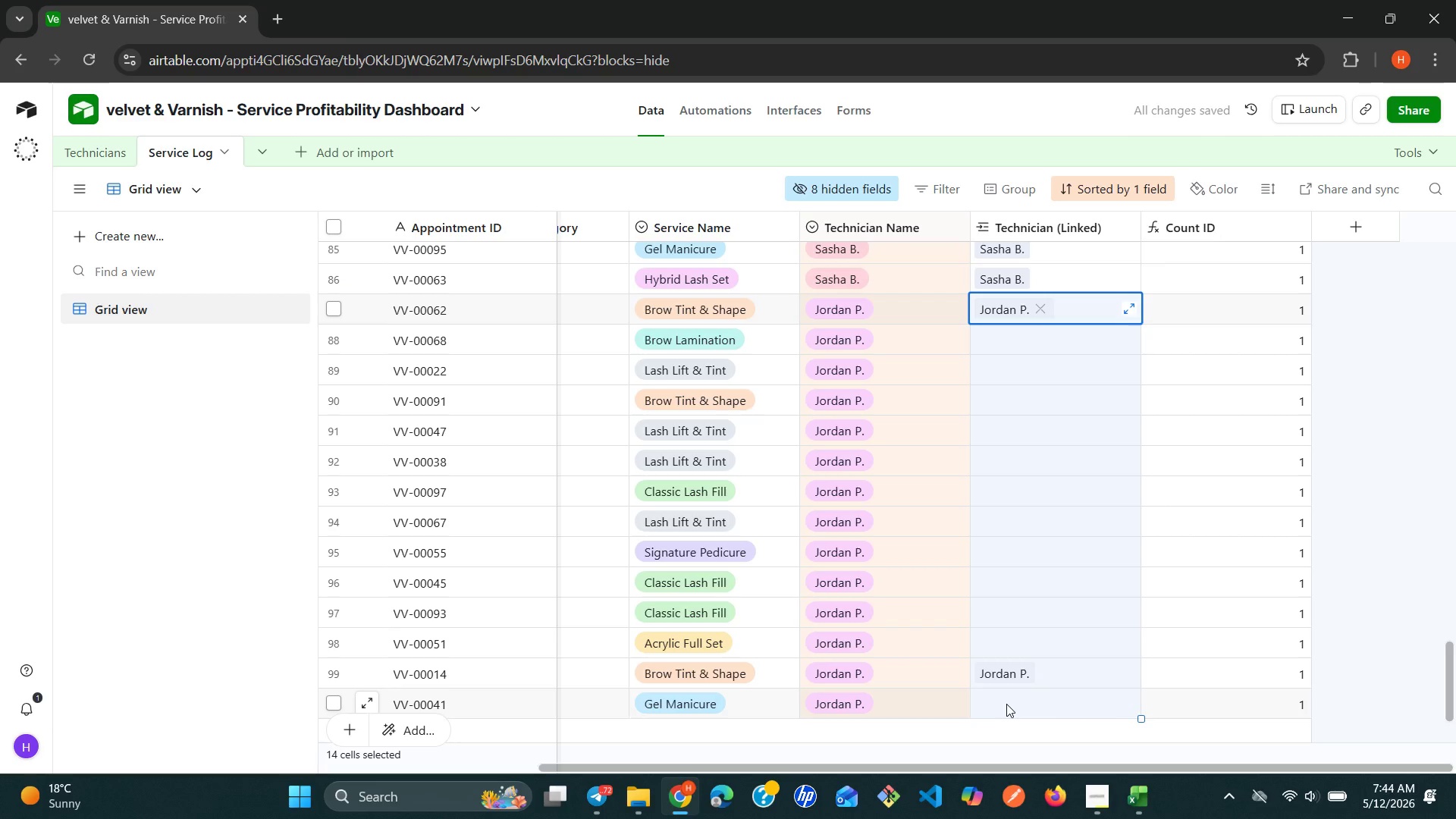 
key(Control+V)
 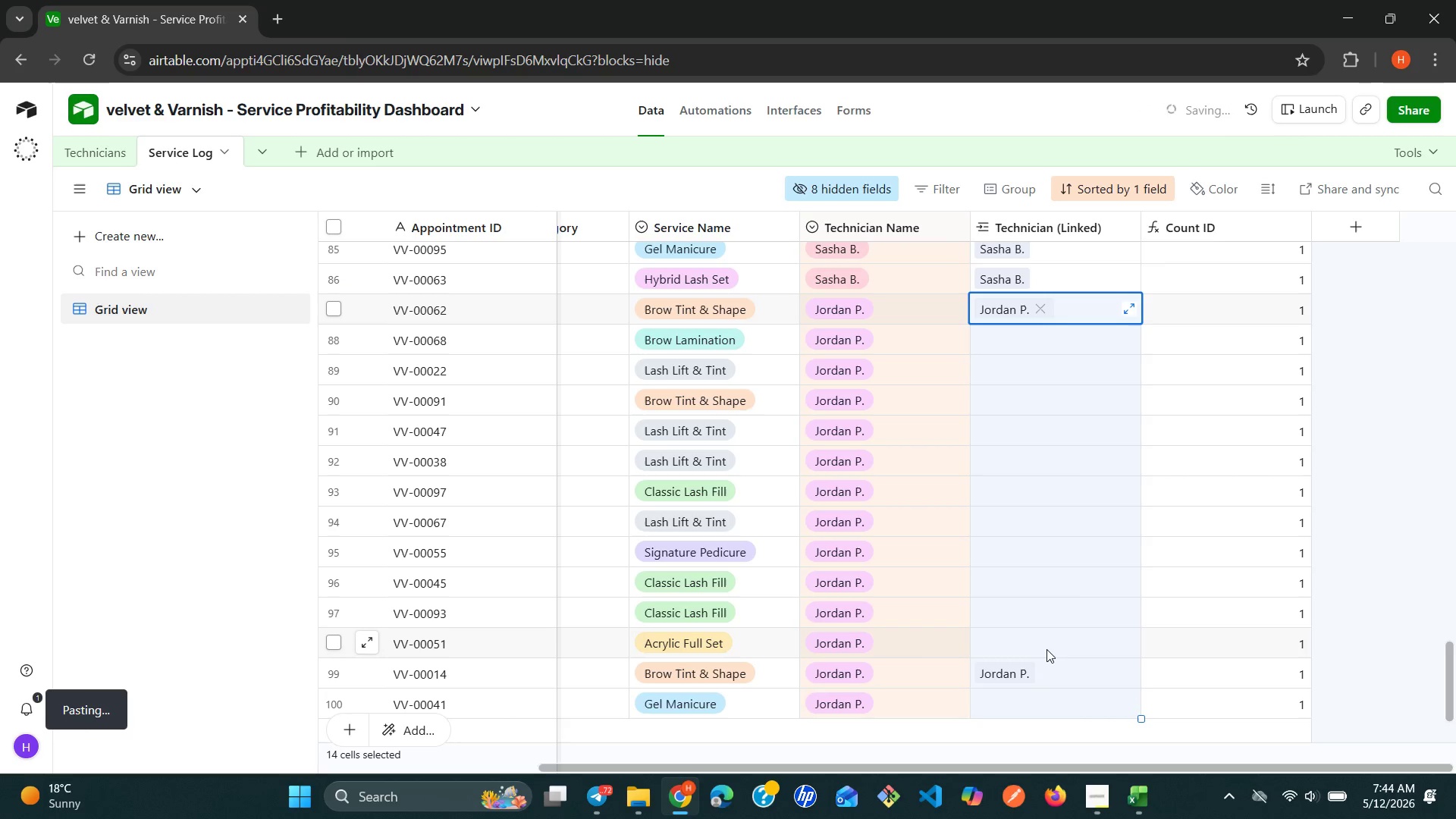 
scroll: coordinate [1051, 638], scroll_direction: down, amount: 1.0
 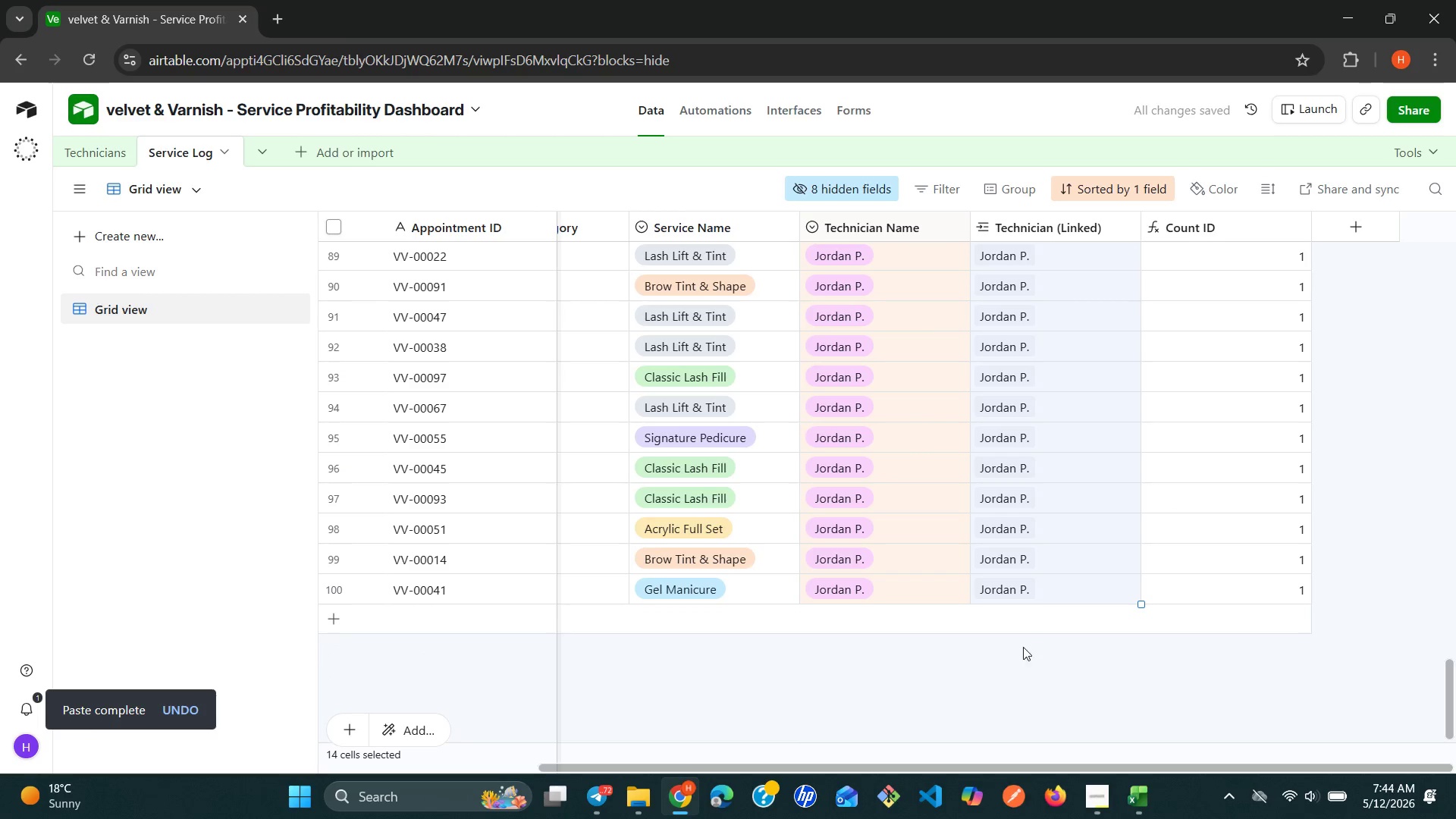 
left_click([1015, 656])
 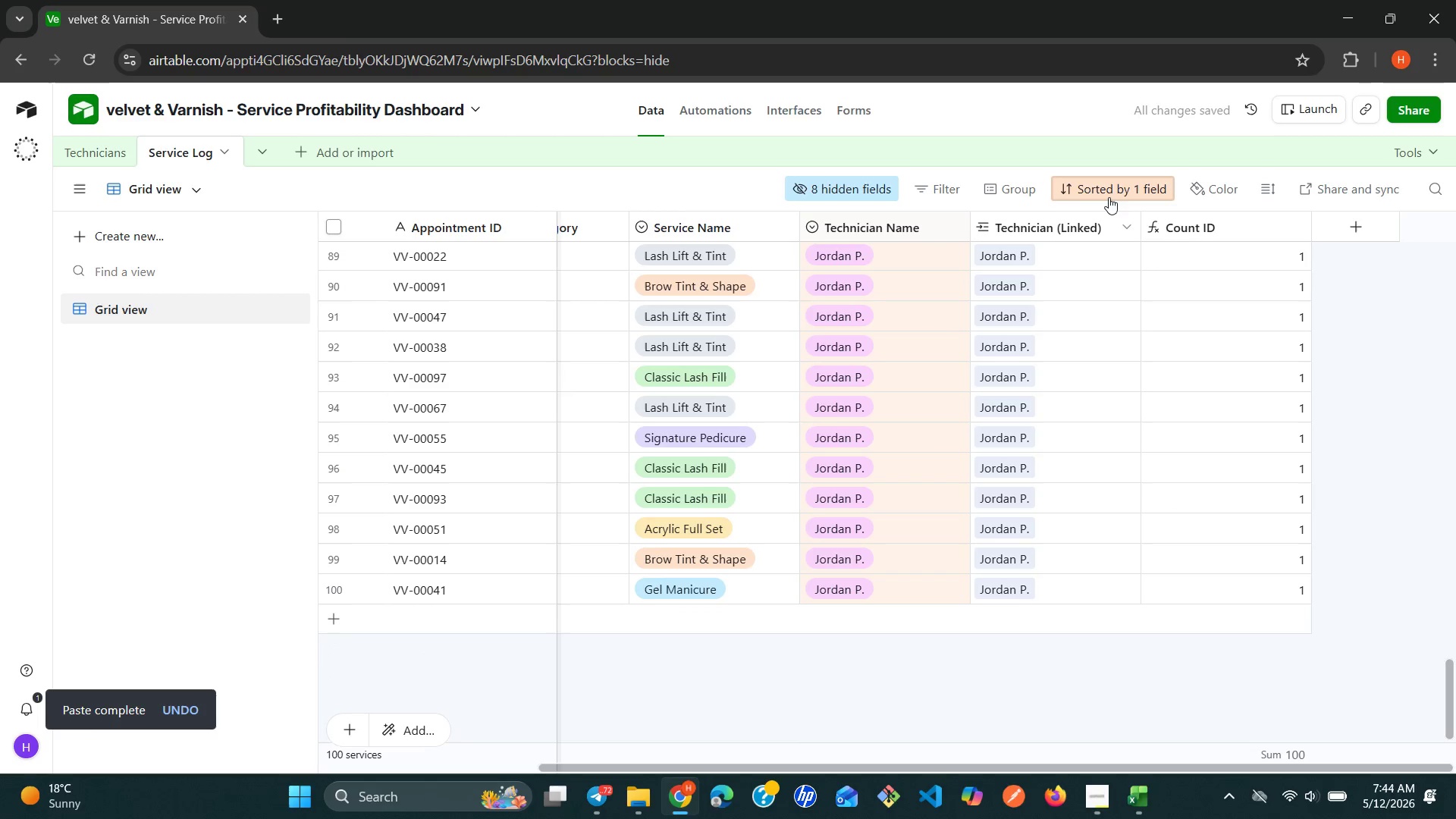 
left_click([1109, 195])
 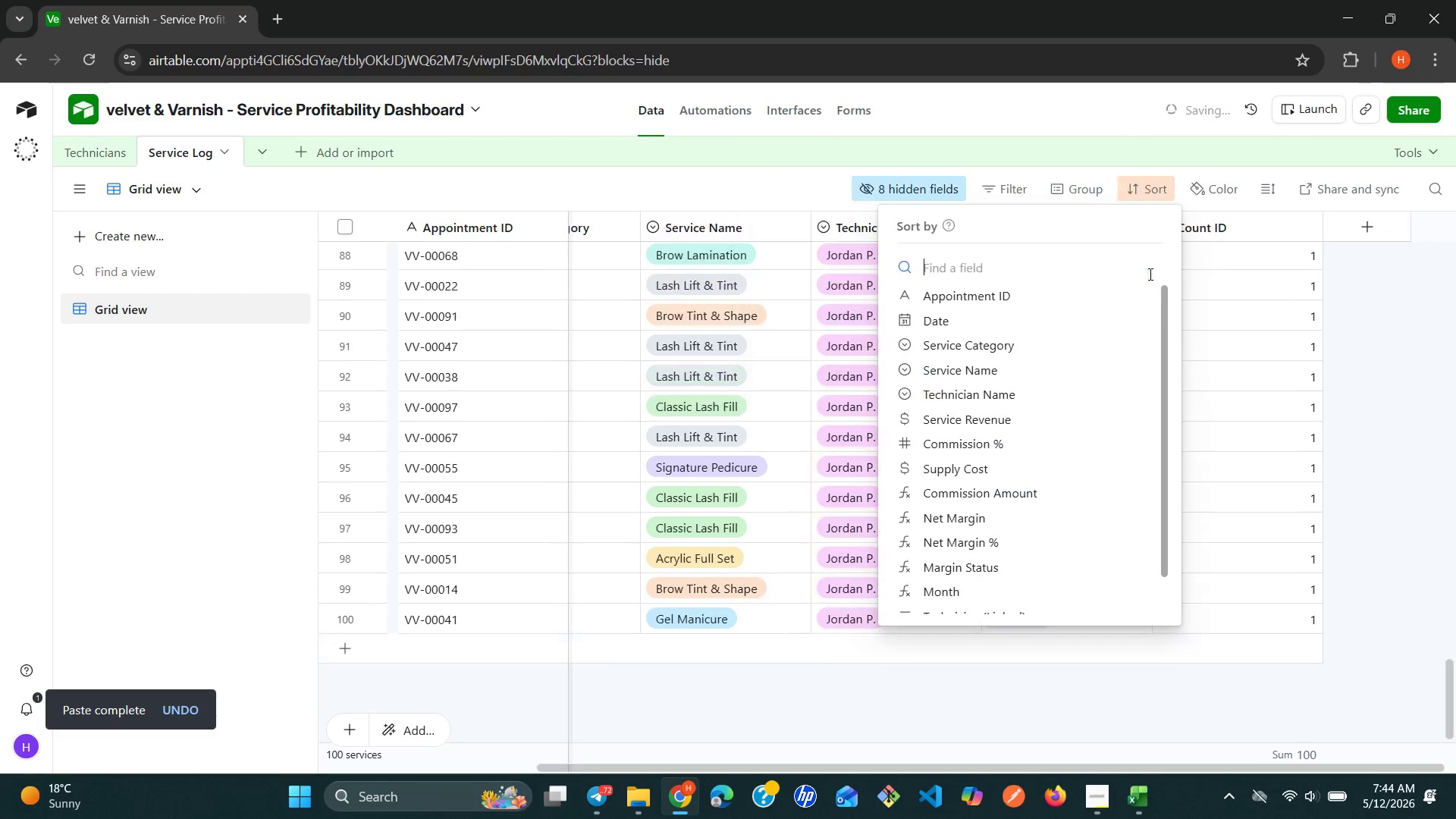 
mouse_move([927, 196])
 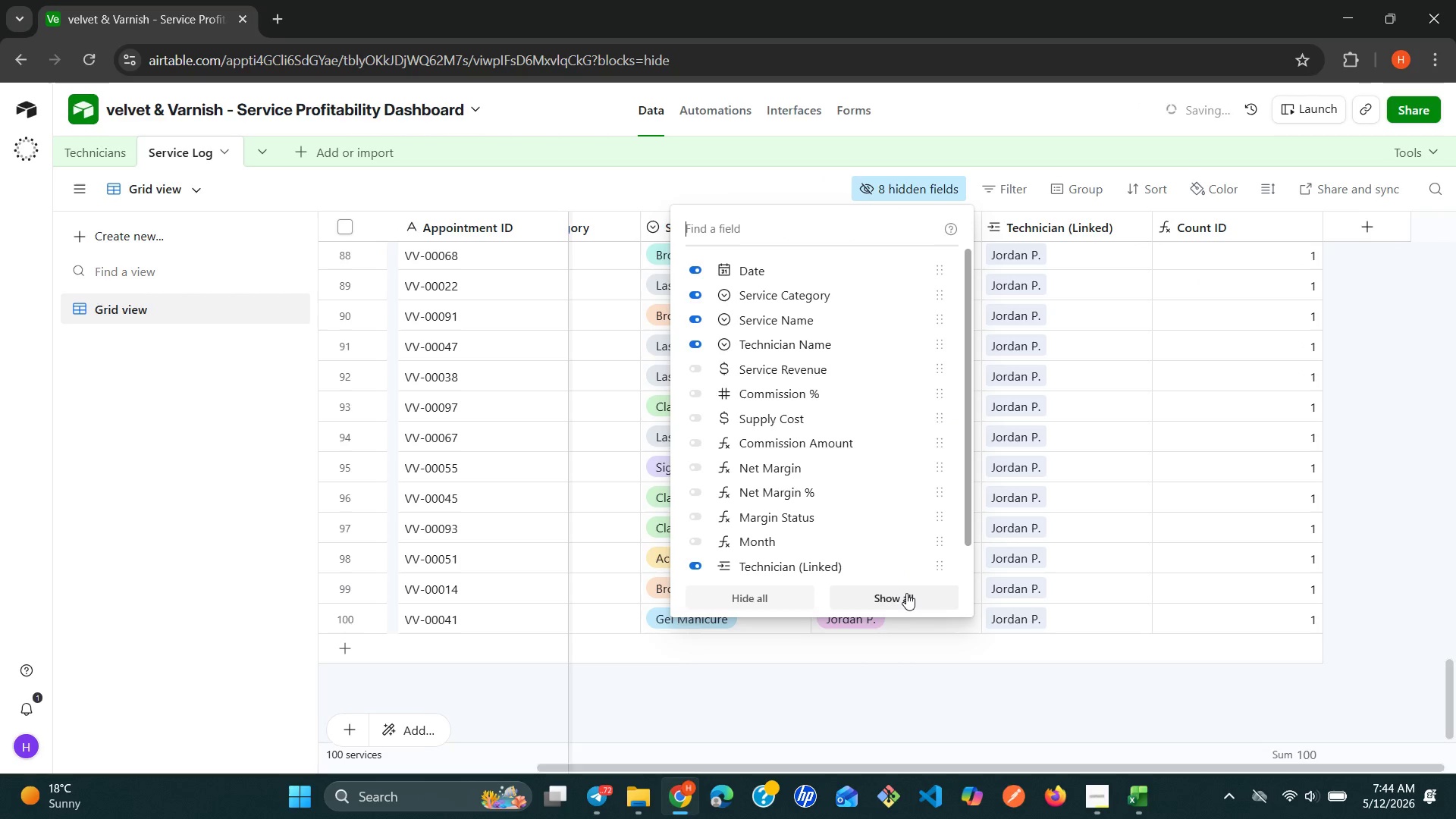 
left_click([906, 593])
 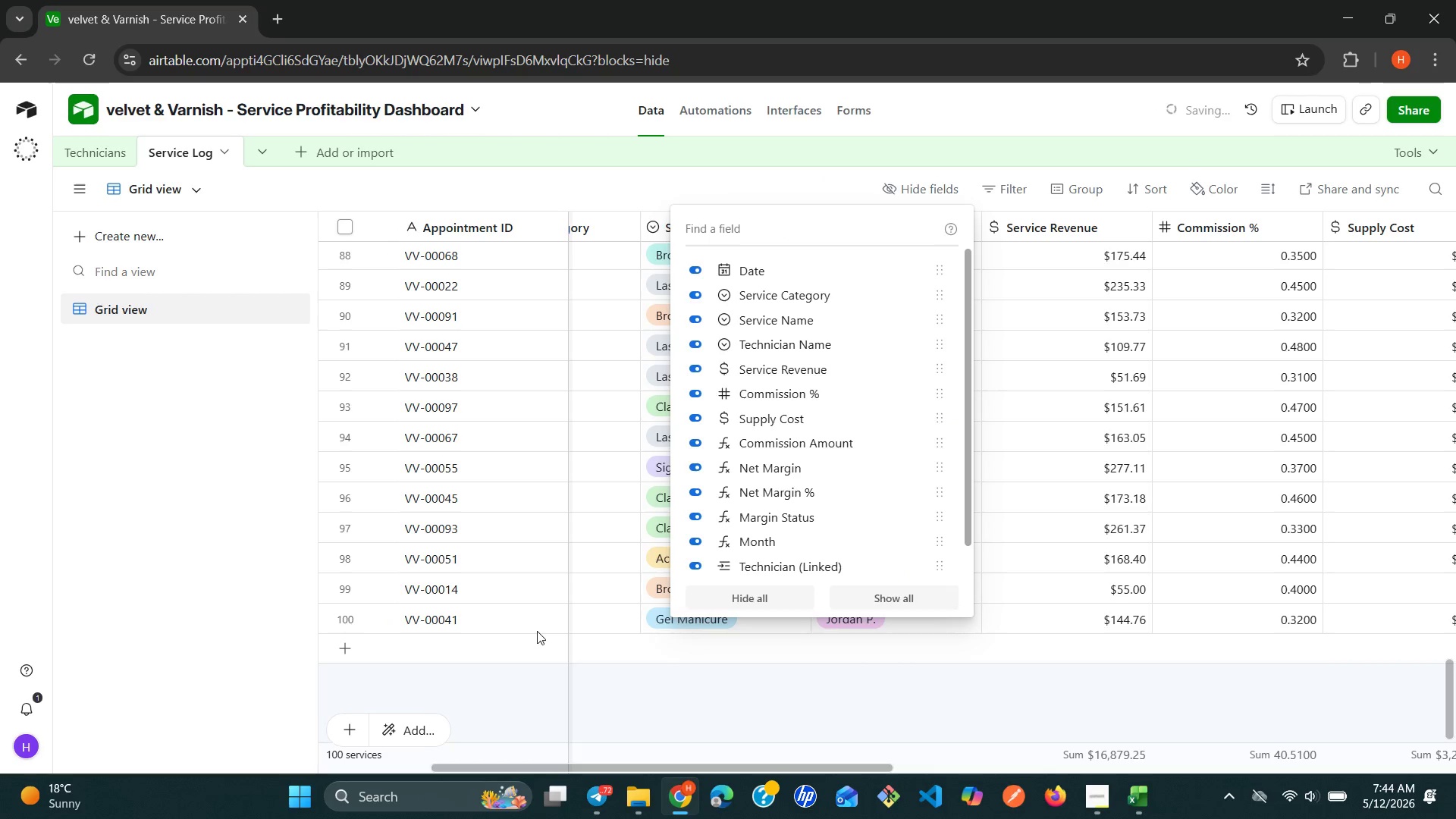 
left_click([280, 611])
 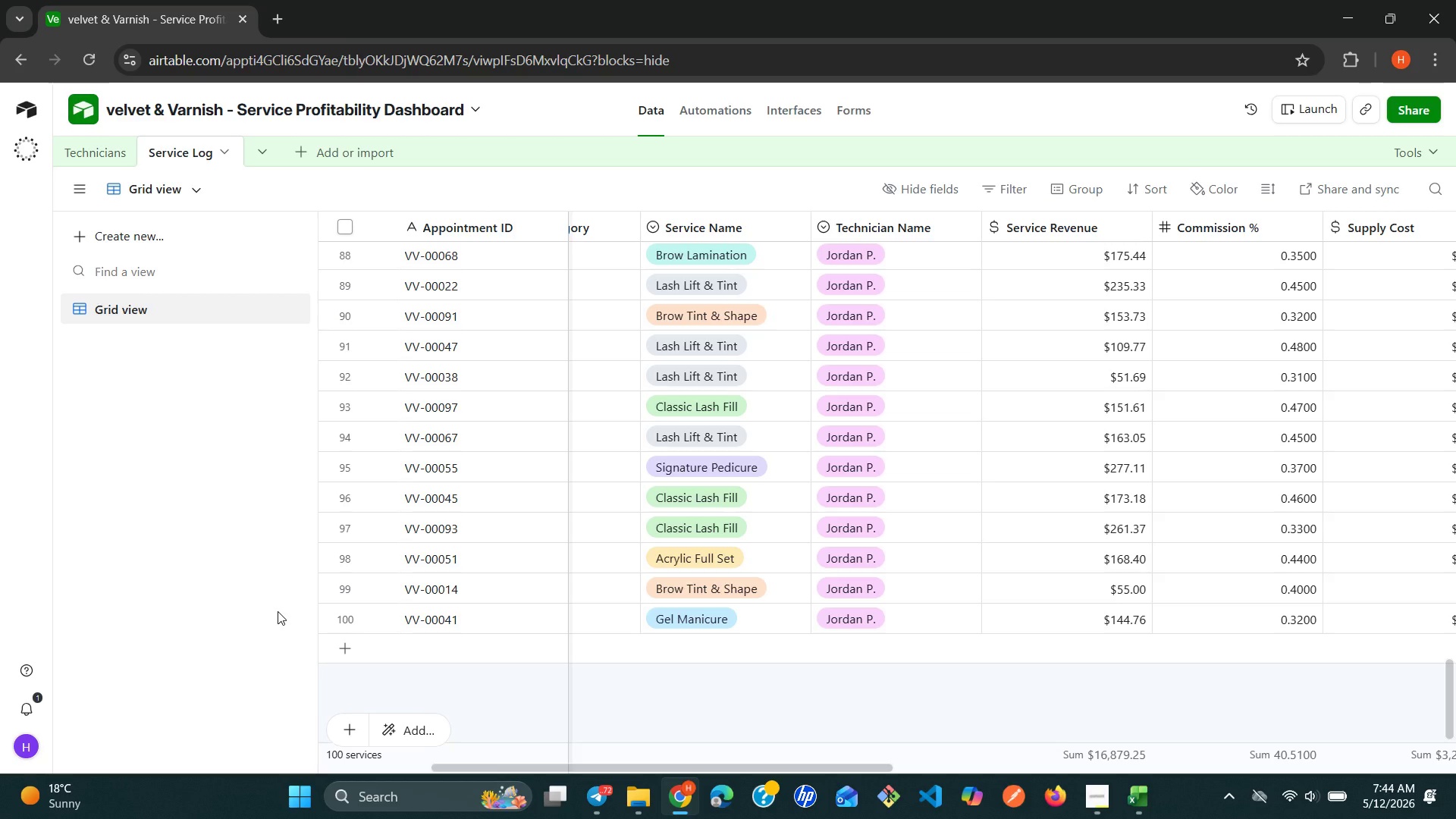 
wait(17.36)
 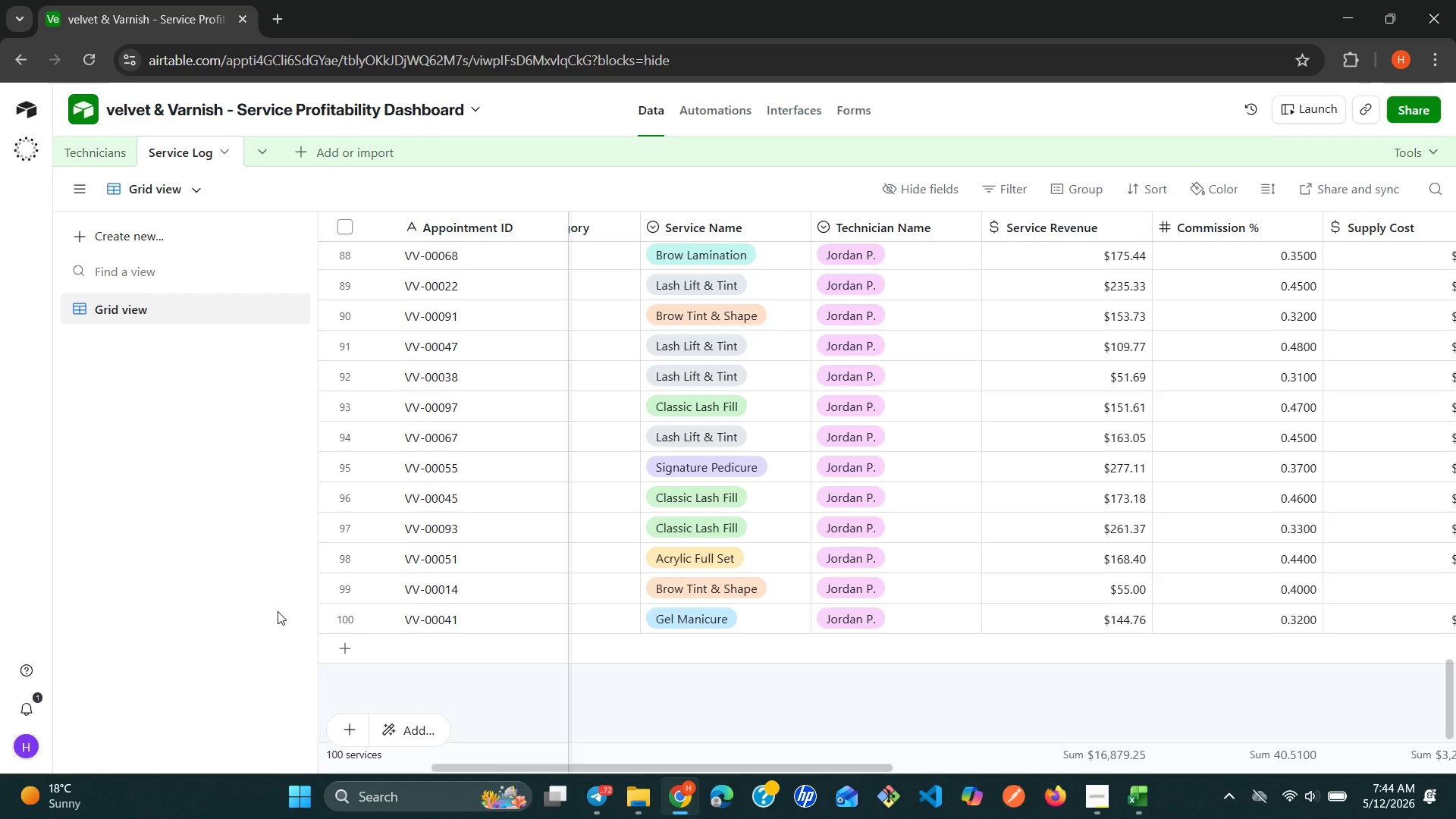 
mouse_move([1125, 537])
 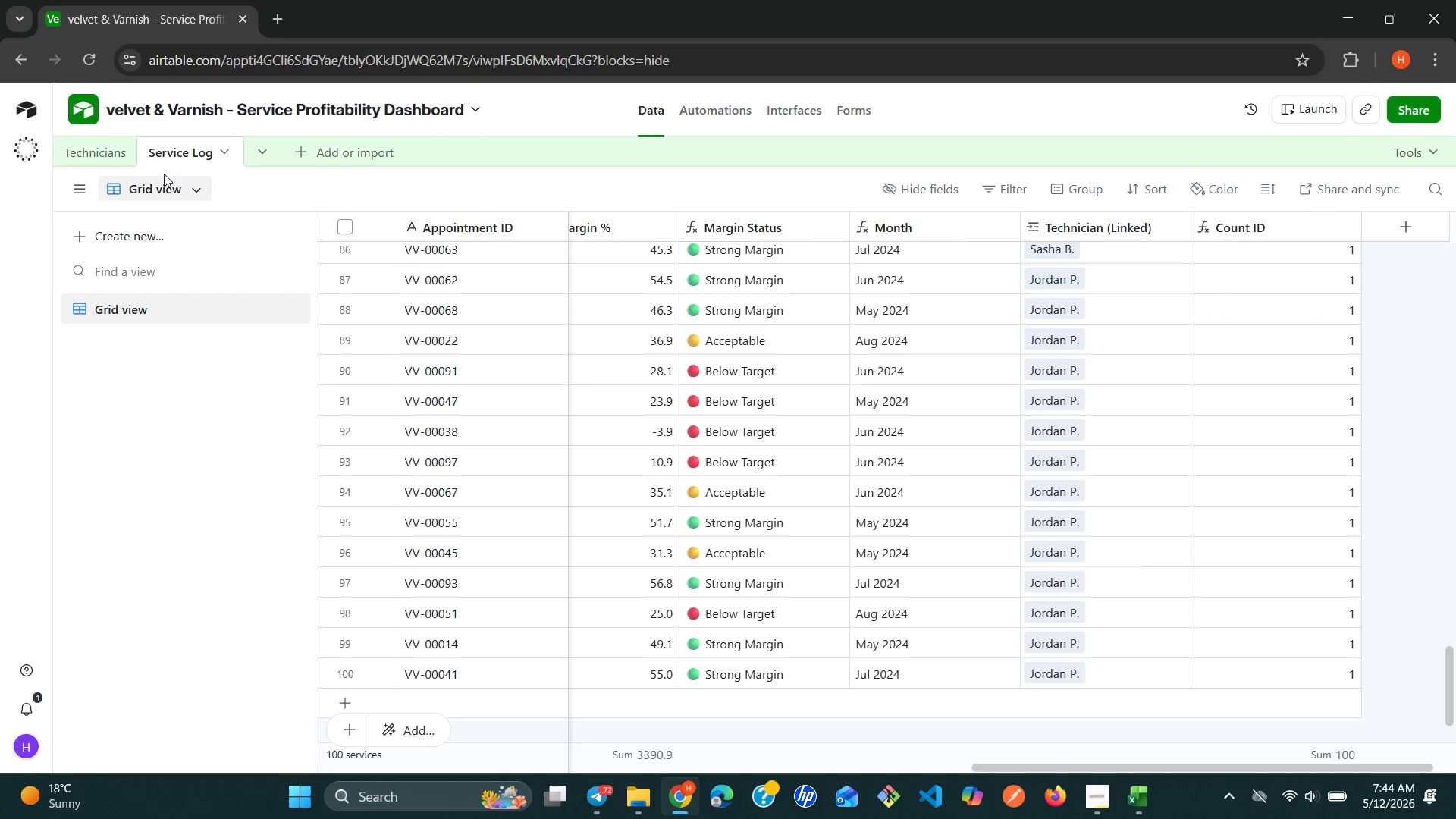 
left_click([87, 149])
 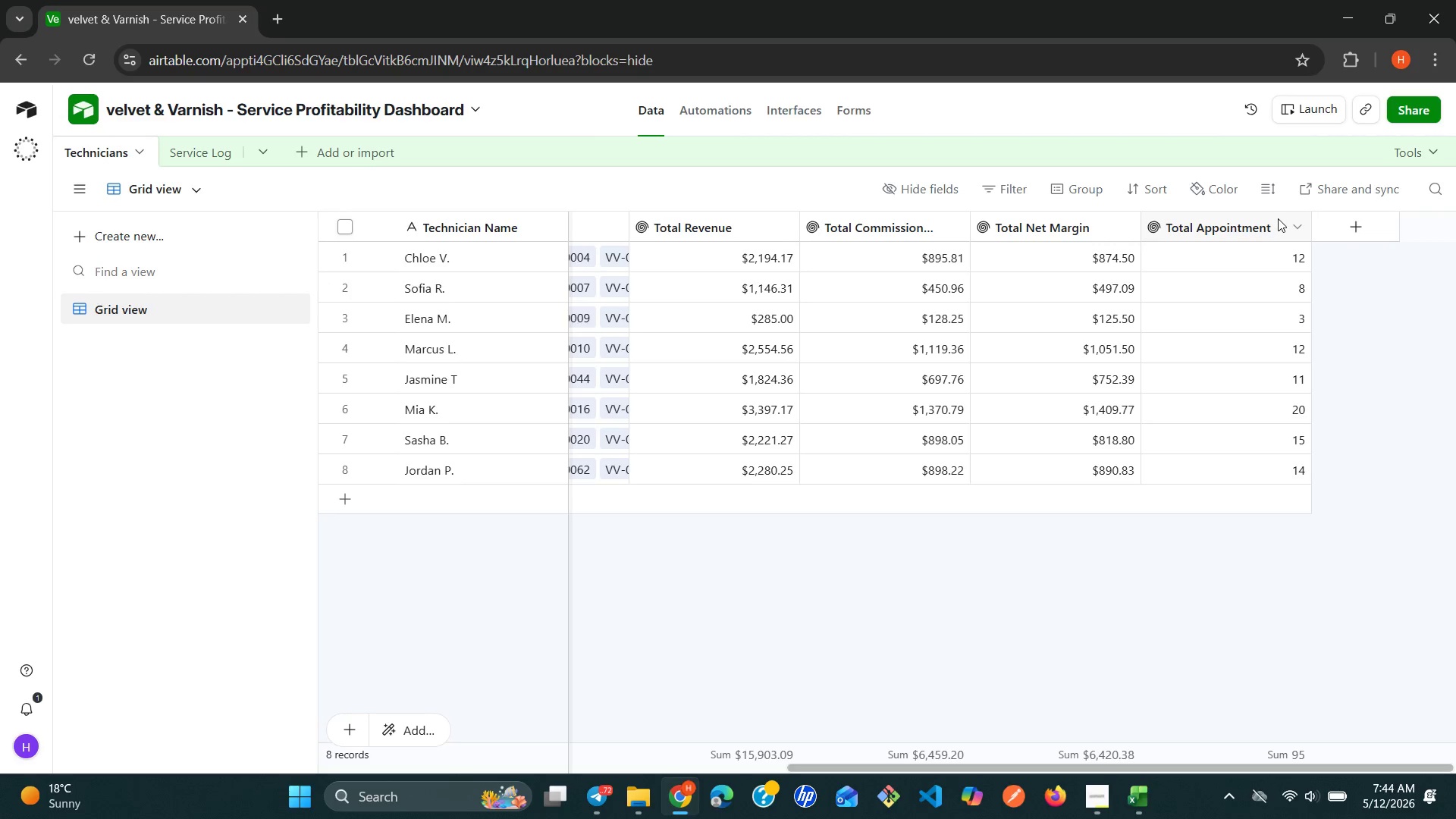 
wait(8.25)
 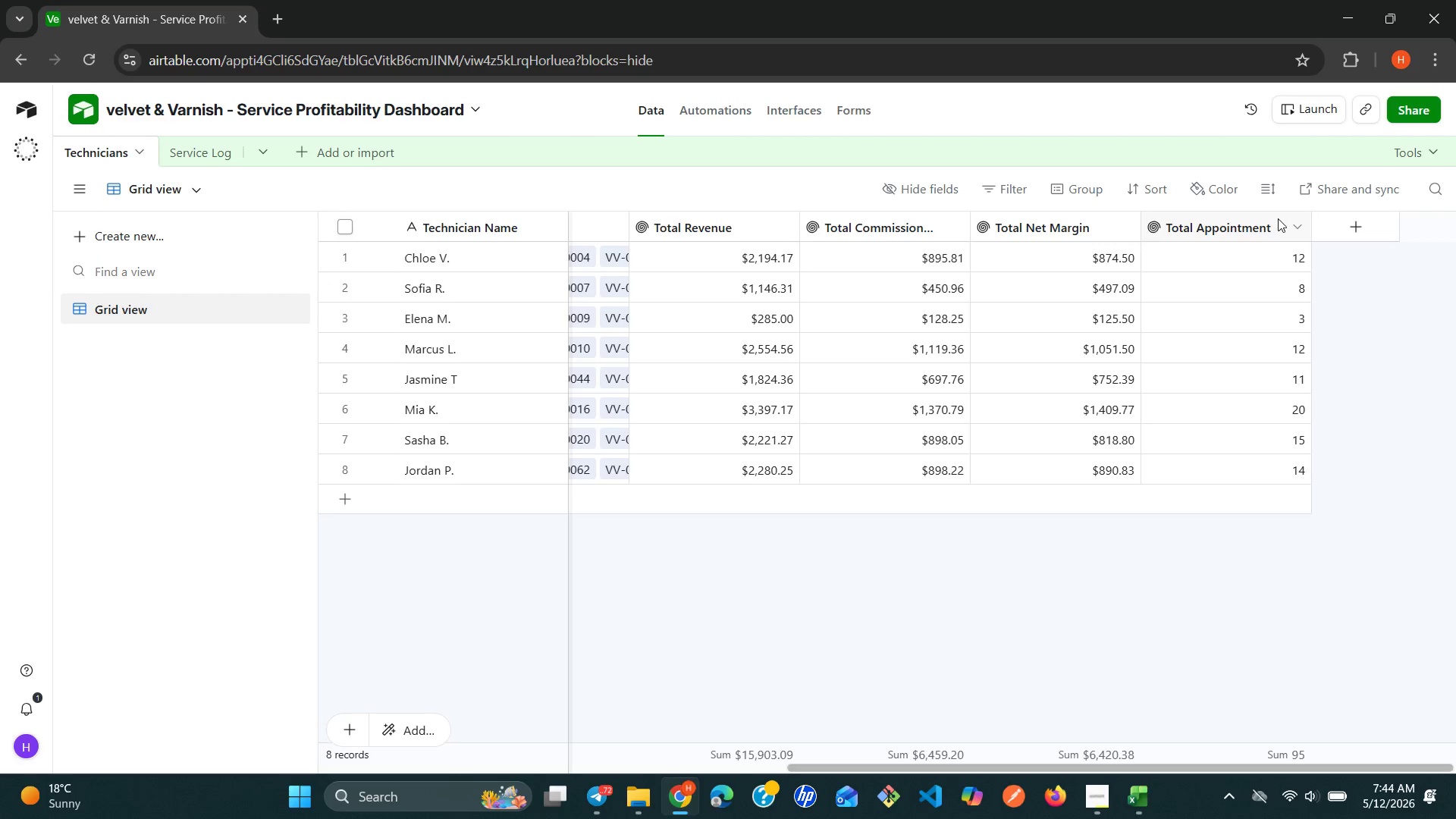 
left_click([1279, 224])
 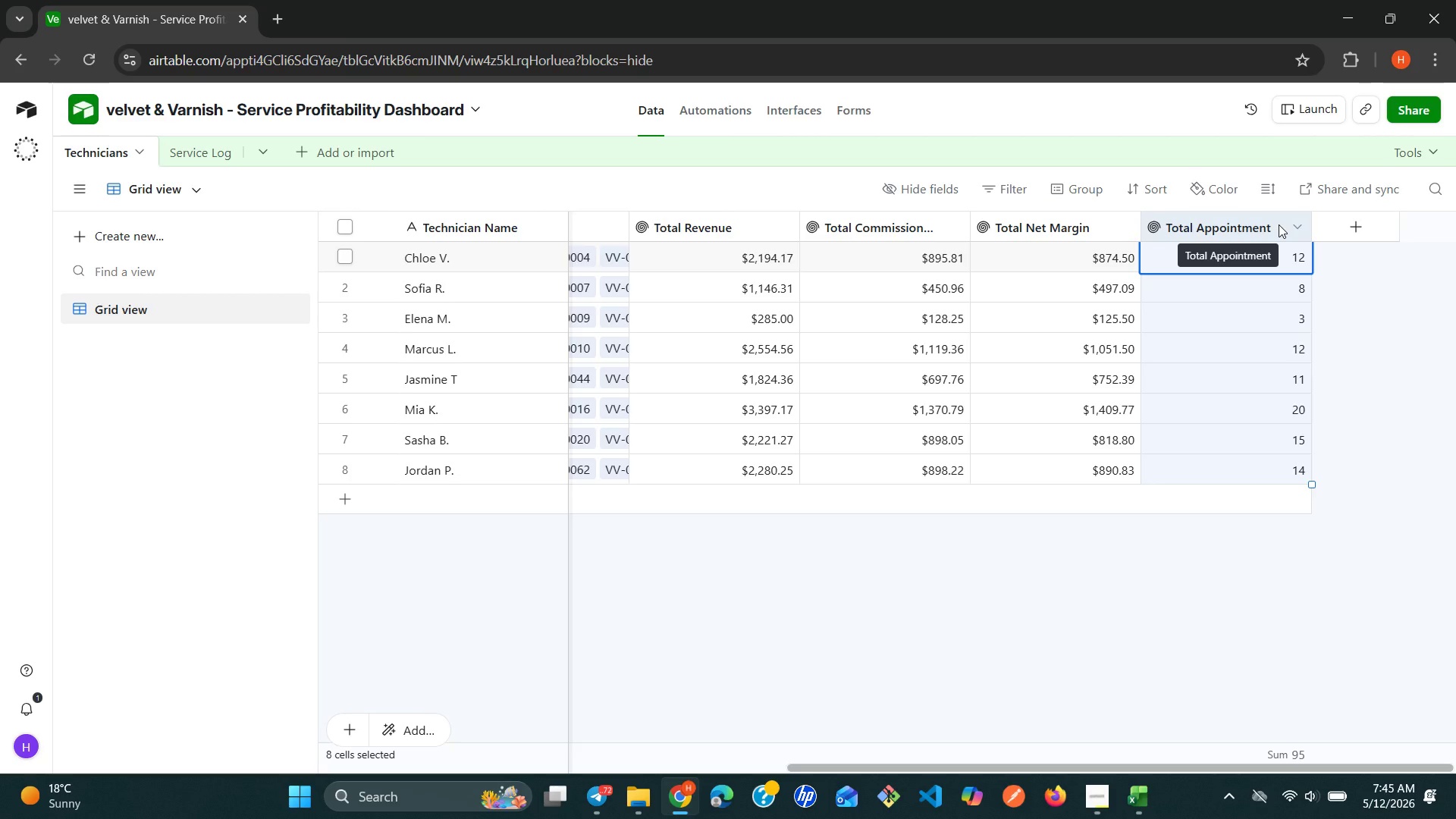 
right_click([1279, 224])
 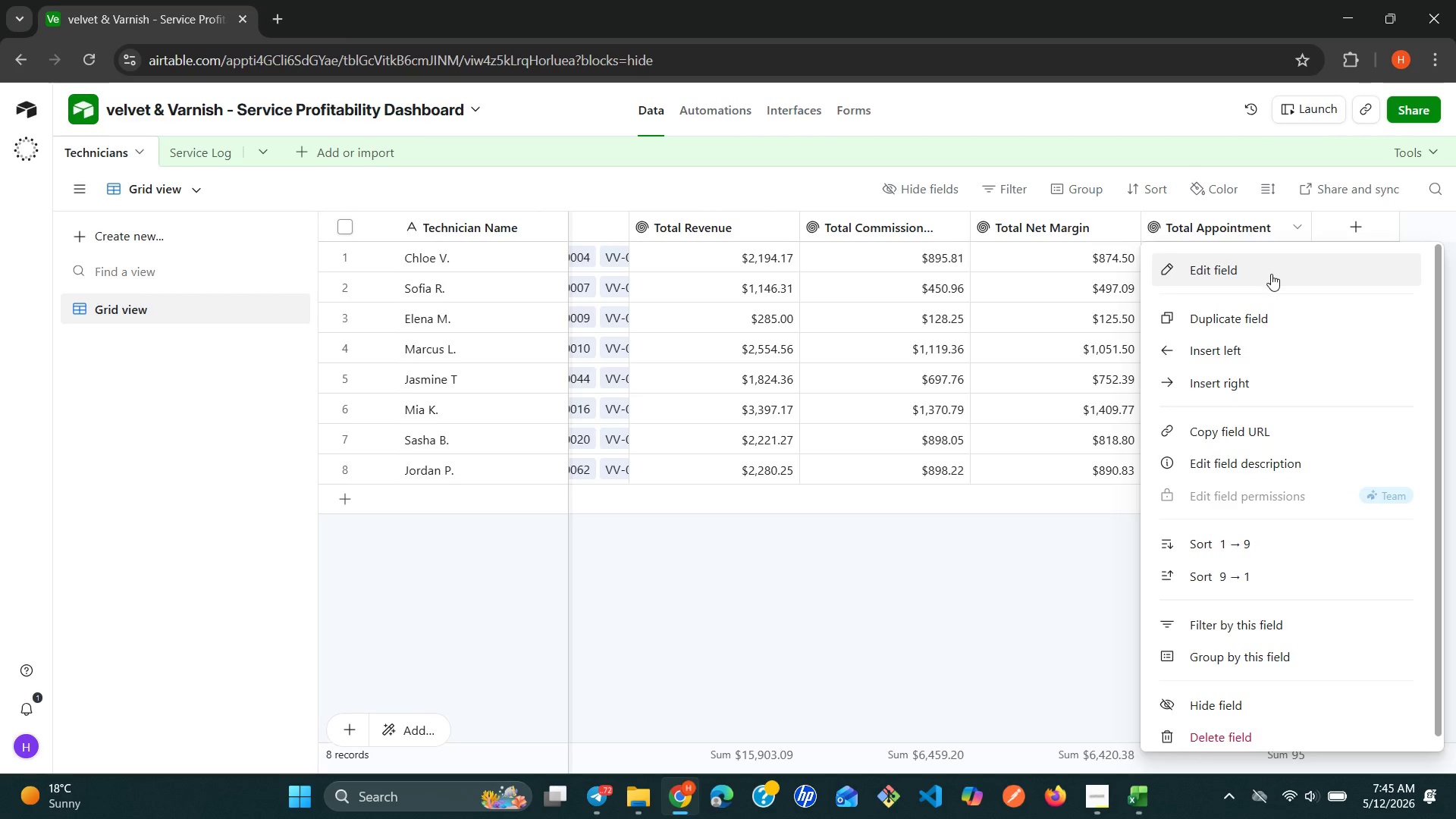 
left_click([1271, 276])
 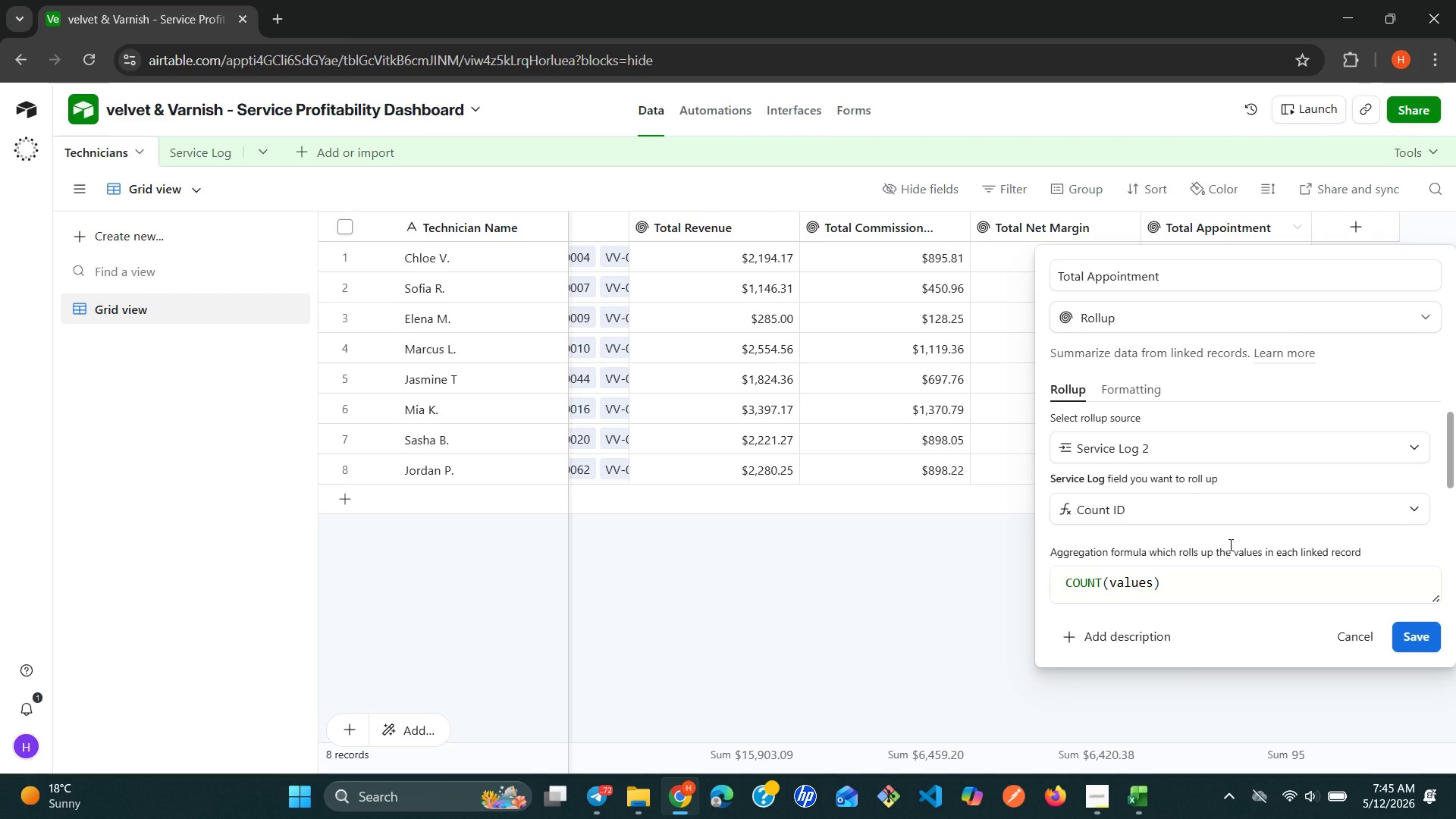 
wait(6.44)
 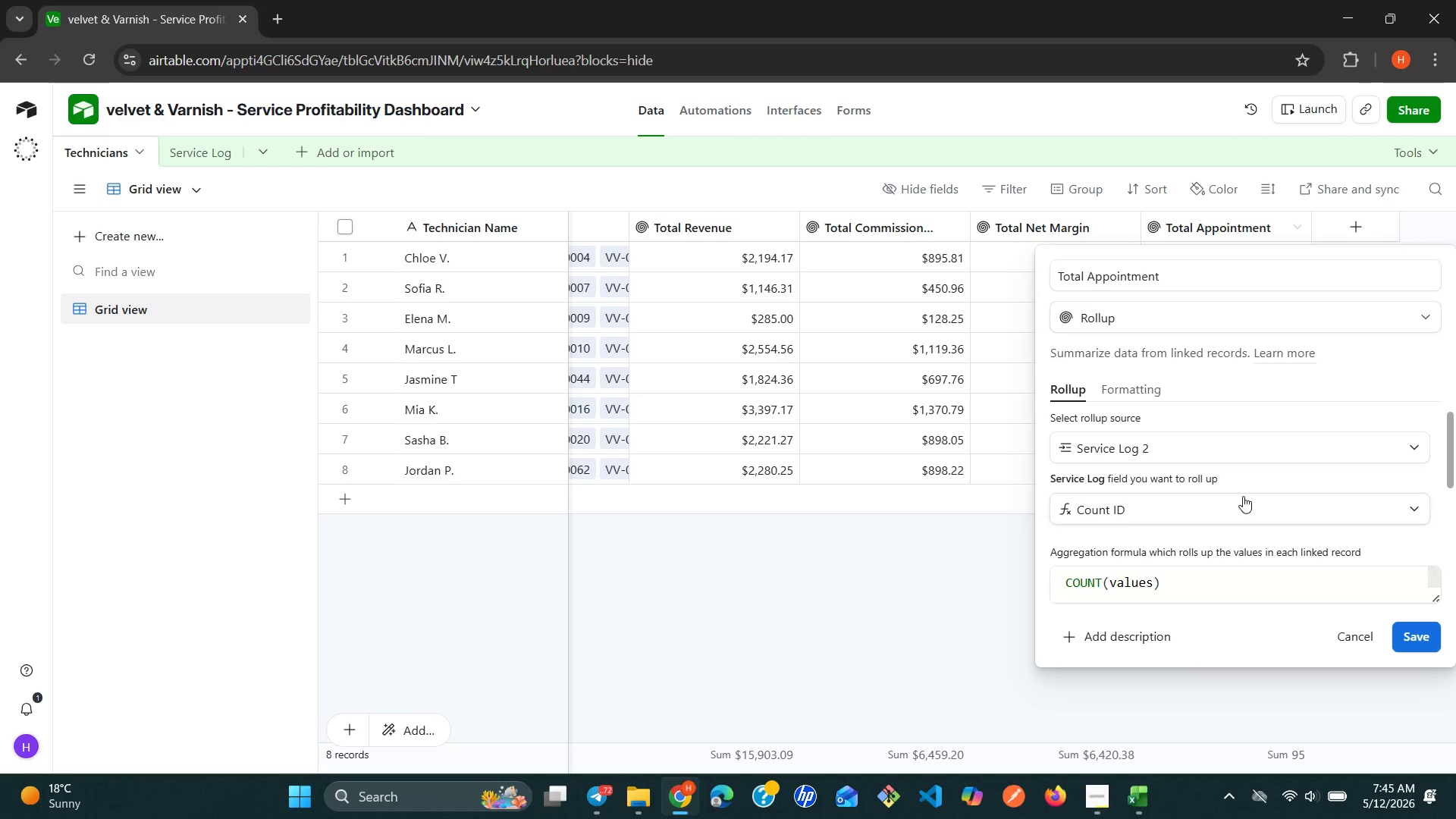 
left_click([959, 639])
 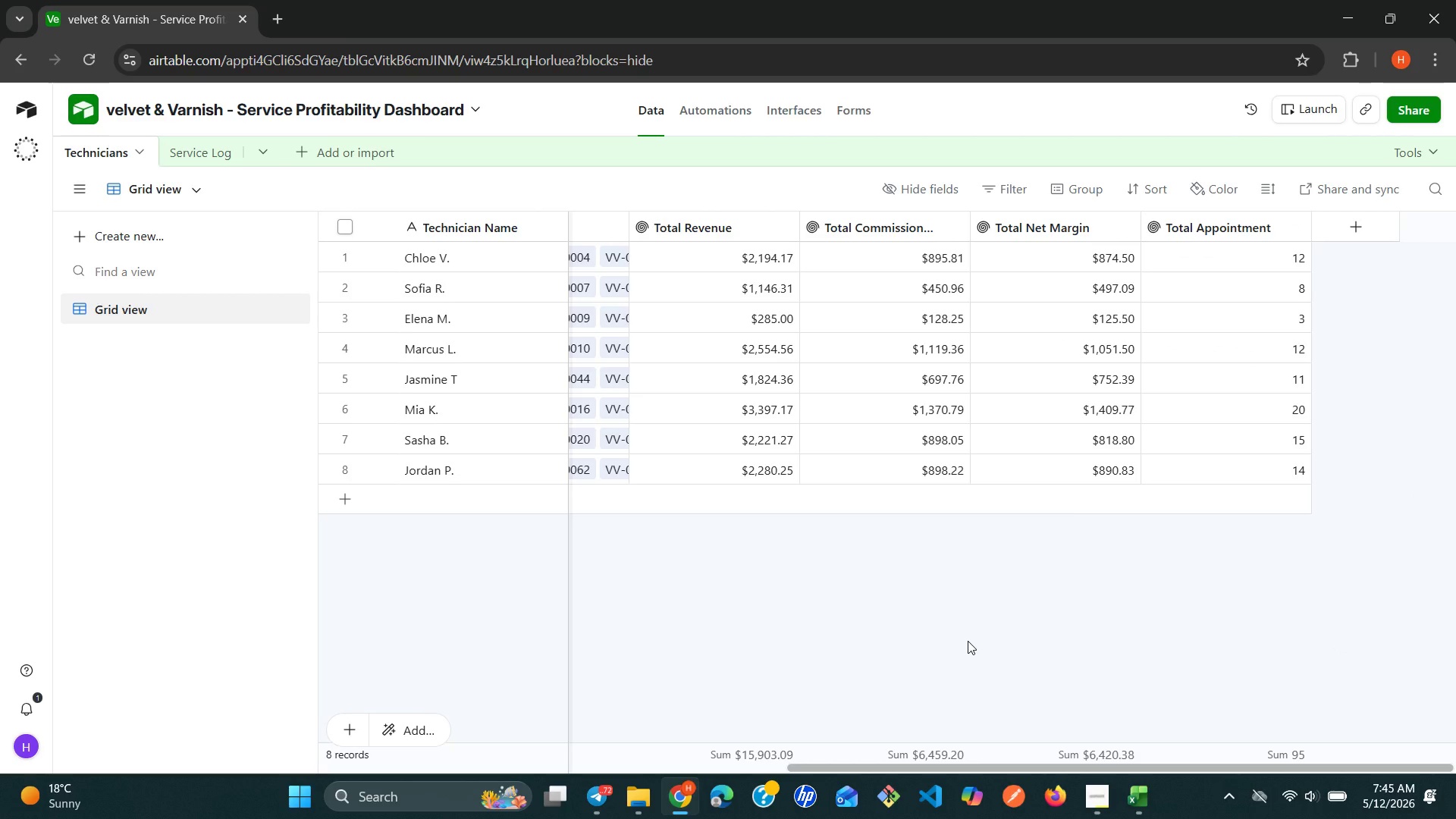 
wait(16.31)
 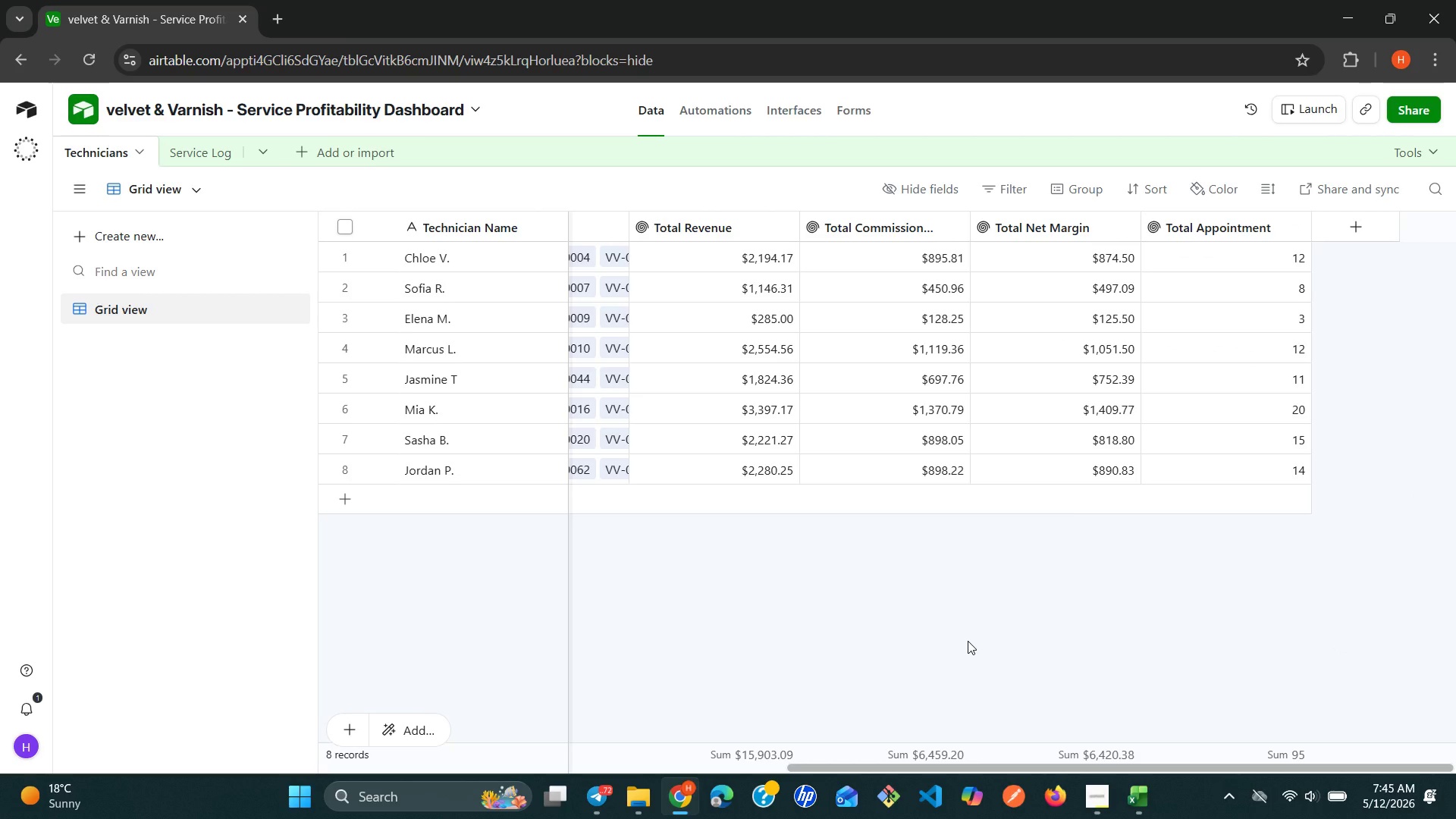 
scroll: coordinate [993, 639], scroll_direction: up, amount: 2.0
 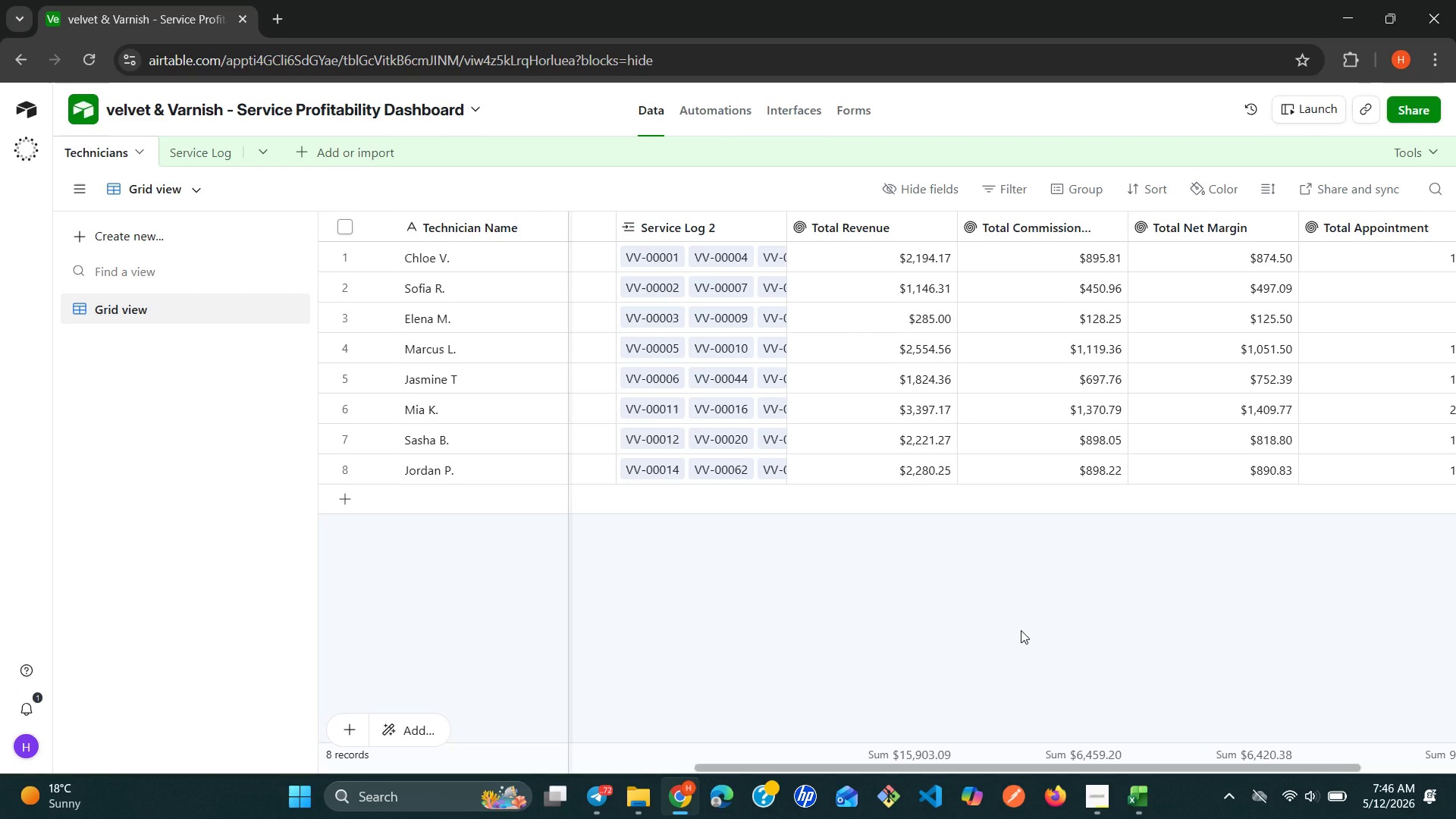 
wait(63.73)
 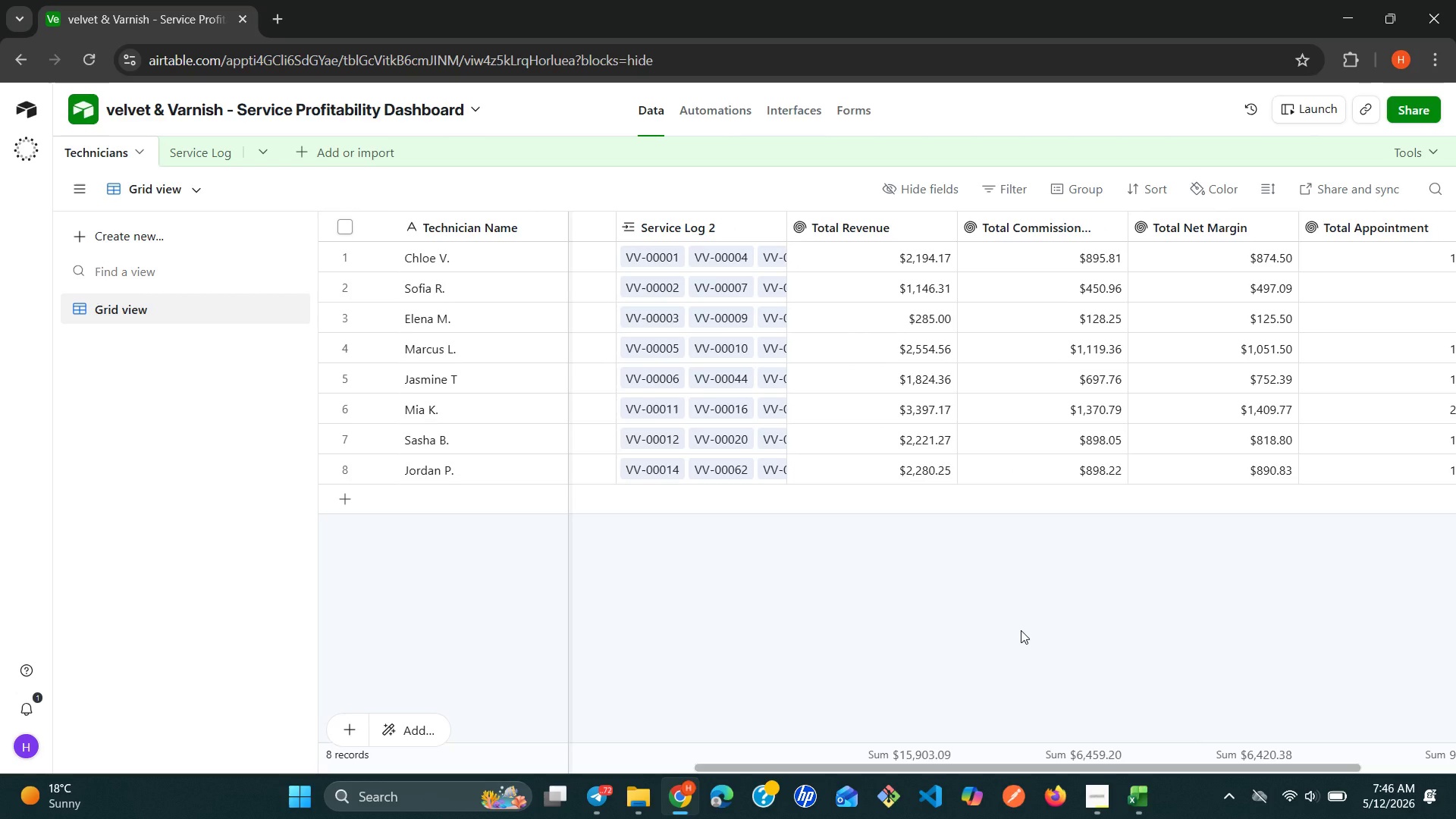 
left_click([1078, 234])
 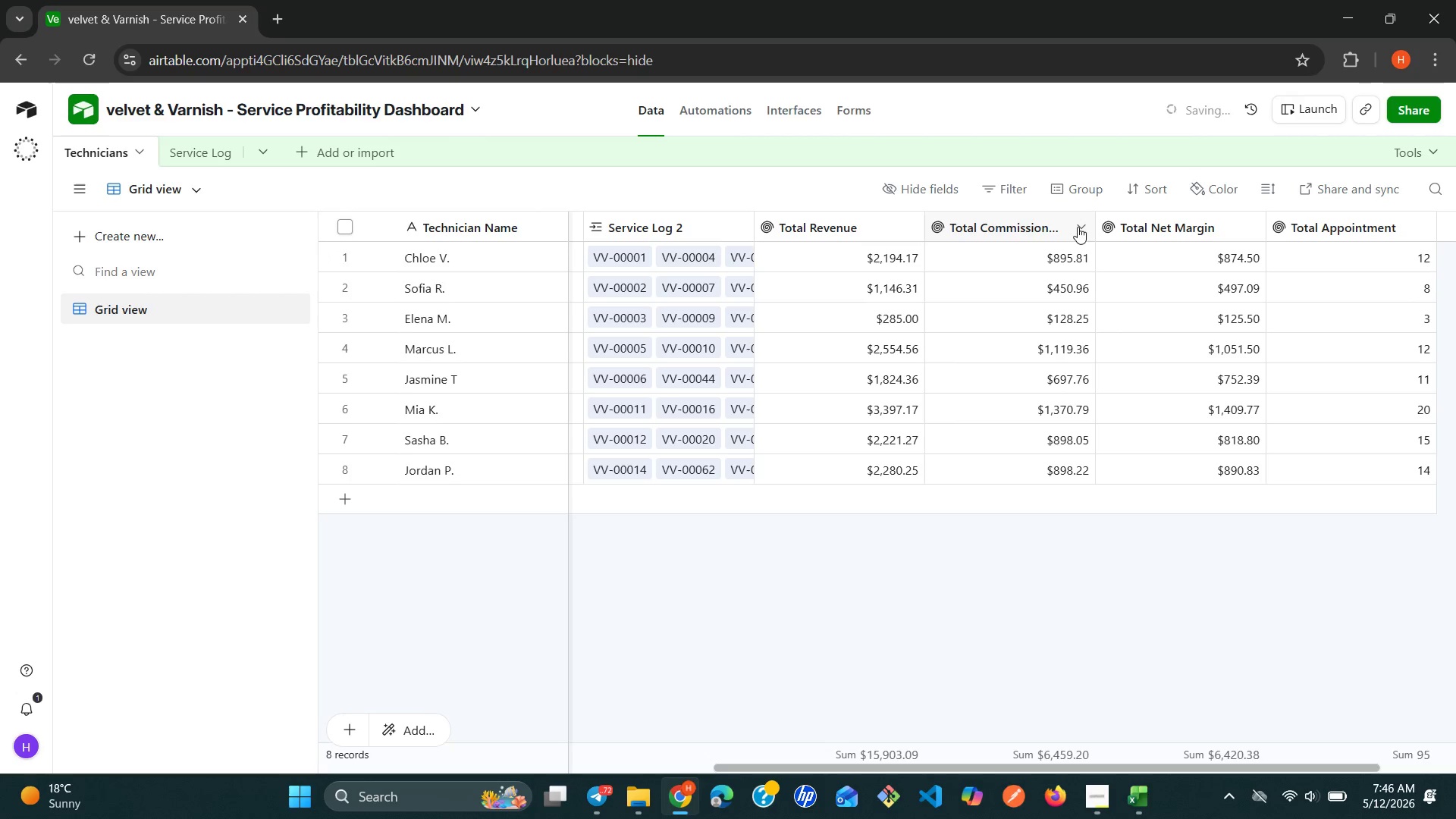 
left_click([1078, 224])
 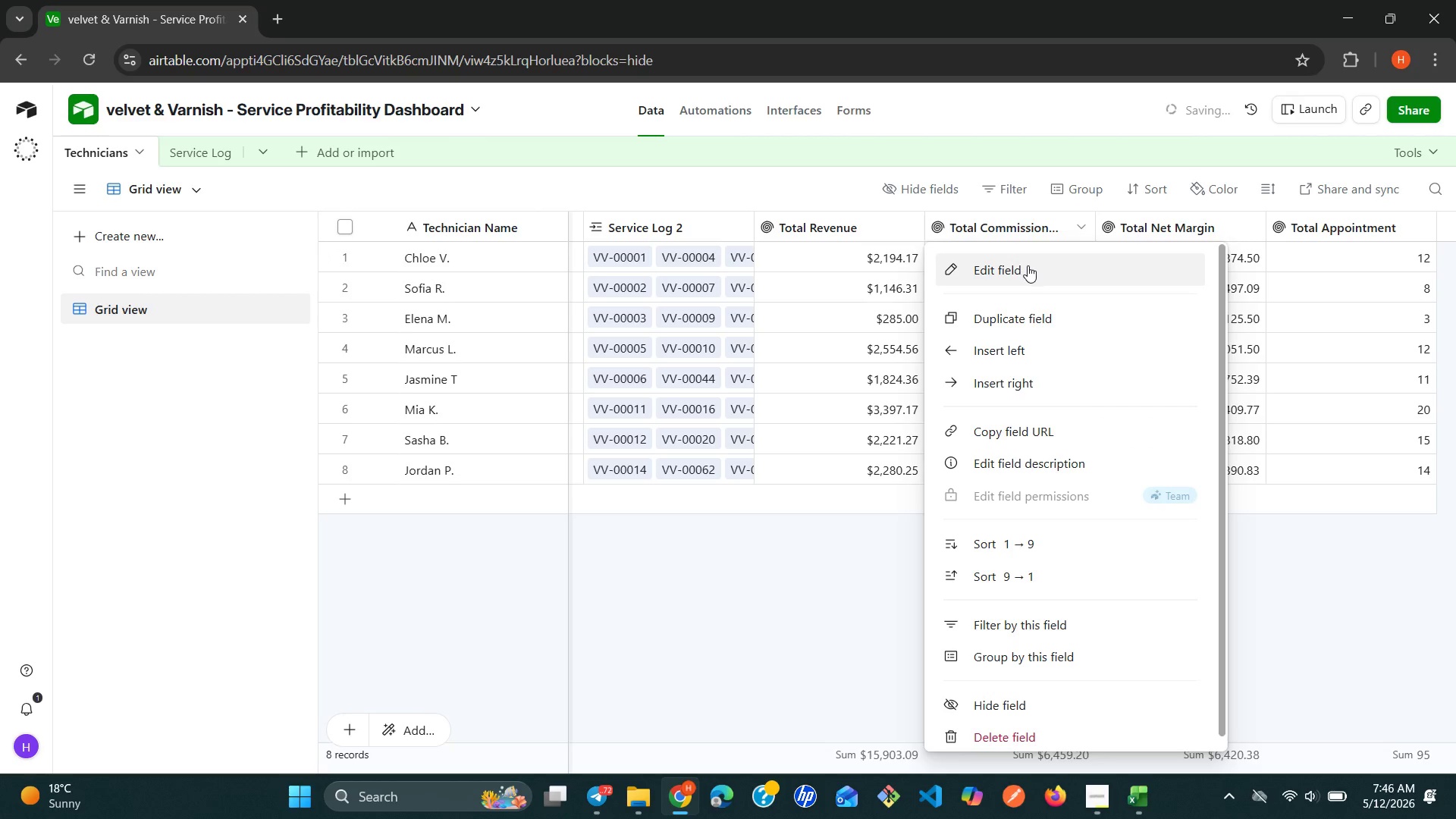 
left_click([1026, 266])
 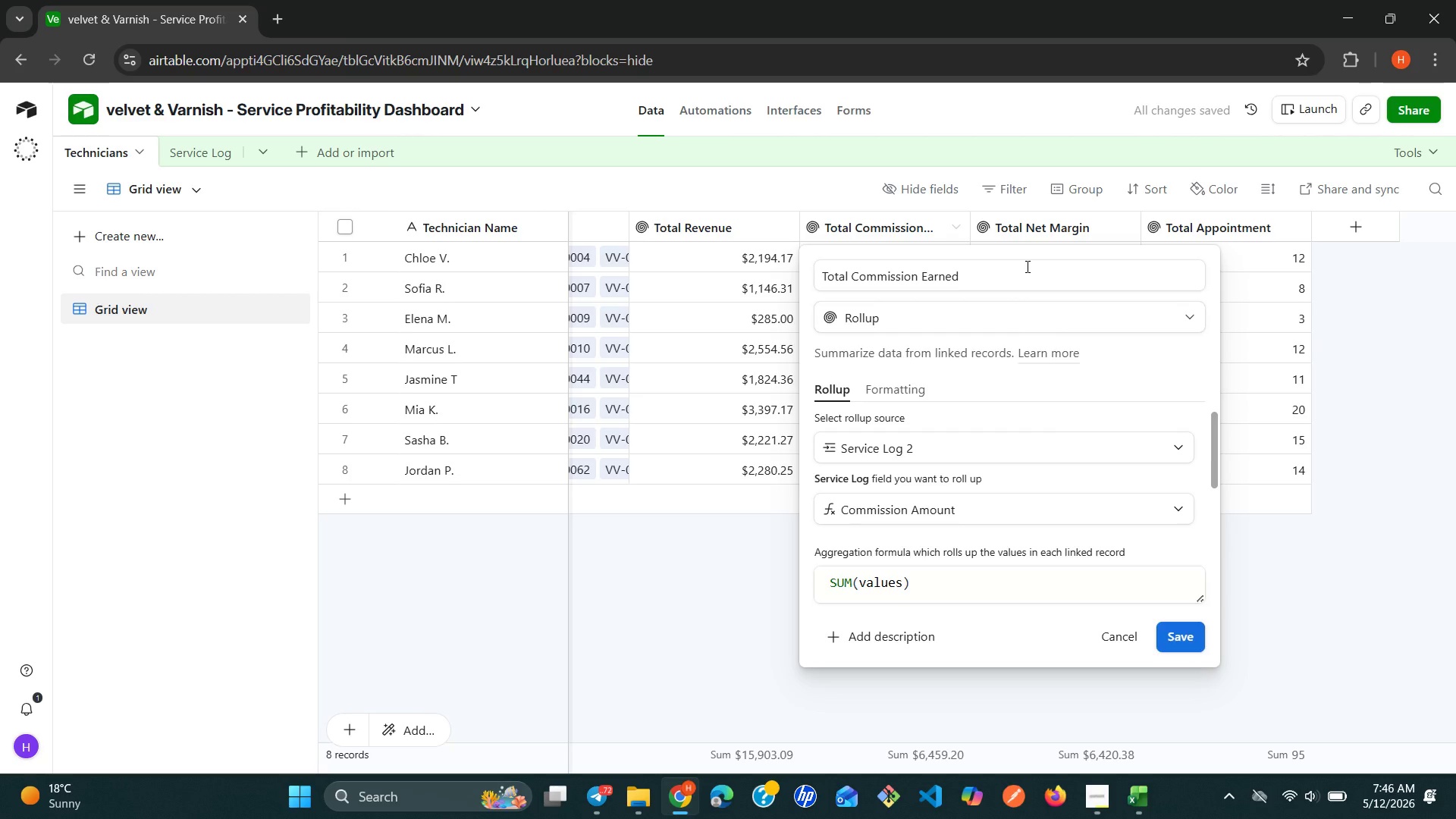 
wait(7.62)
 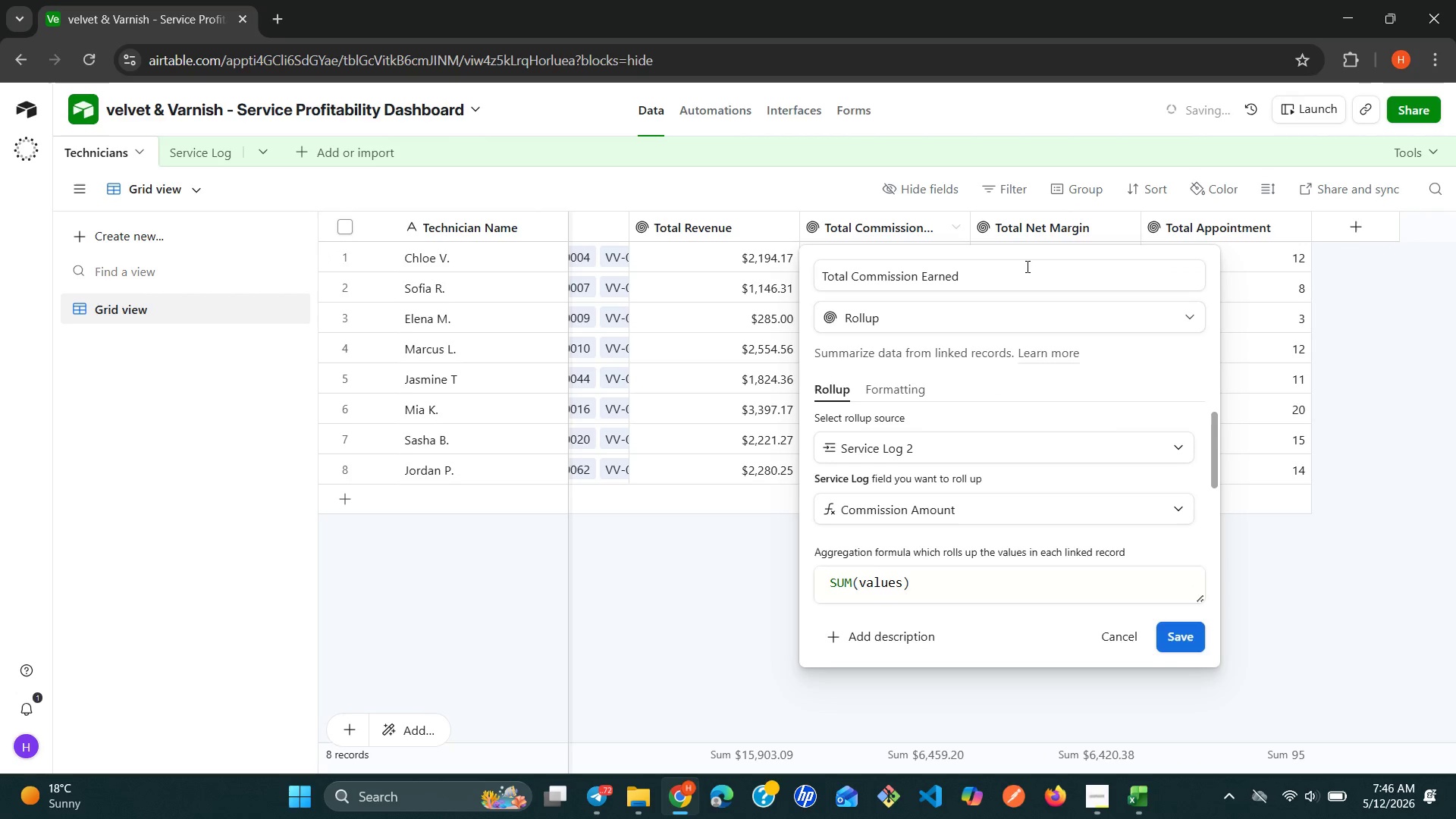 
left_click([912, 379])
 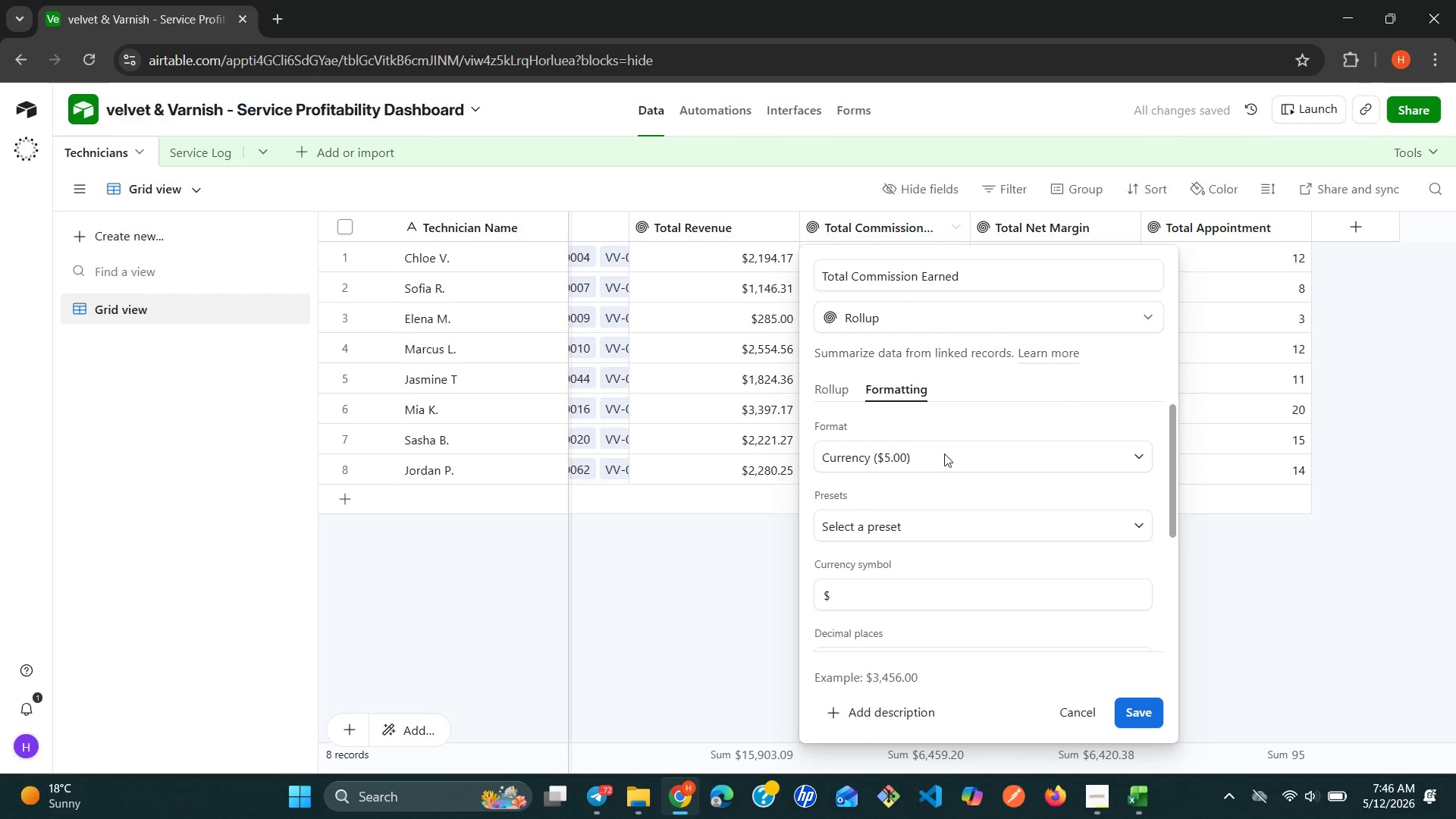 
wait(5.12)
 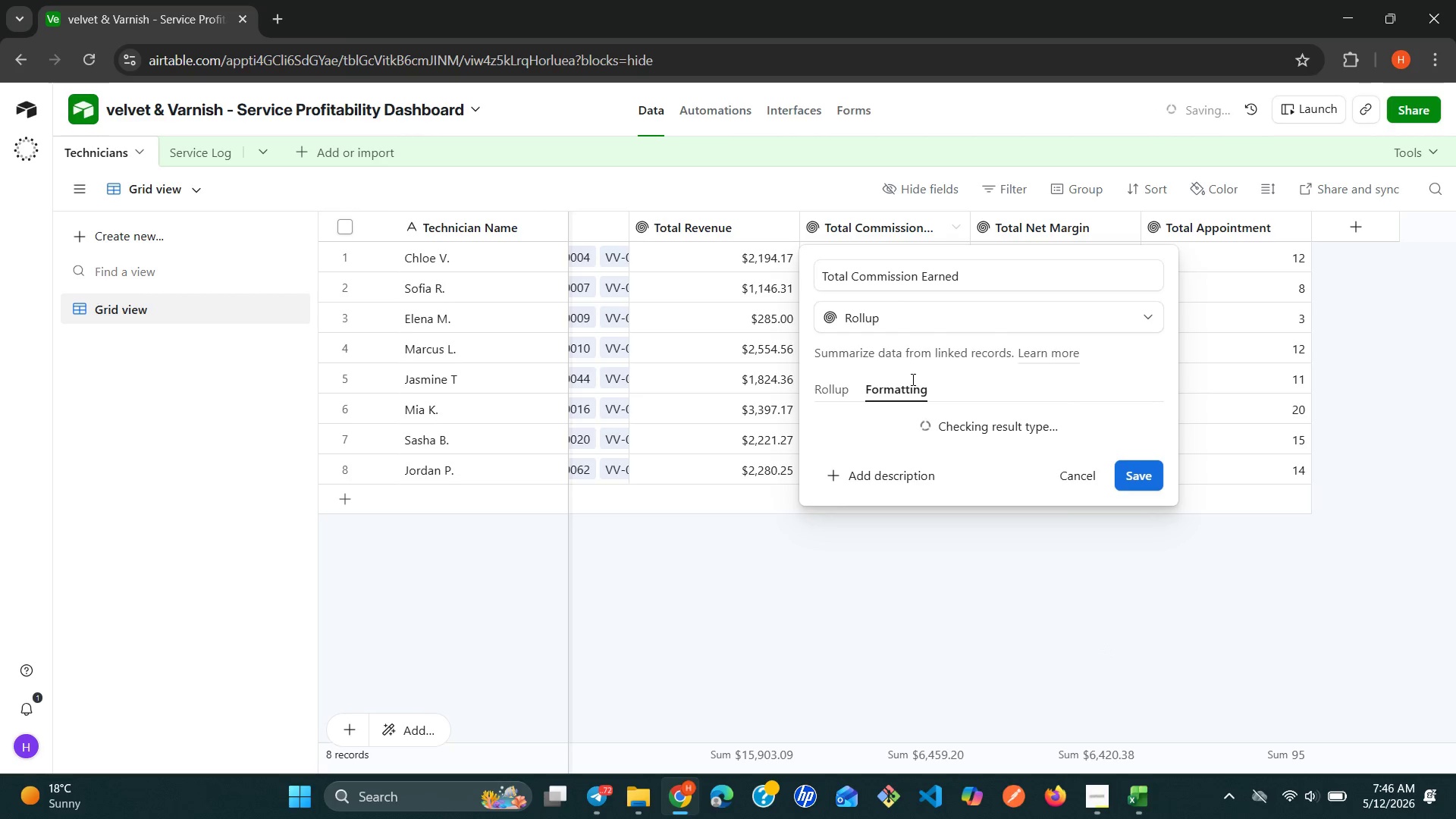 
left_click([1059, 712])
 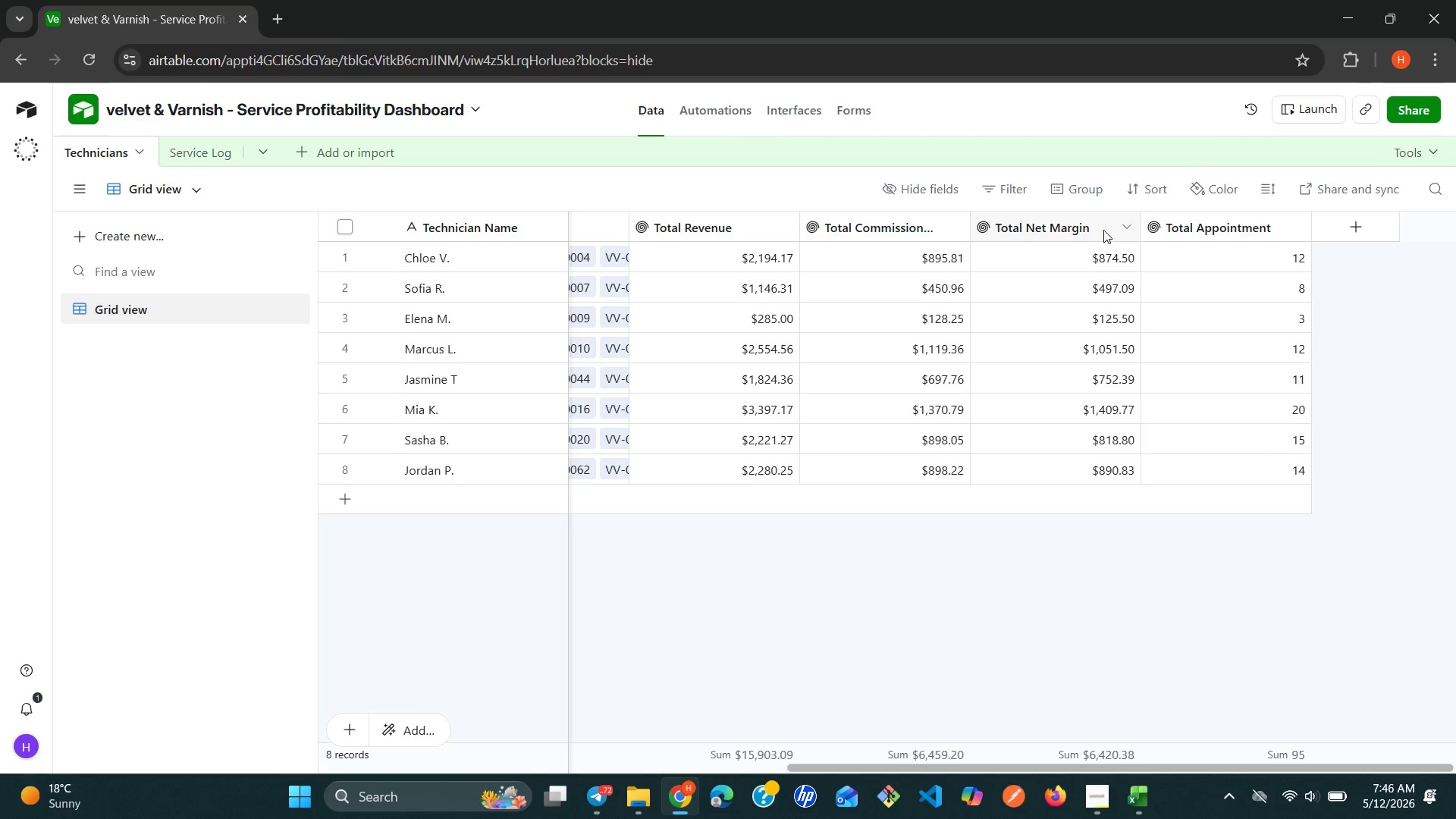 
wait(5.47)
 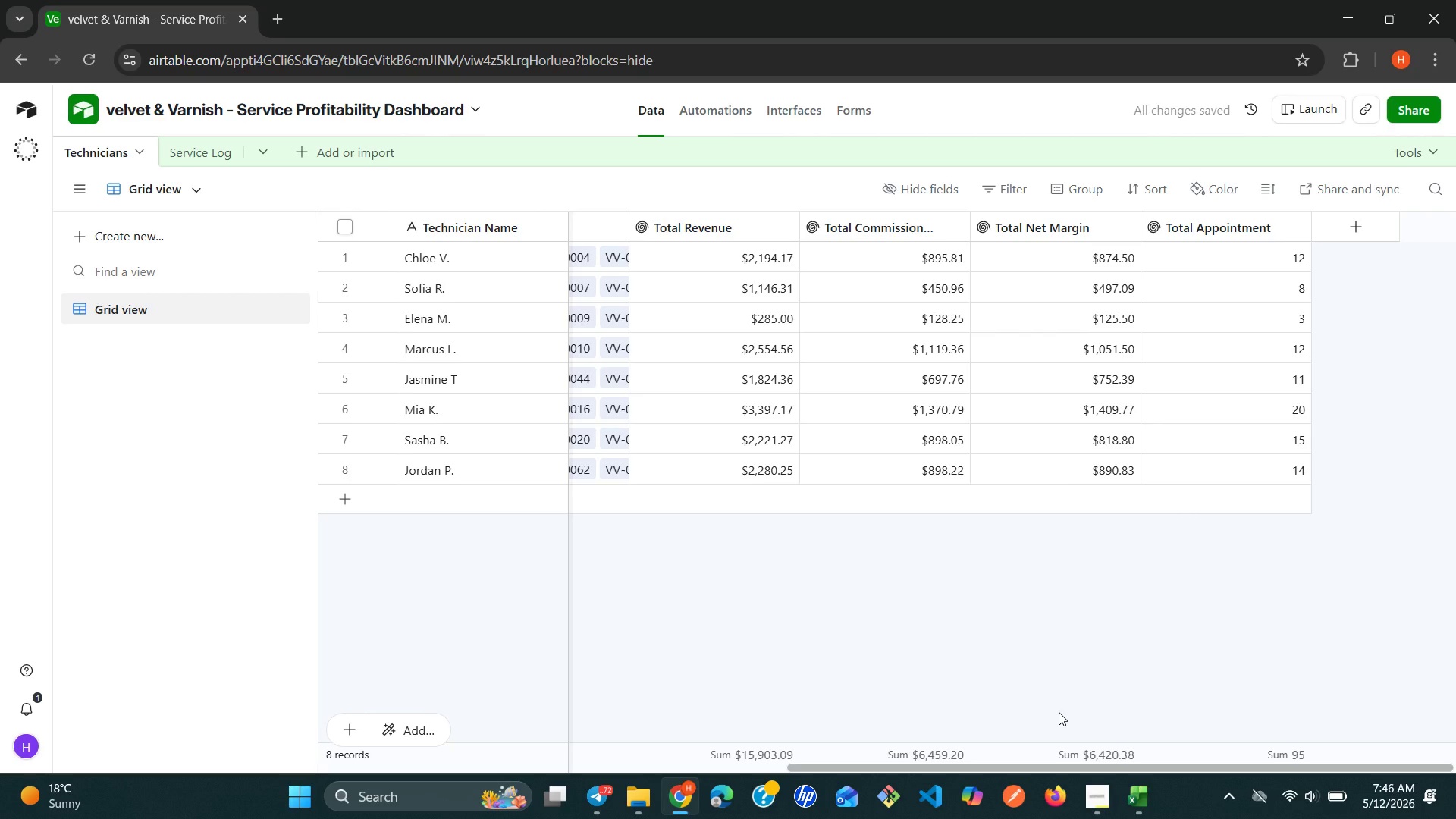 
left_click([1120, 227])
 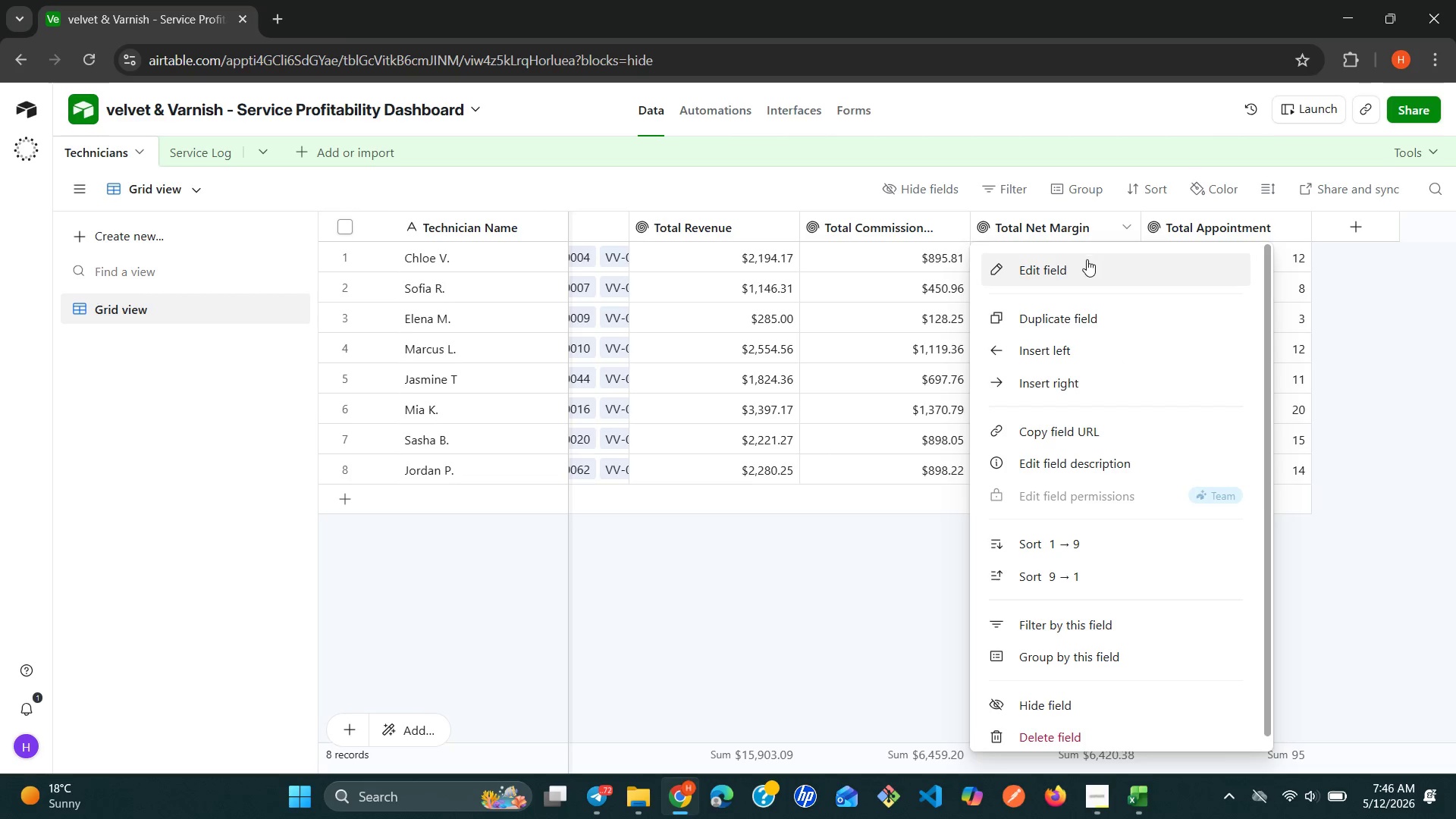 
left_click([1083, 262])
 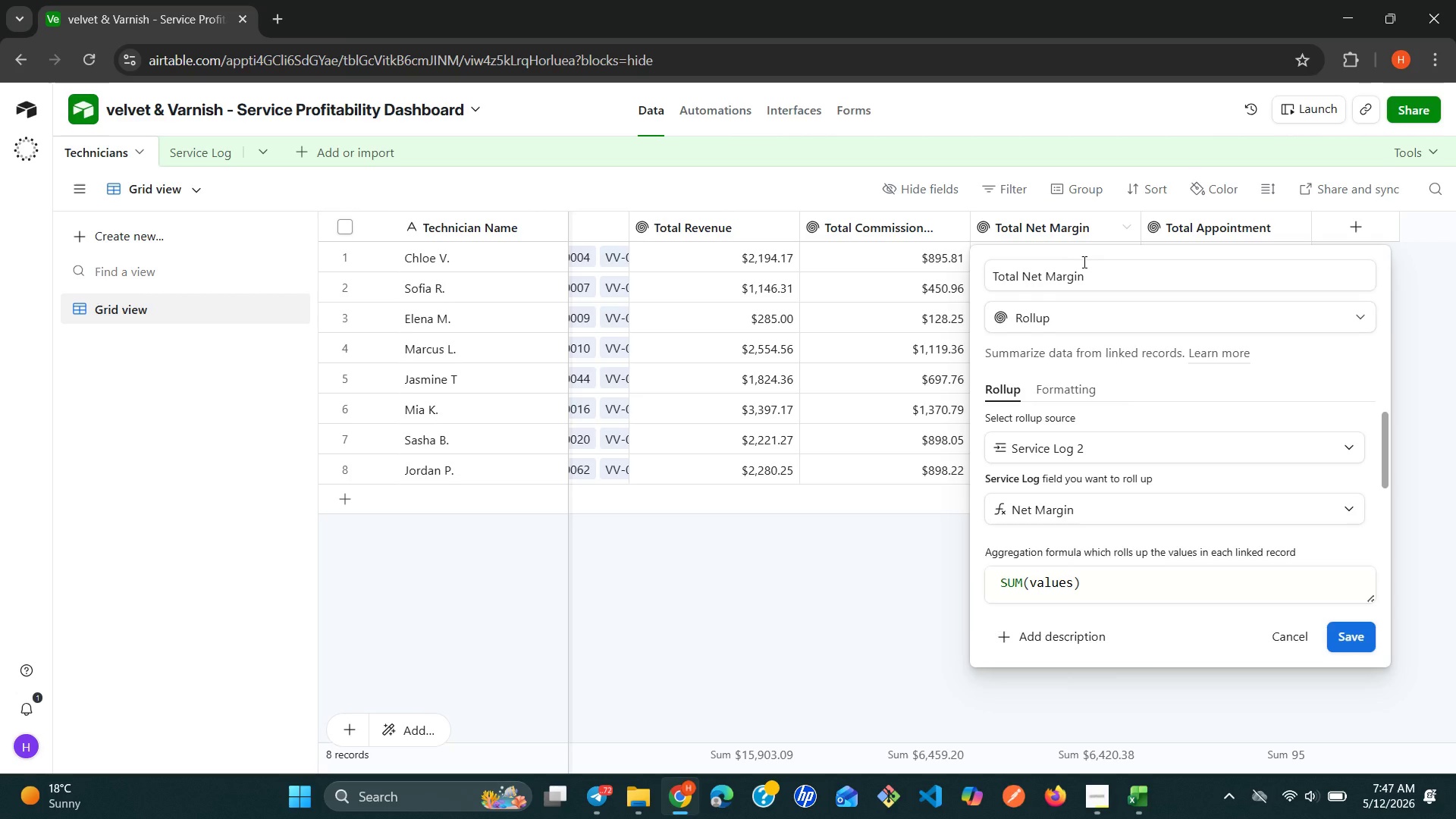 
wait(12.47)
 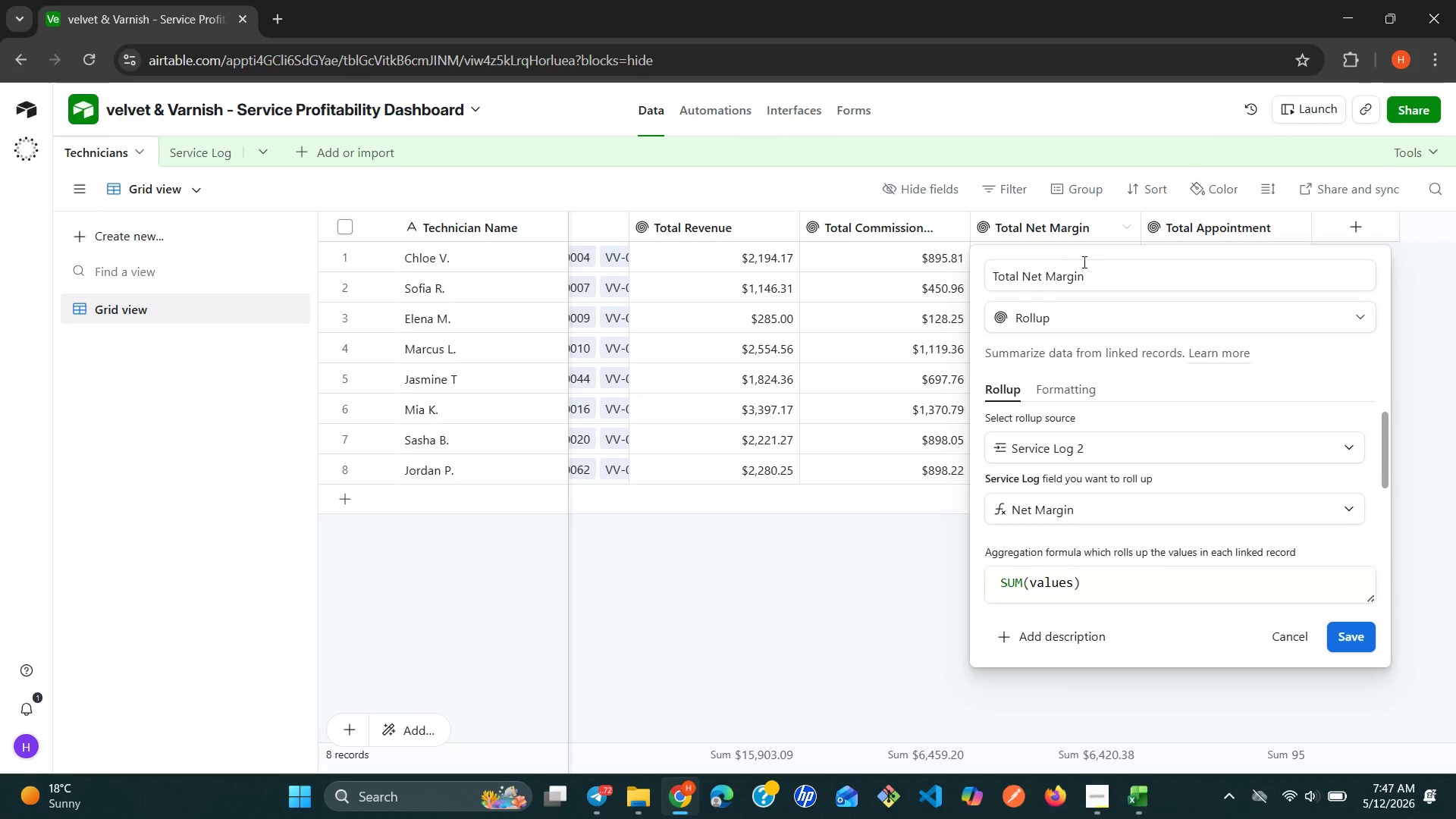 
left_click([1056, 383])
 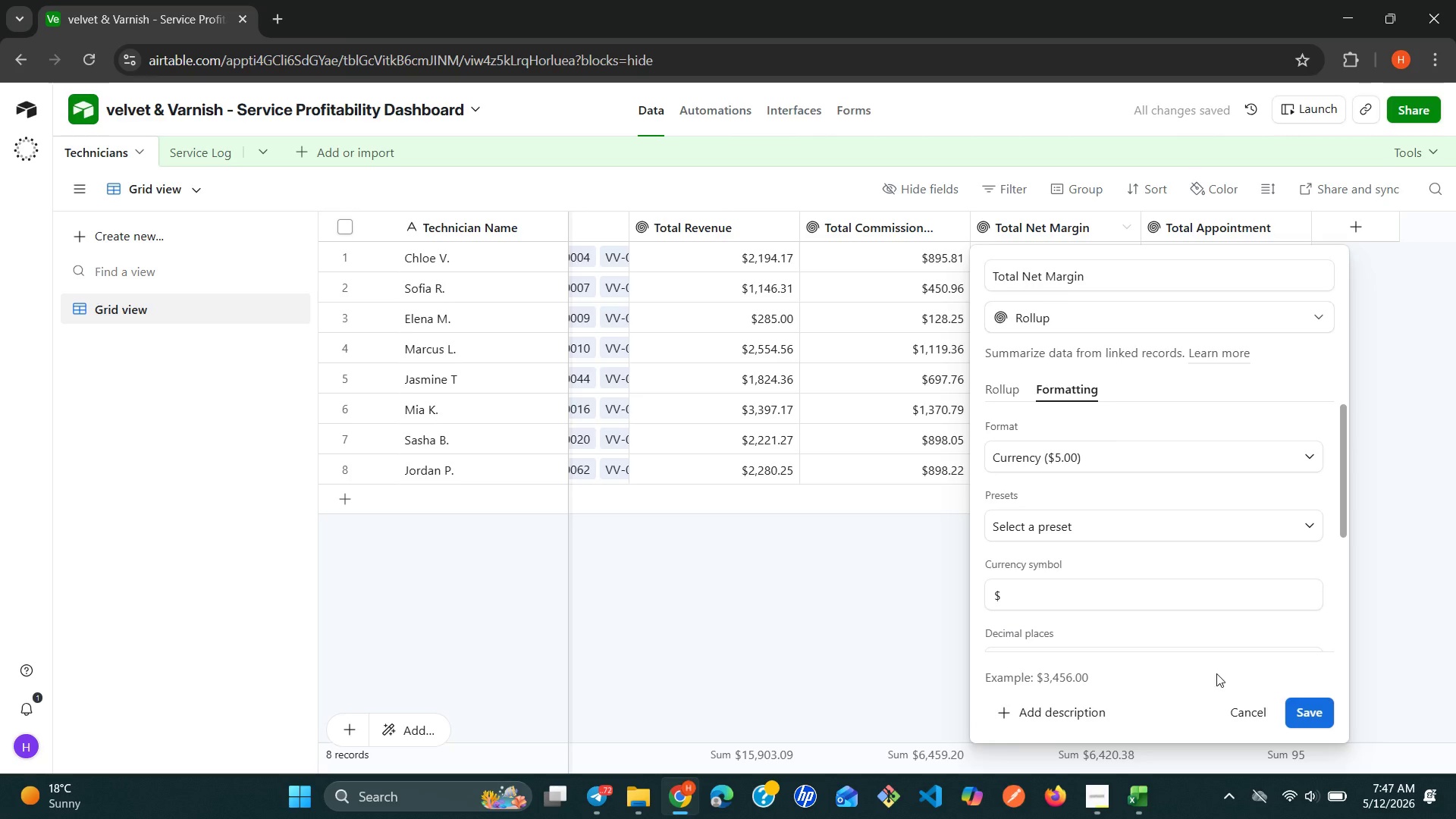 
left_click([1234, 704])
 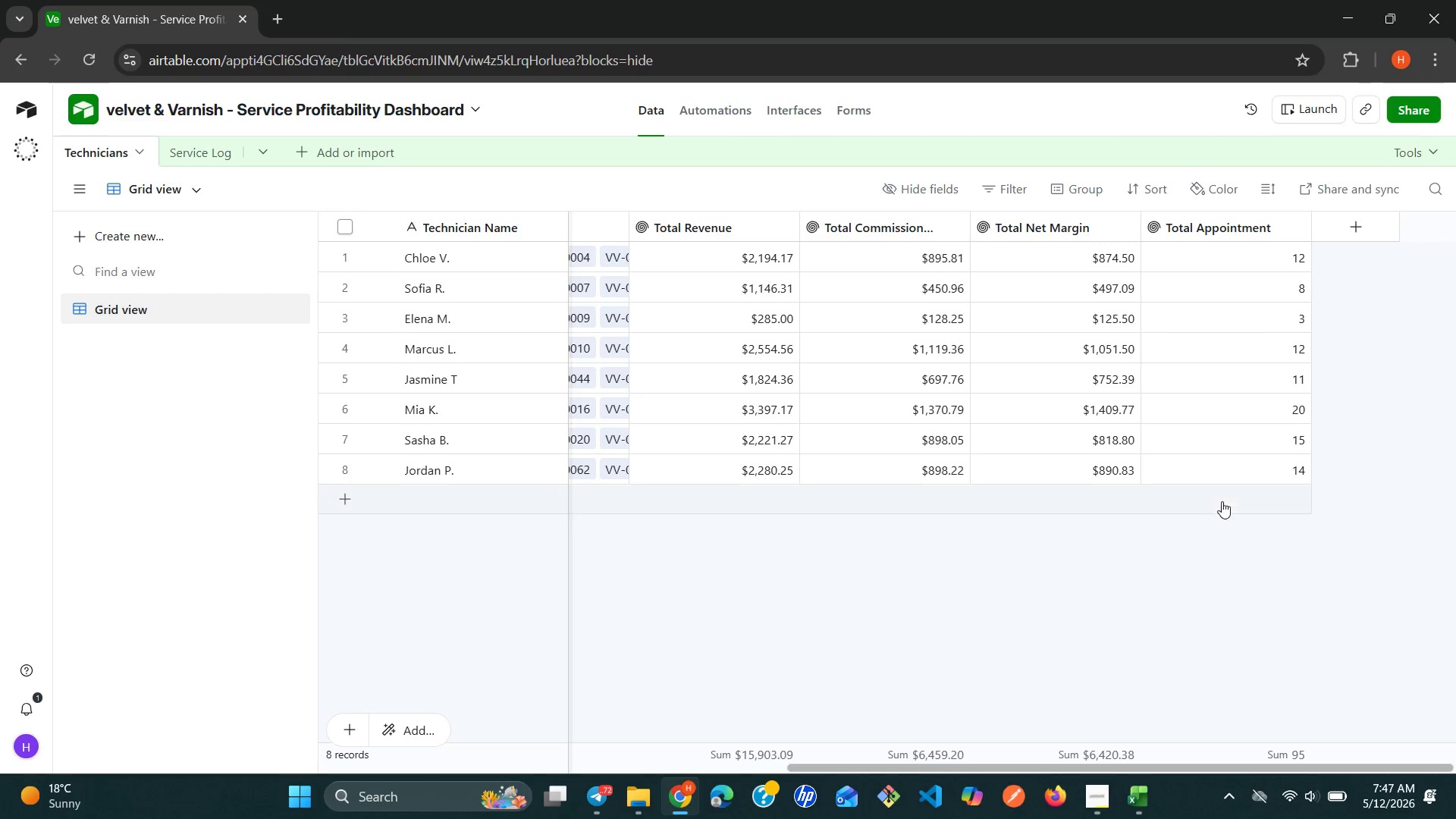 
wait(6.75)
 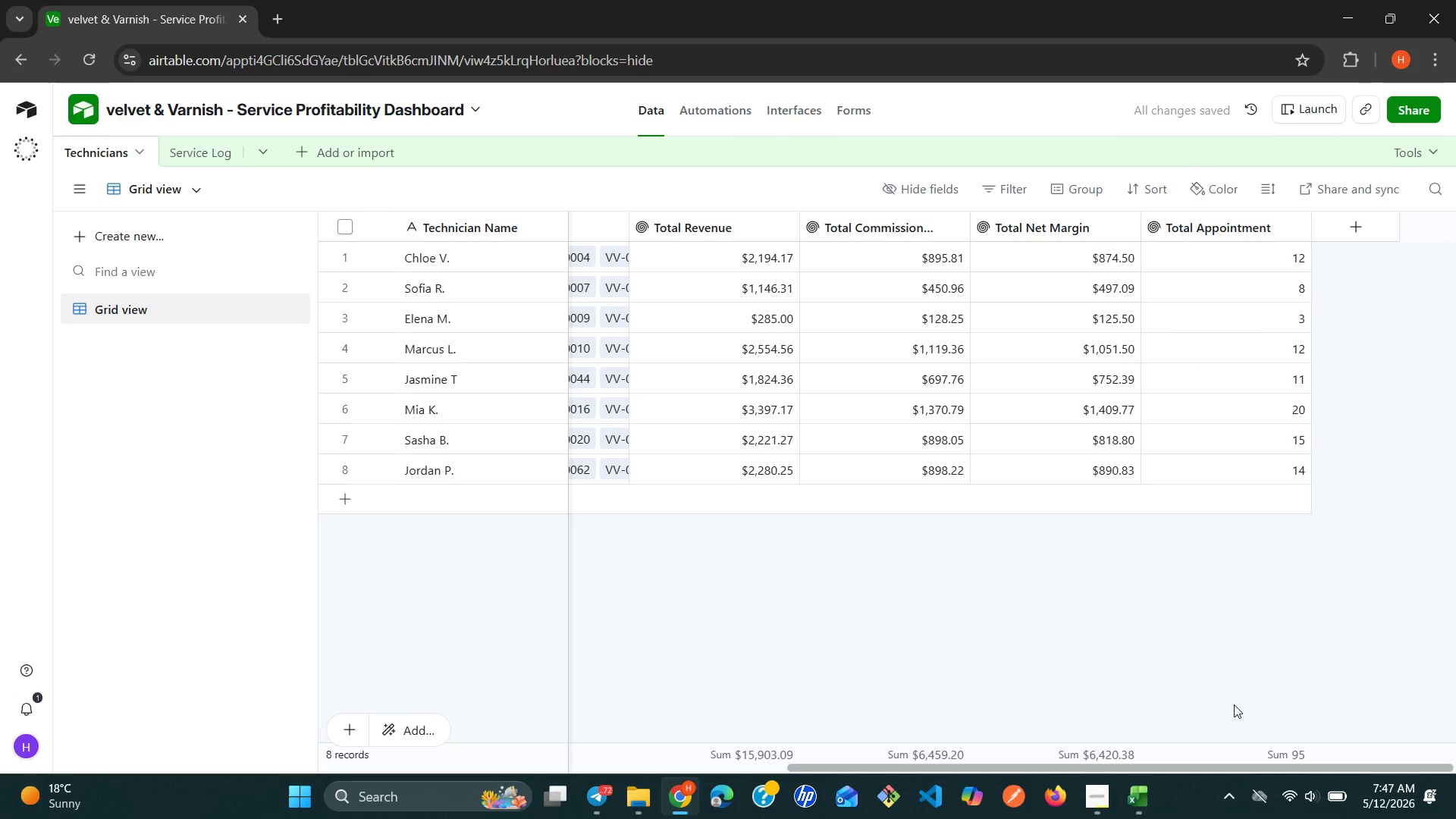 
left_click([1298, 229])
 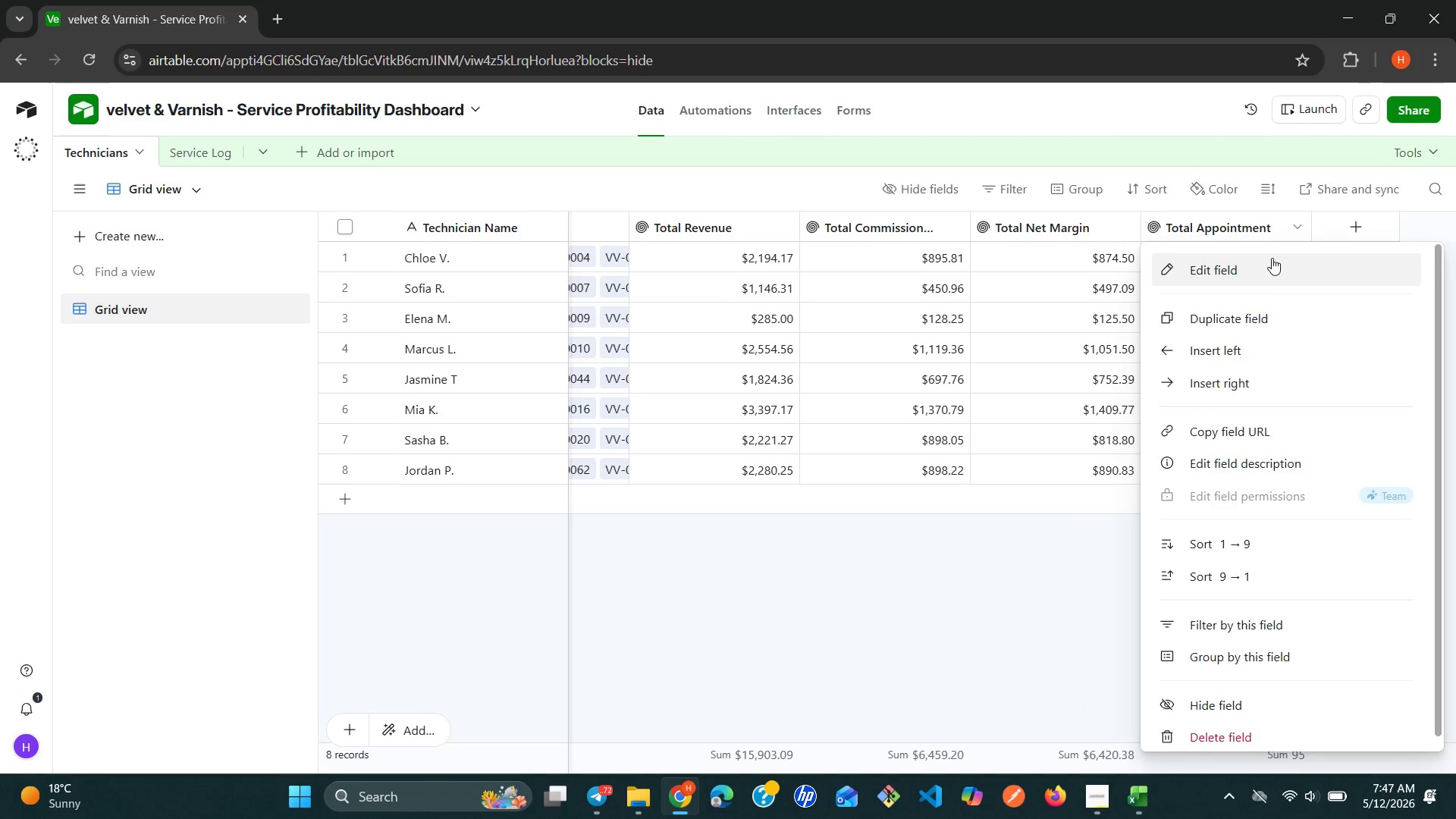 
left_click([1267, 263])
 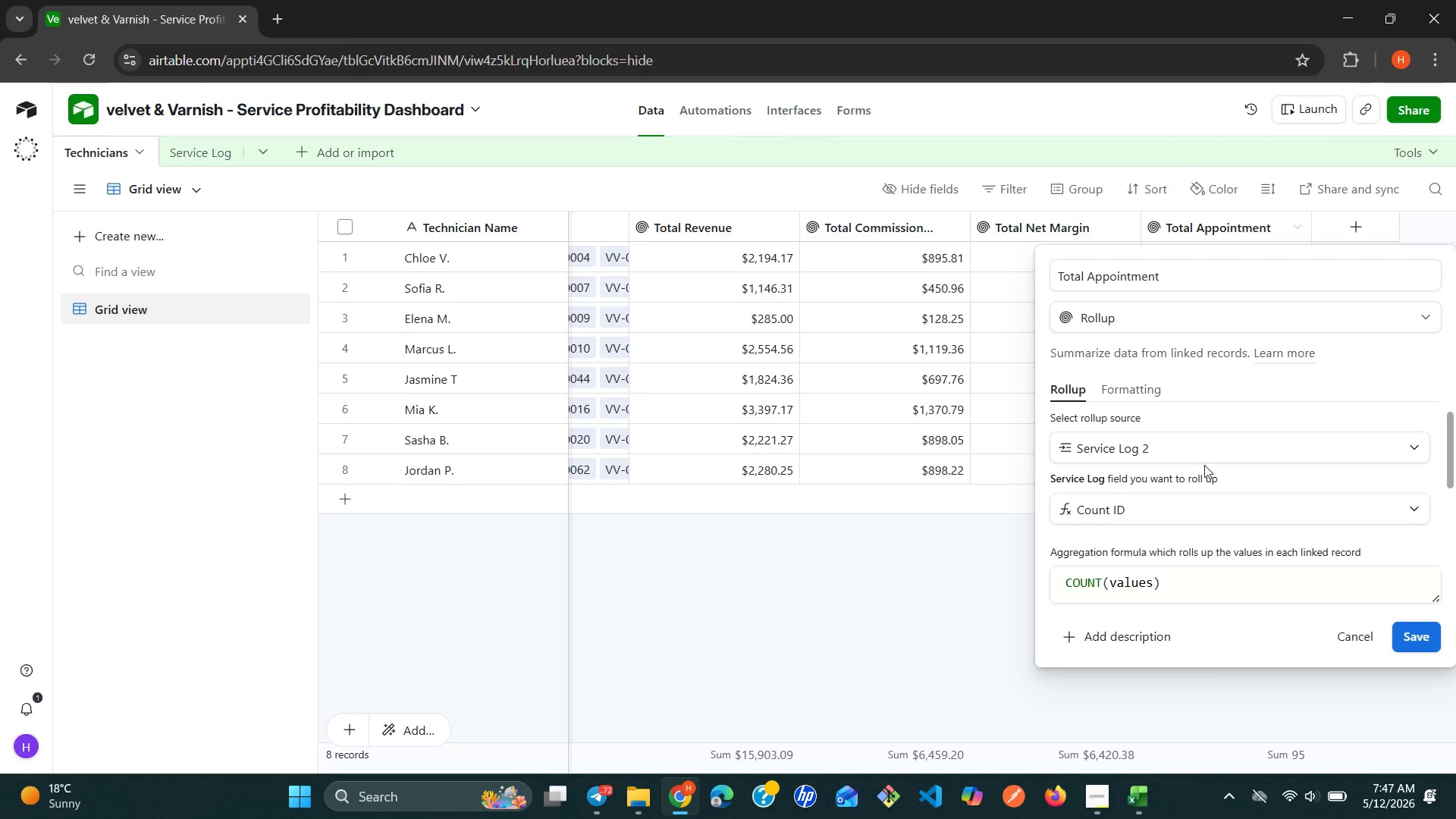 
left_click([1196, 505])
 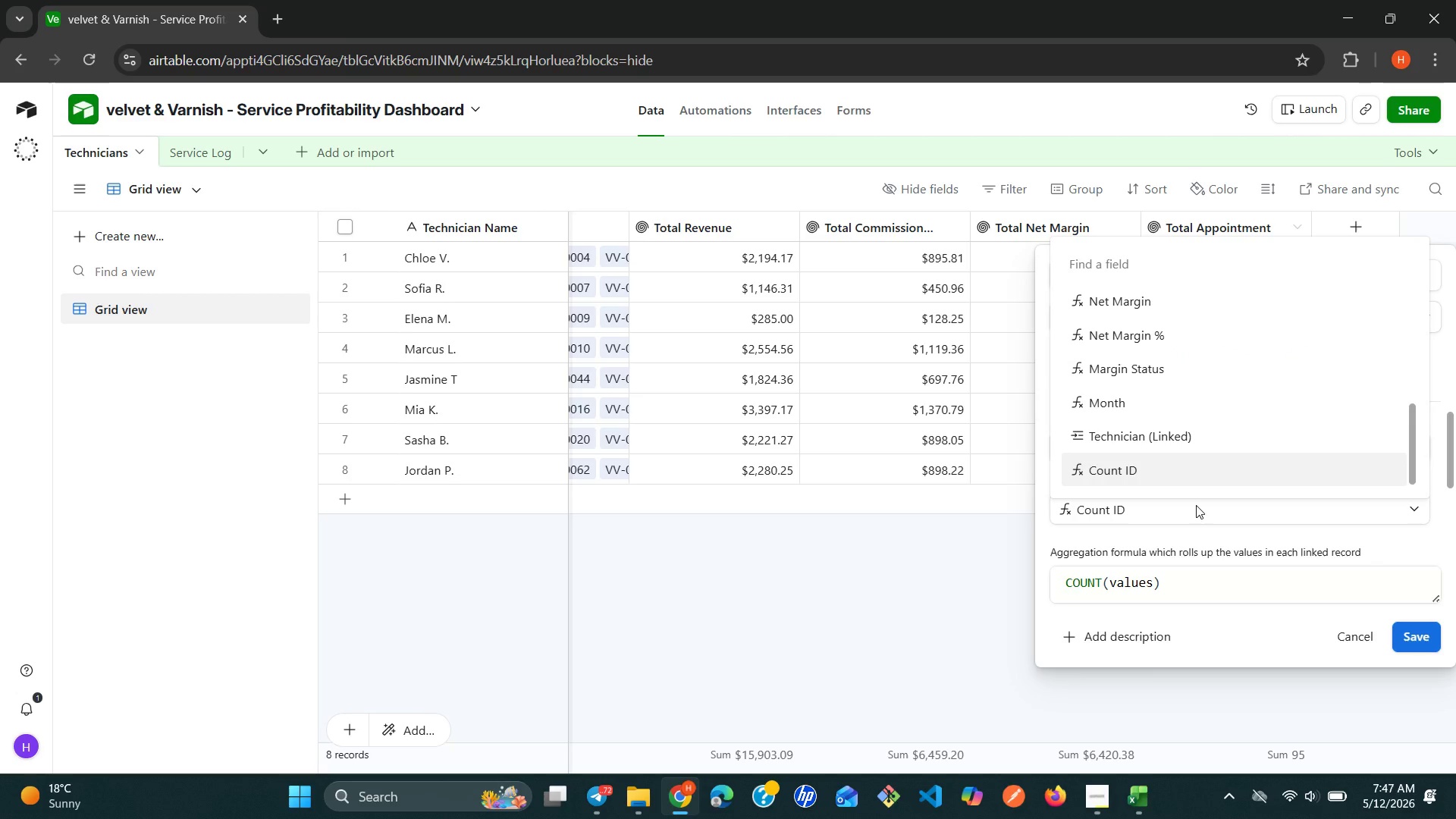 
key(I)
 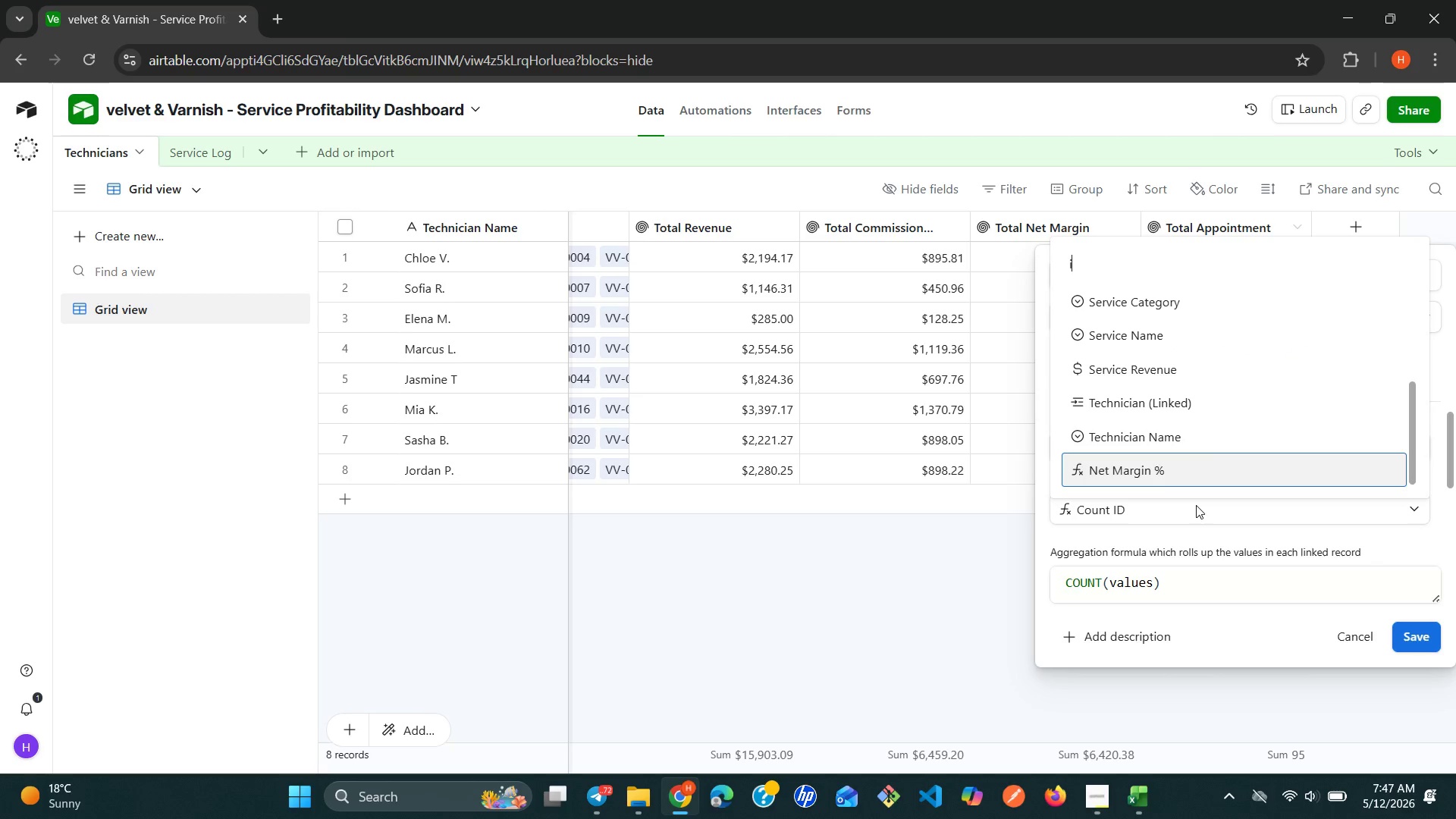 
key(Backspace)
 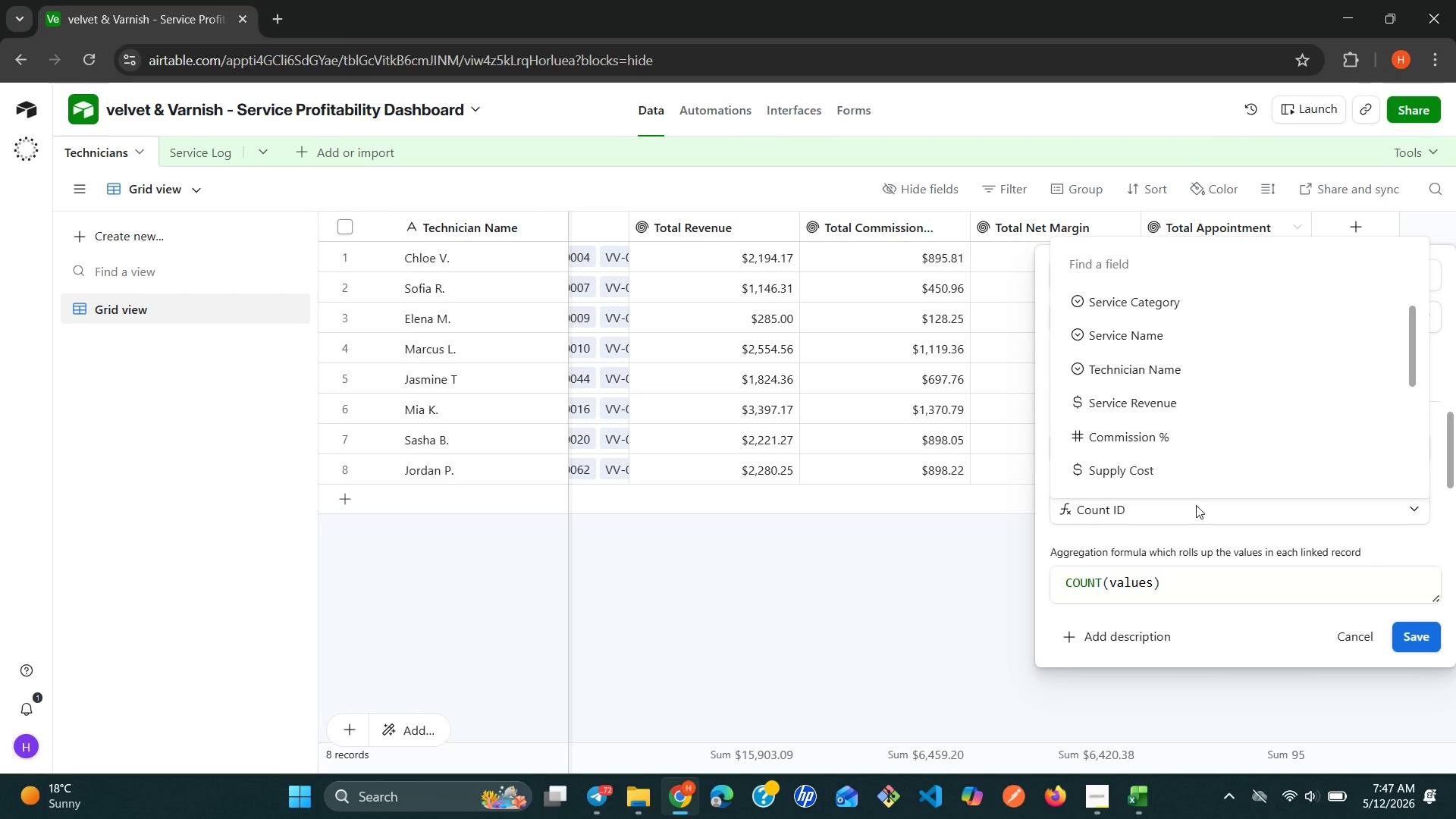 
key(A)
 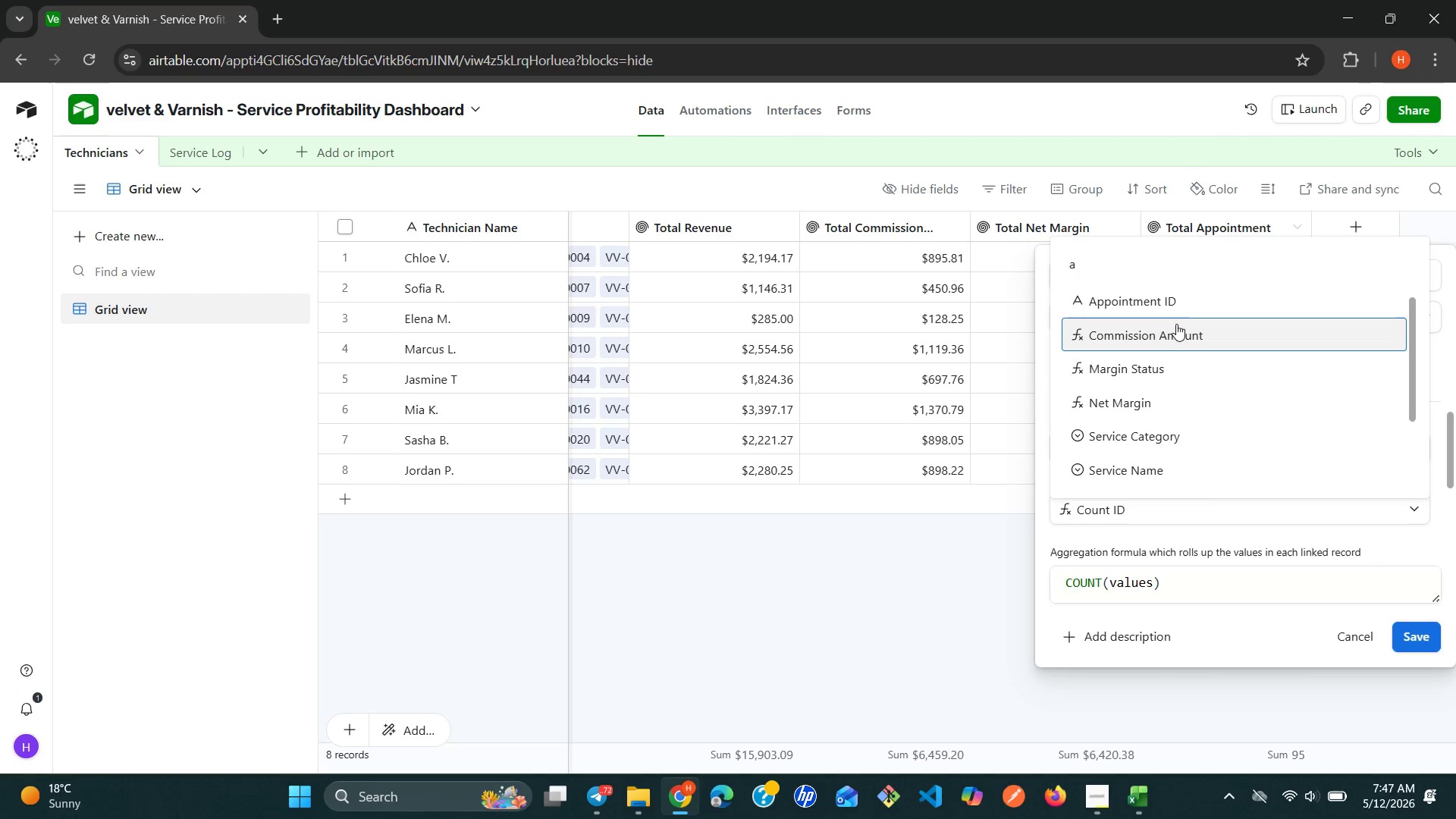 
left_click([1170, 309])
 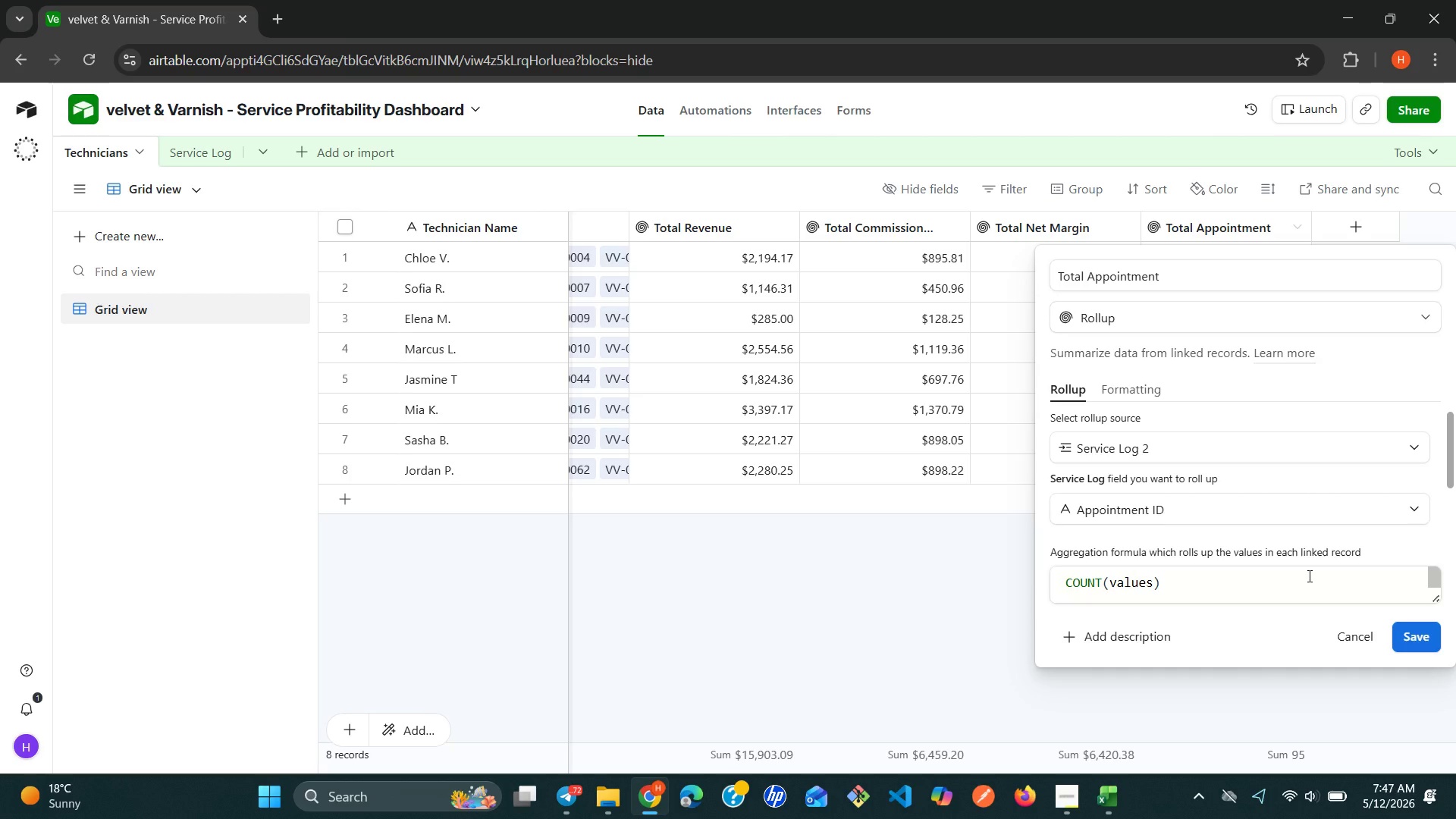 
wait(6.01)
 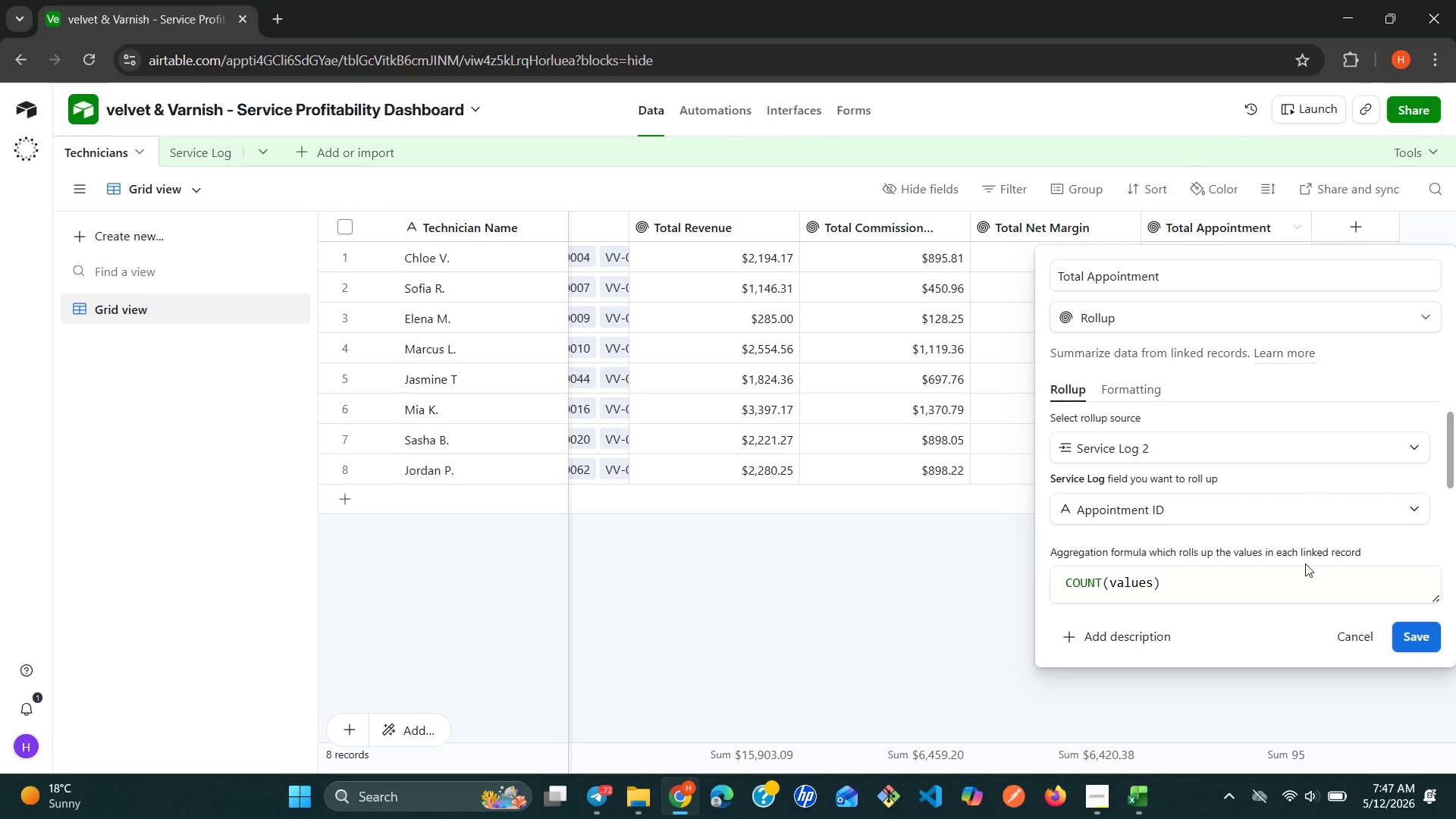 
left_click([1408, 642])
 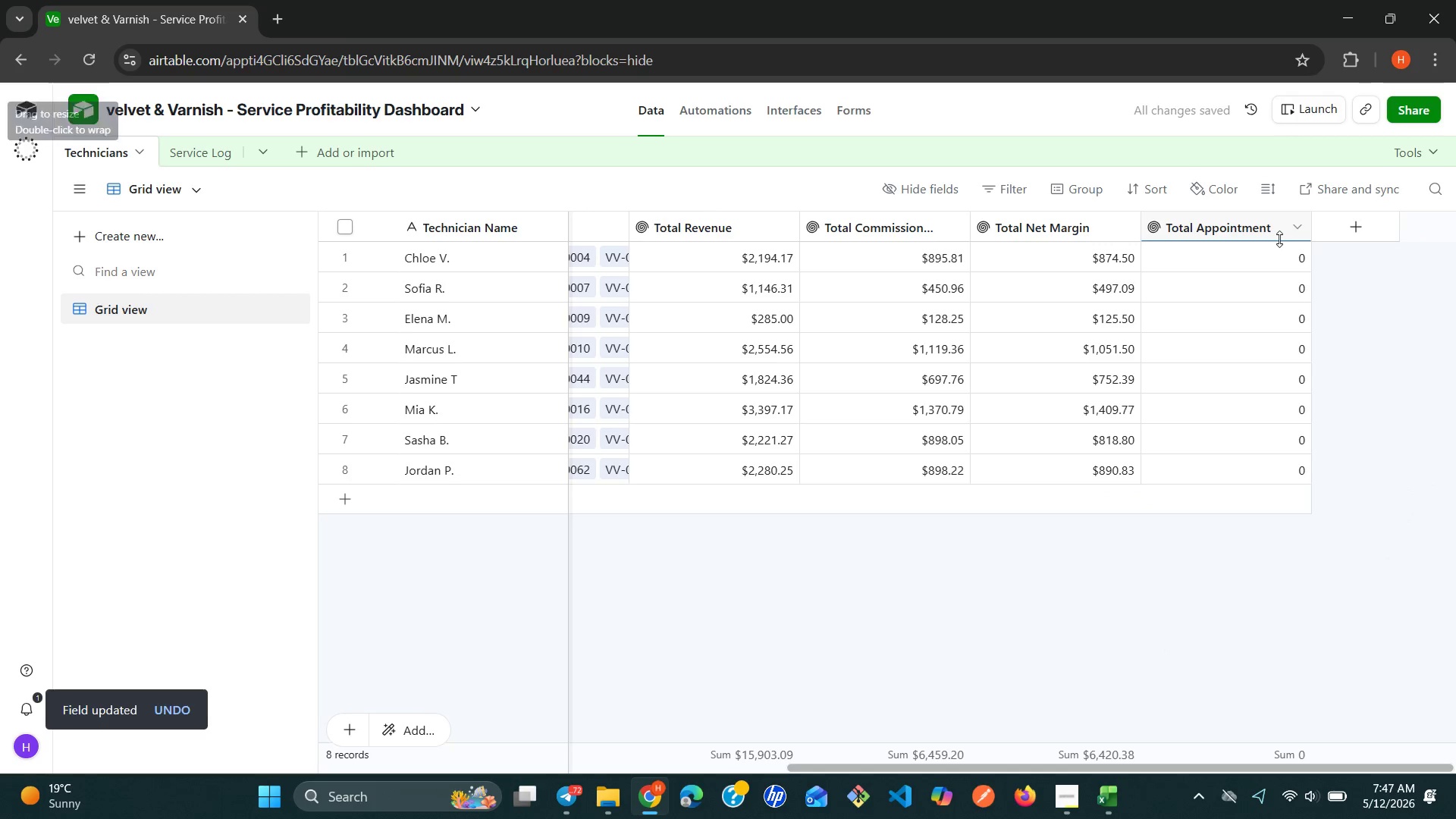 
wait(5.08)
 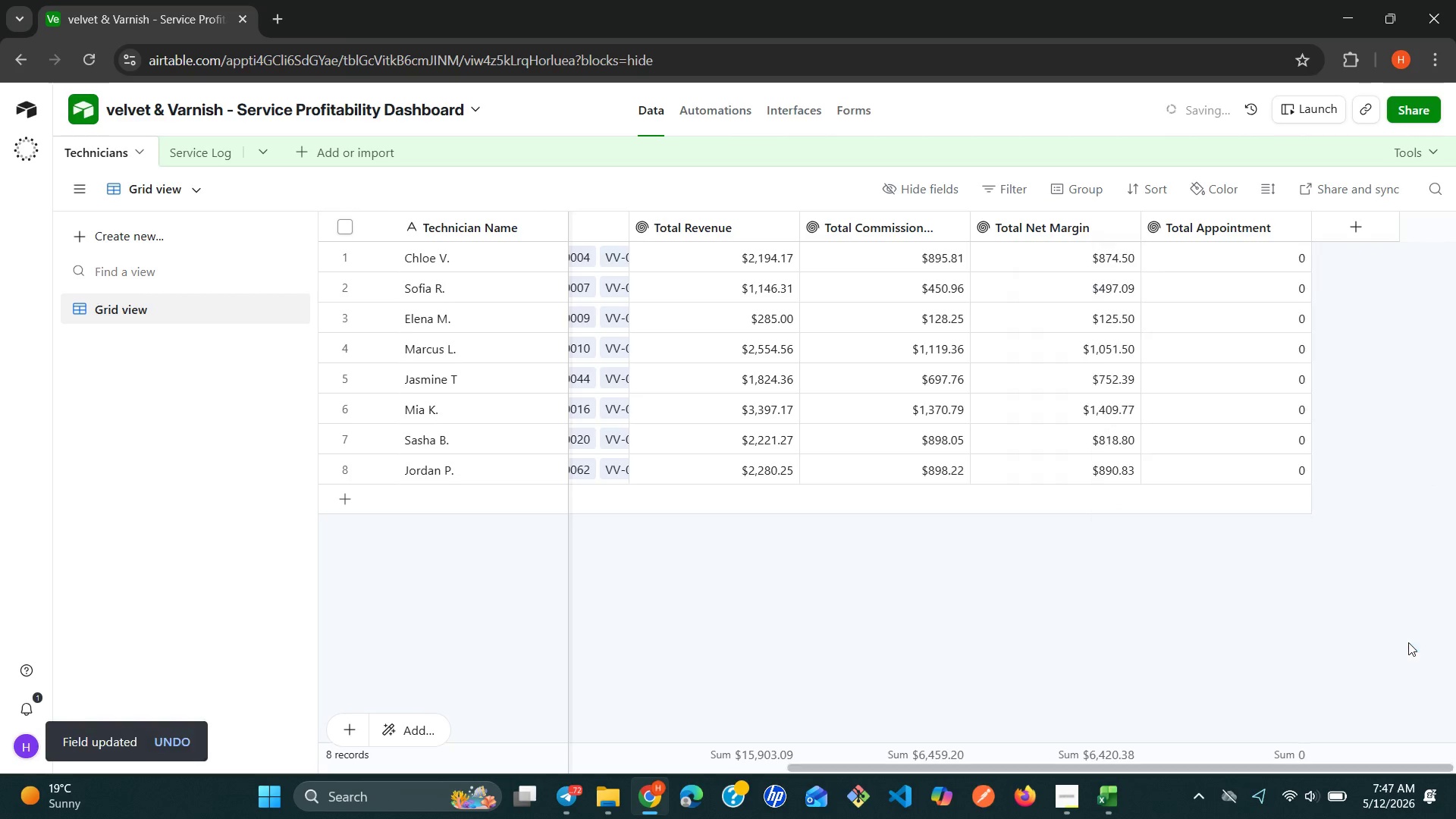 
left_click([1291, 227])
 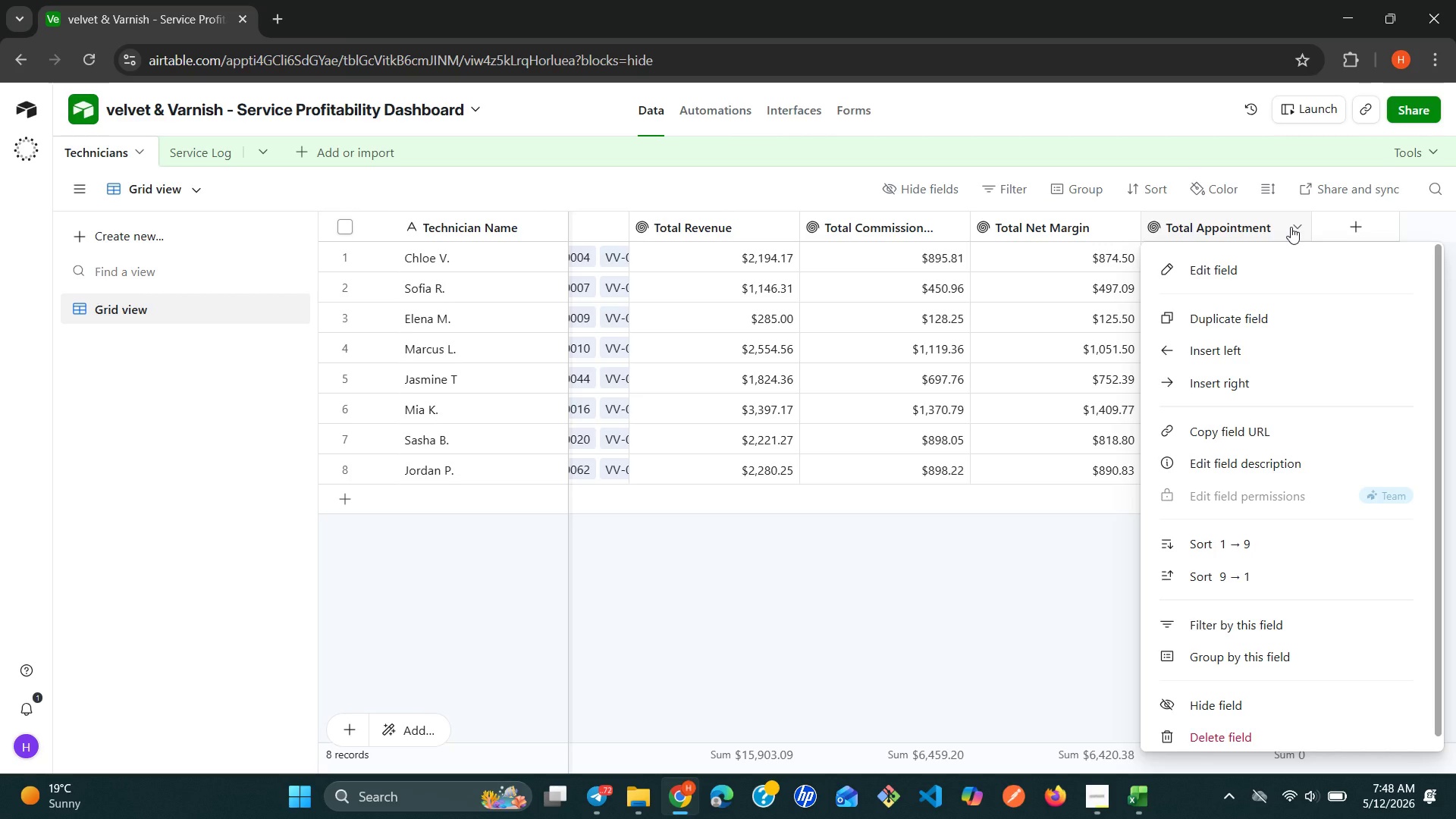 
wait(33.59)
 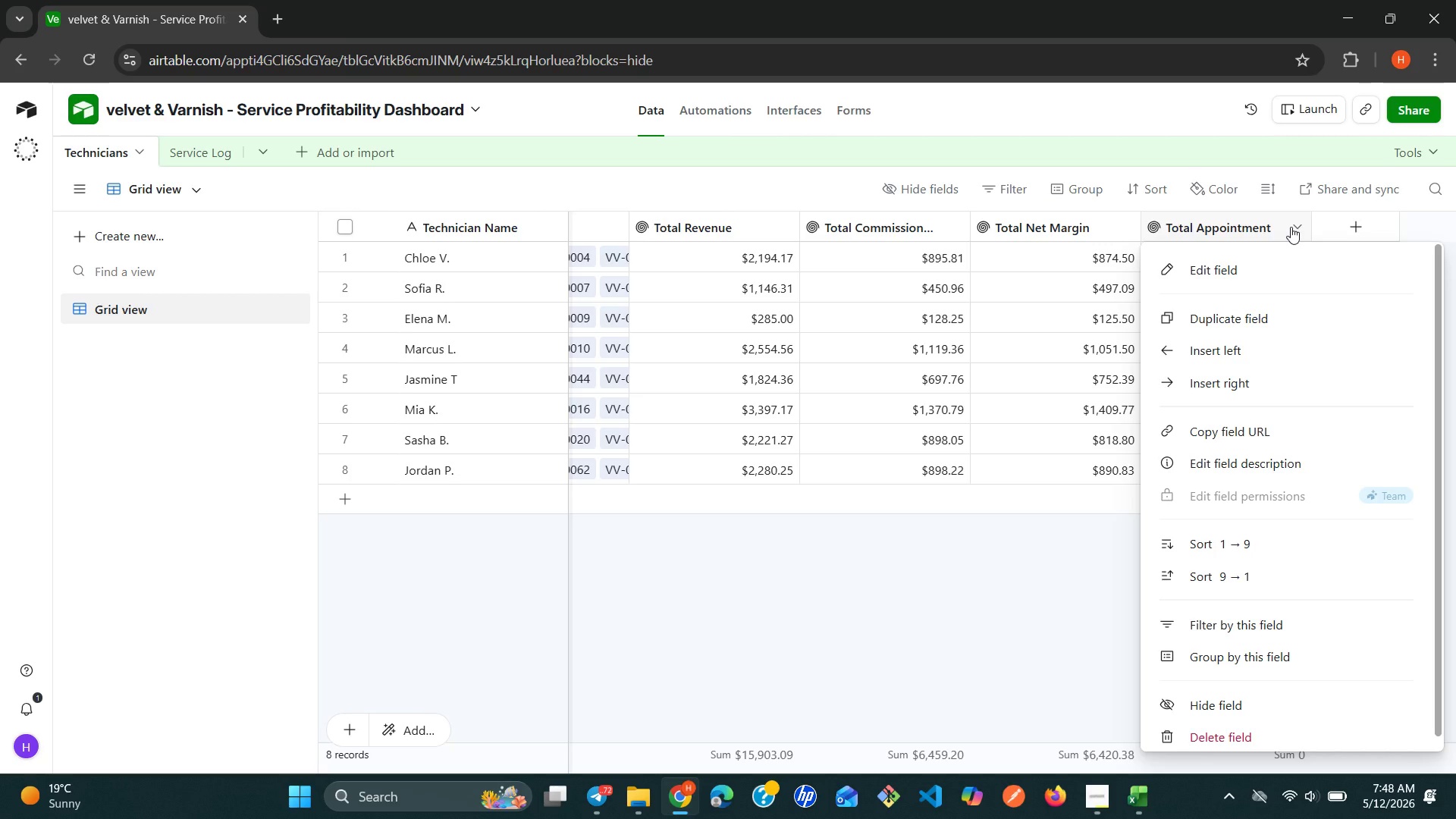 
left_click([1252, 262])
 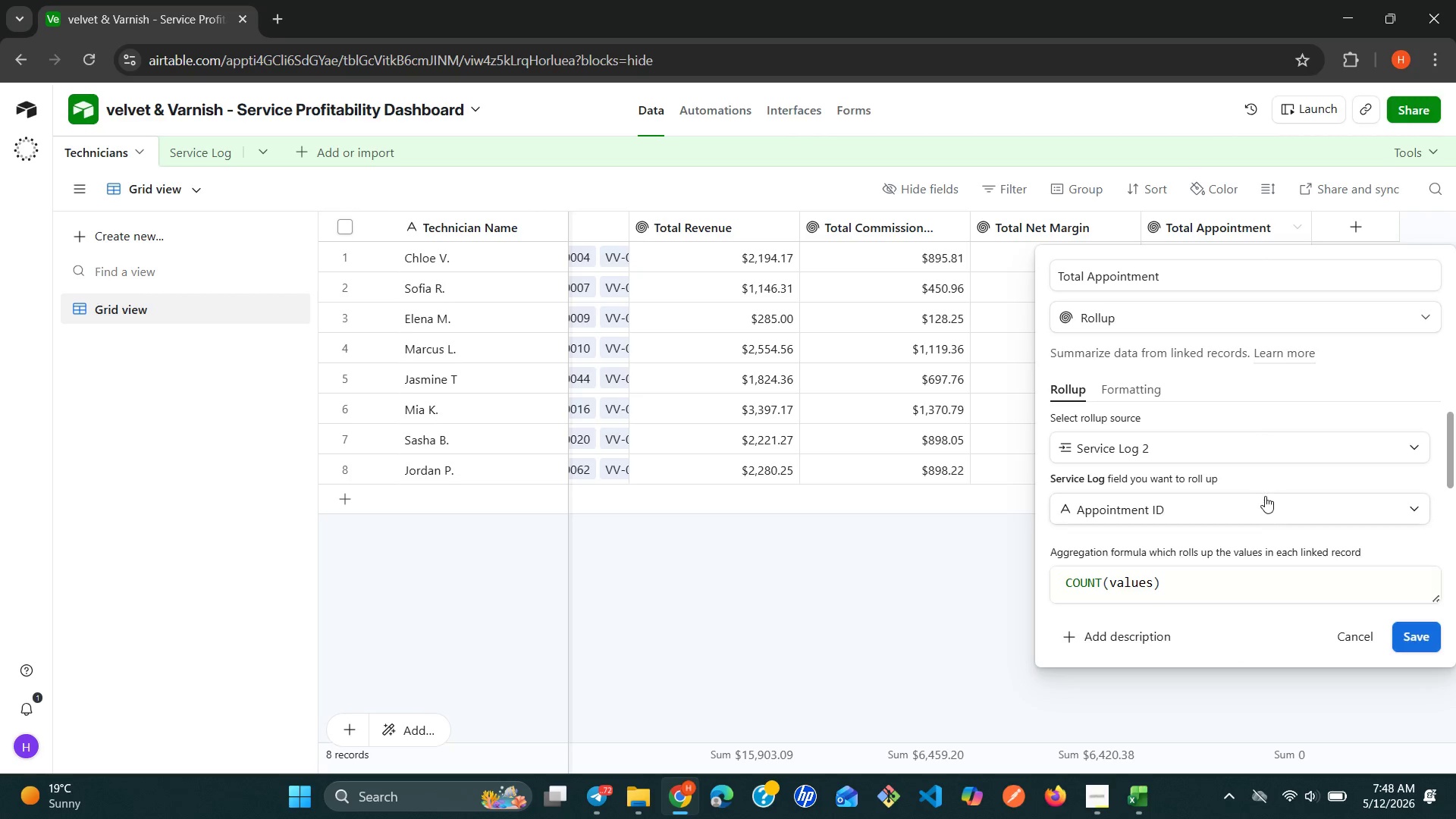 
left_click([1265, 506])
 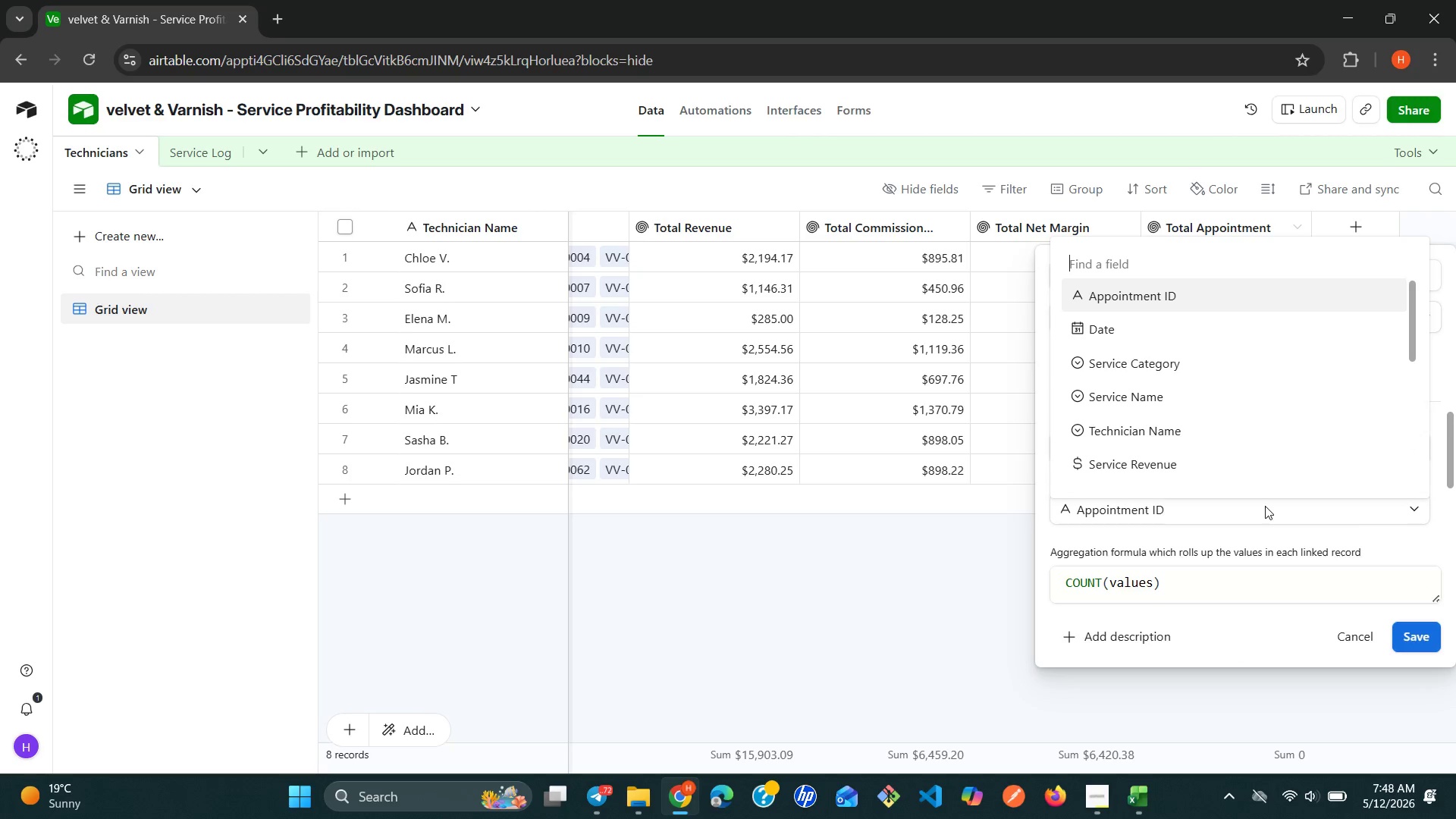 
key(C)
 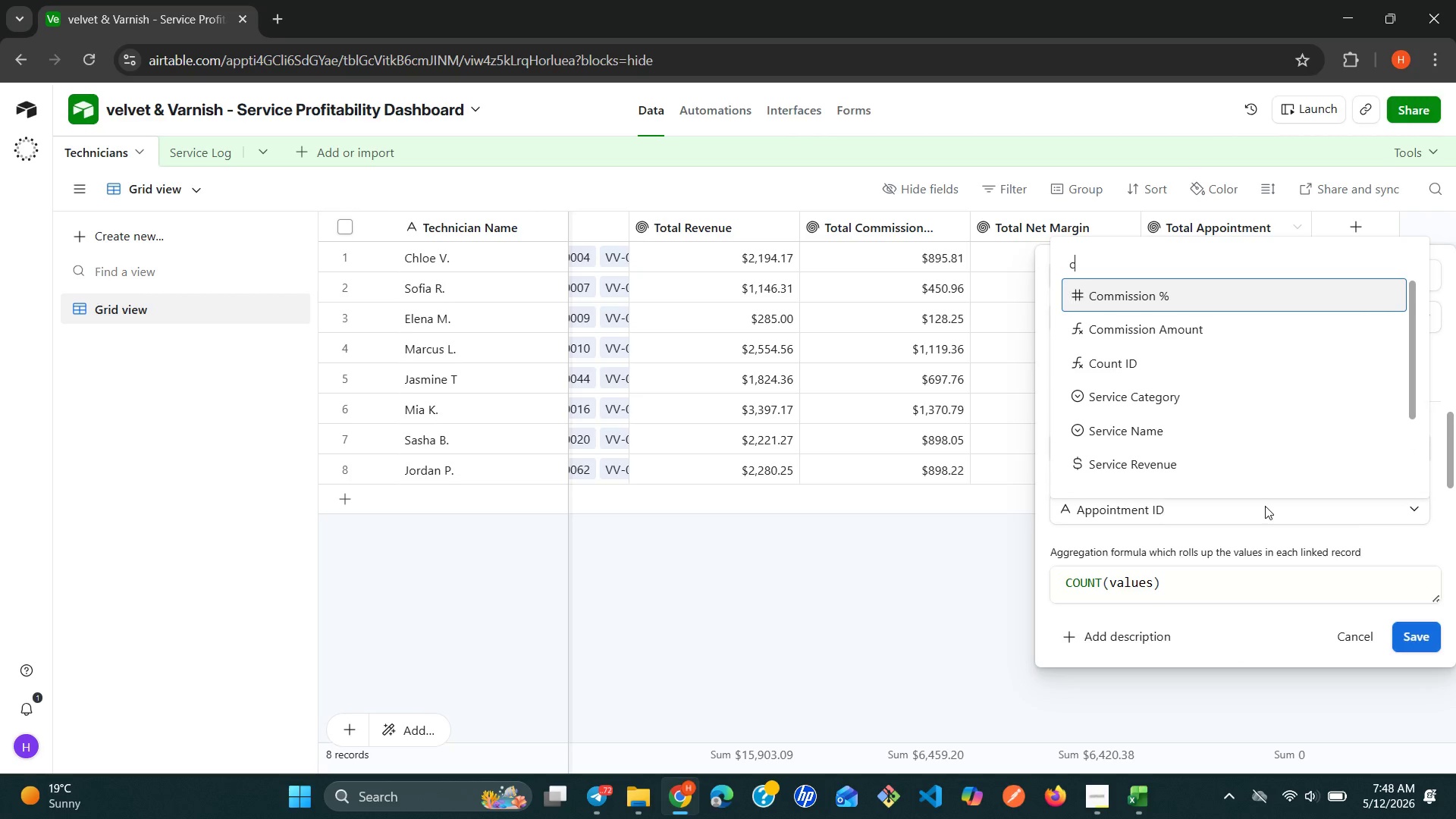 
left_click([1149, 360])
 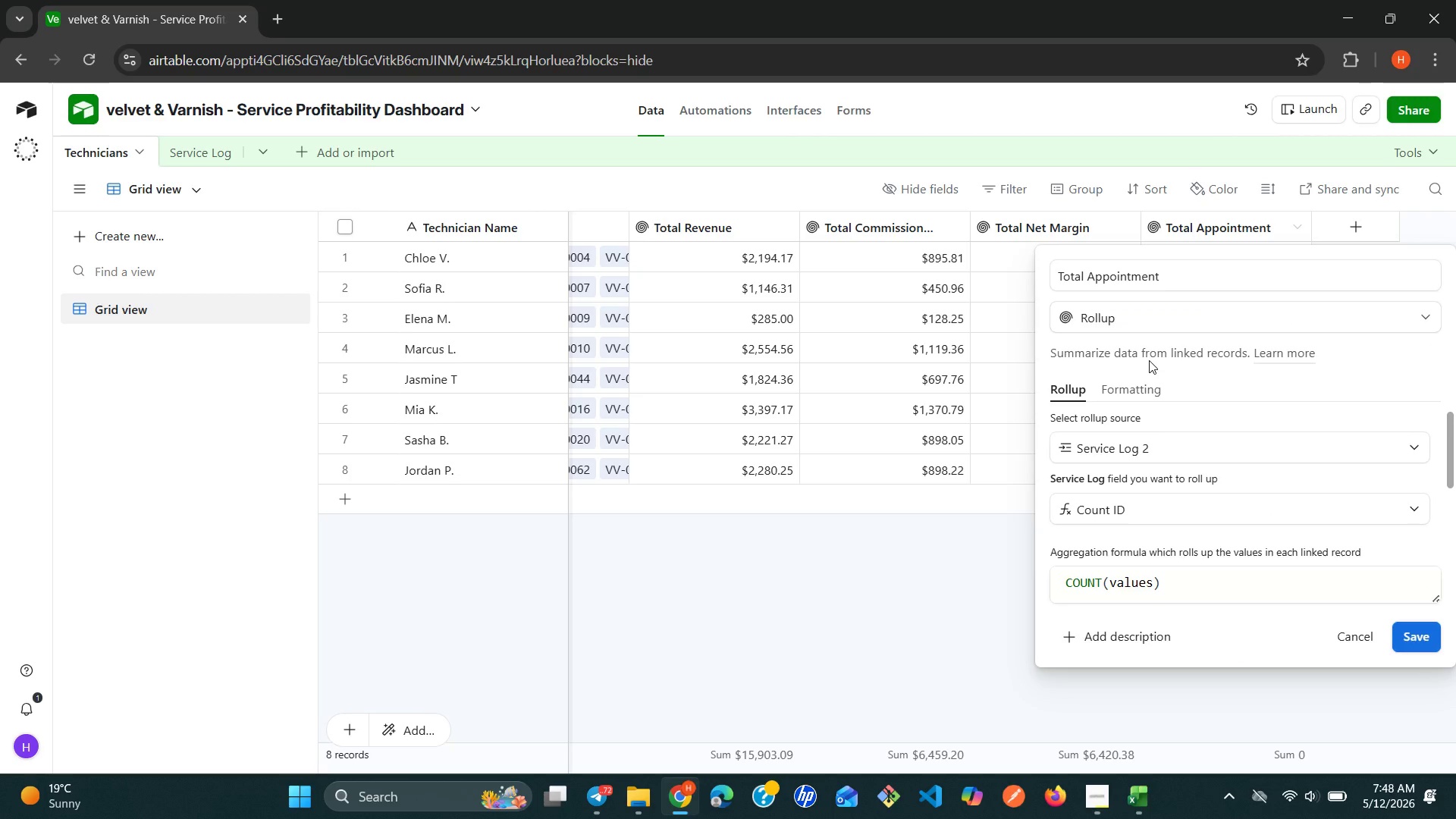 
wait(19.64)
 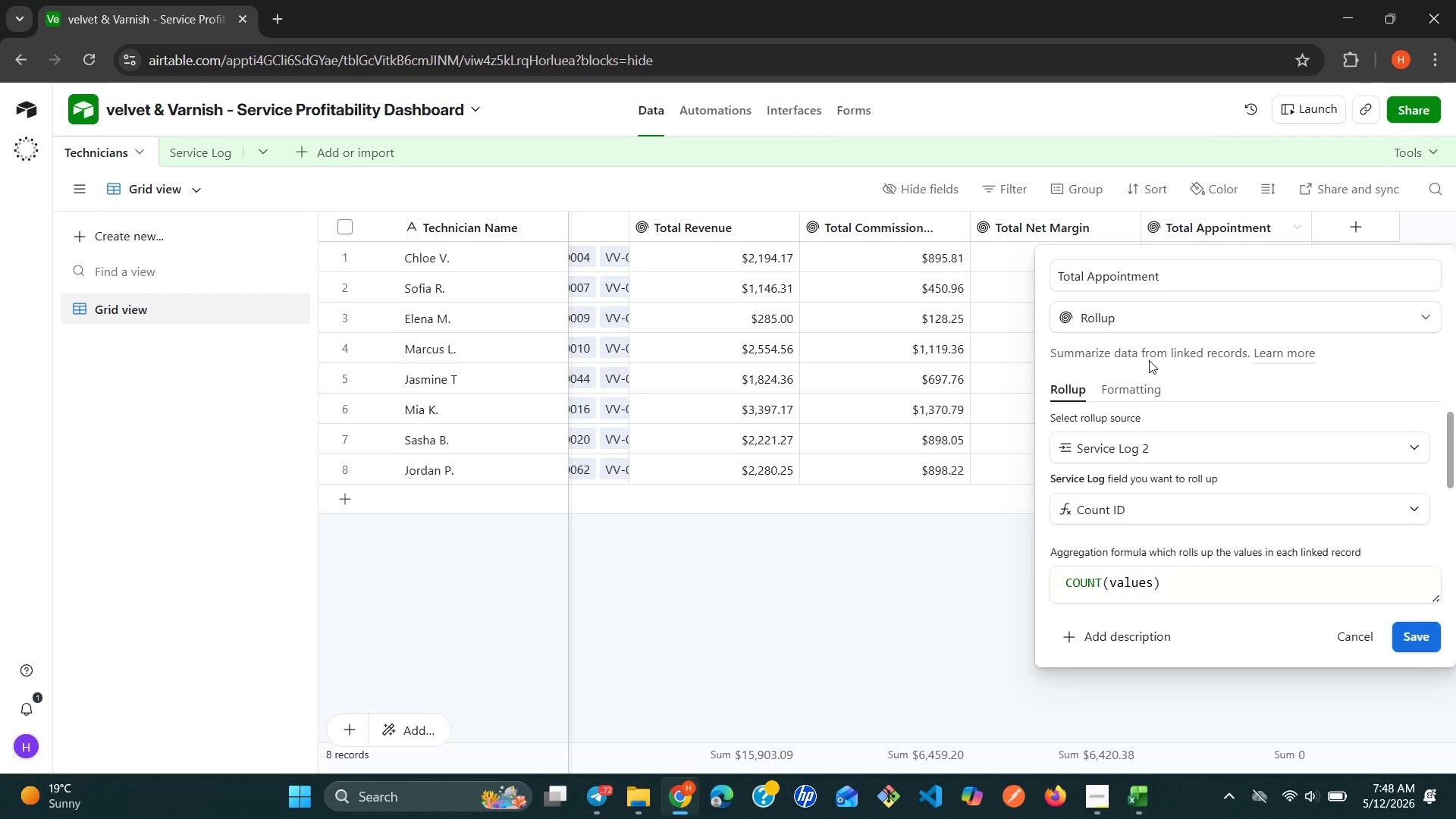 
left_click([1264, 507])
 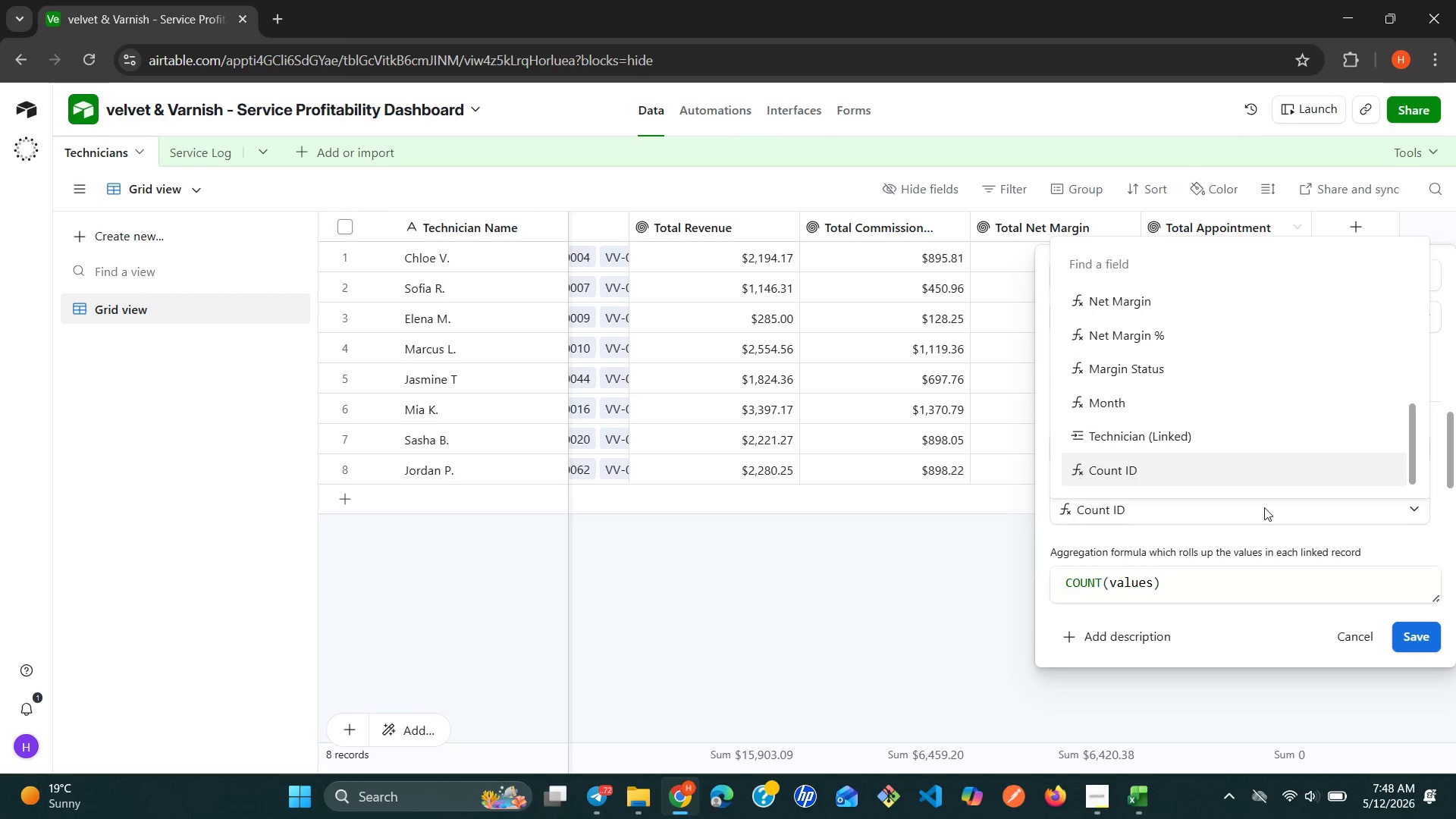 
type(ser)
 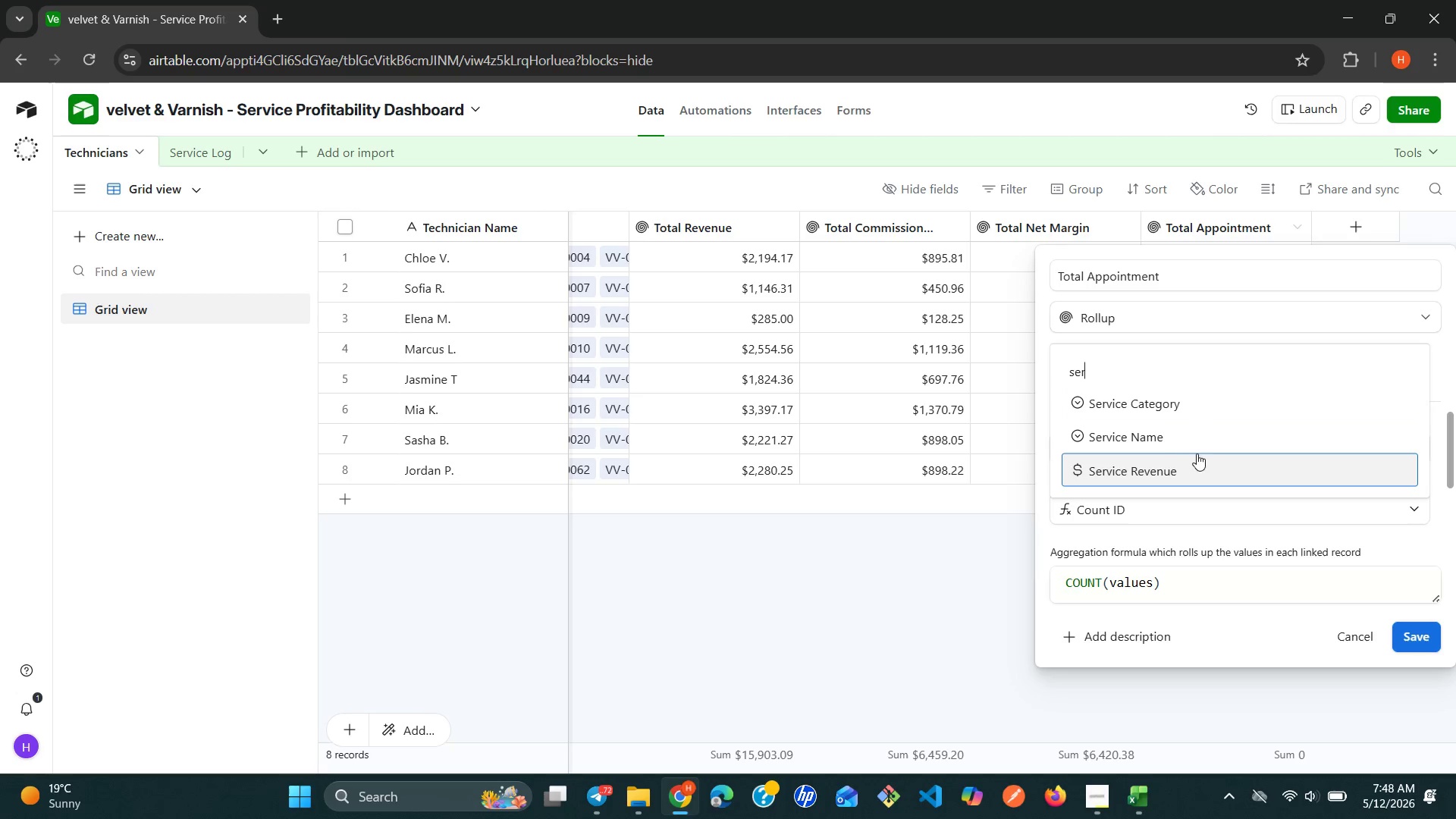 
left_click([1183, 471])
 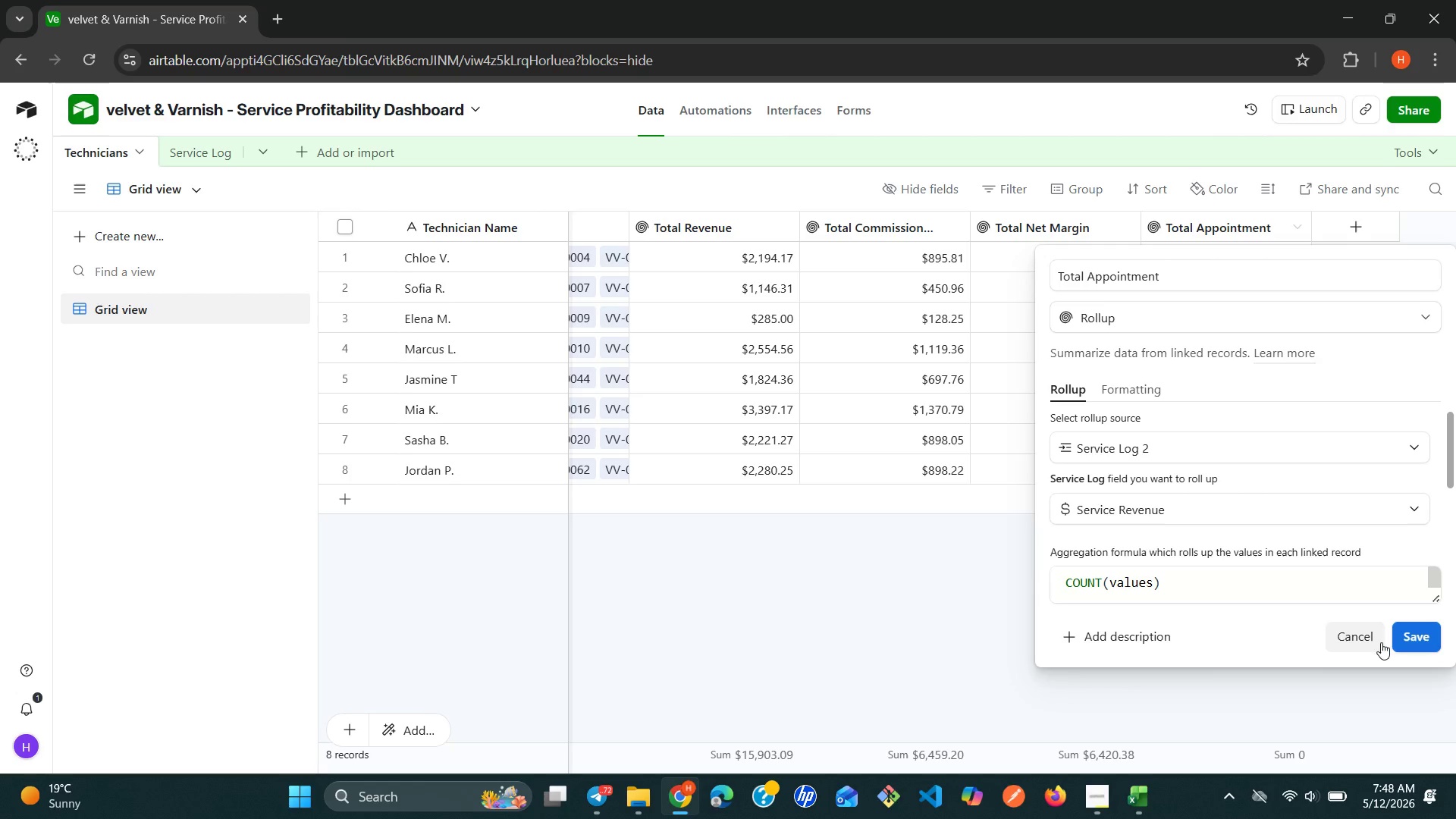 
left_click([1414, 643])
 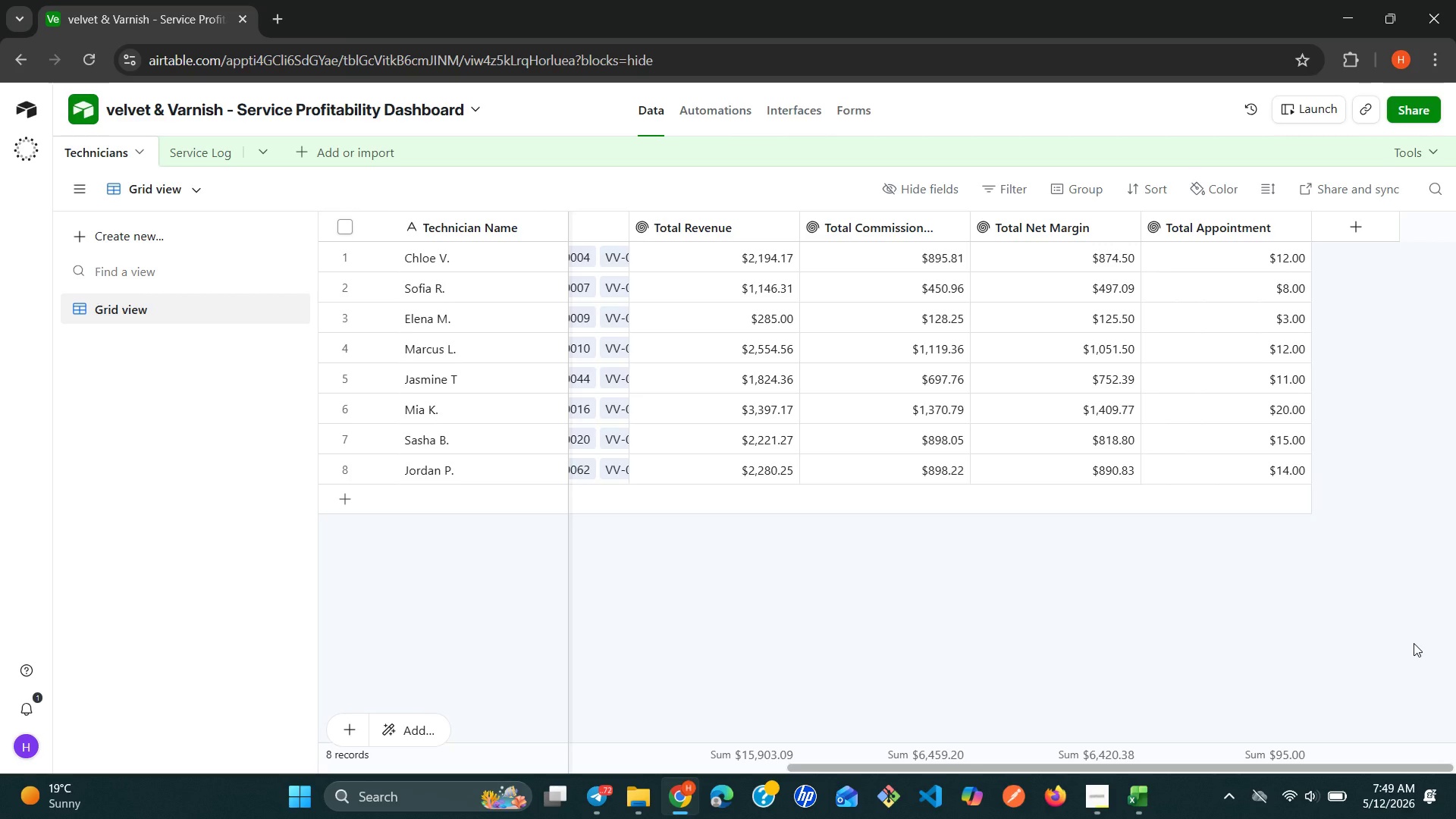 
wait(35.36)
 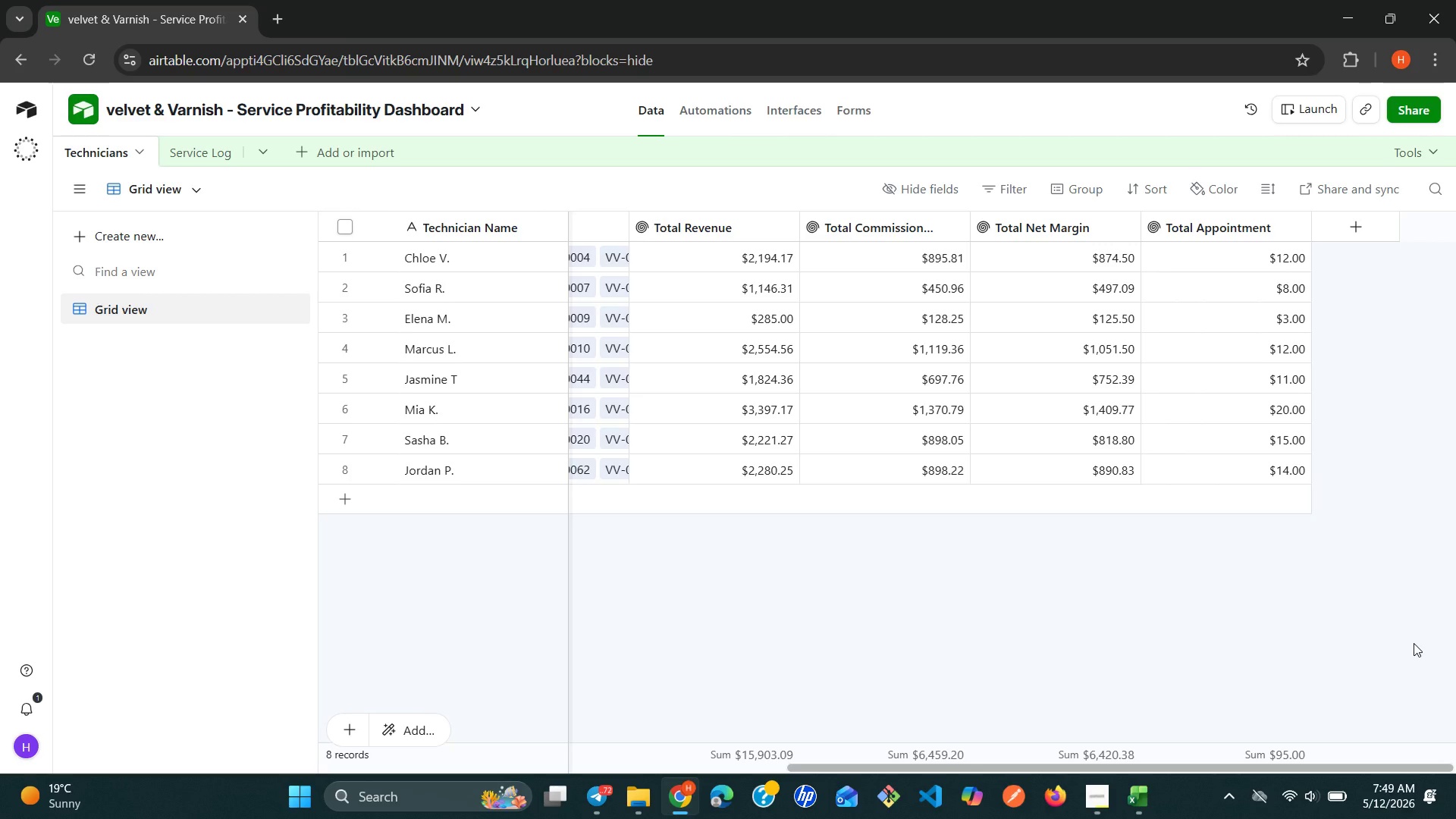 
left_click([1291, 231])
 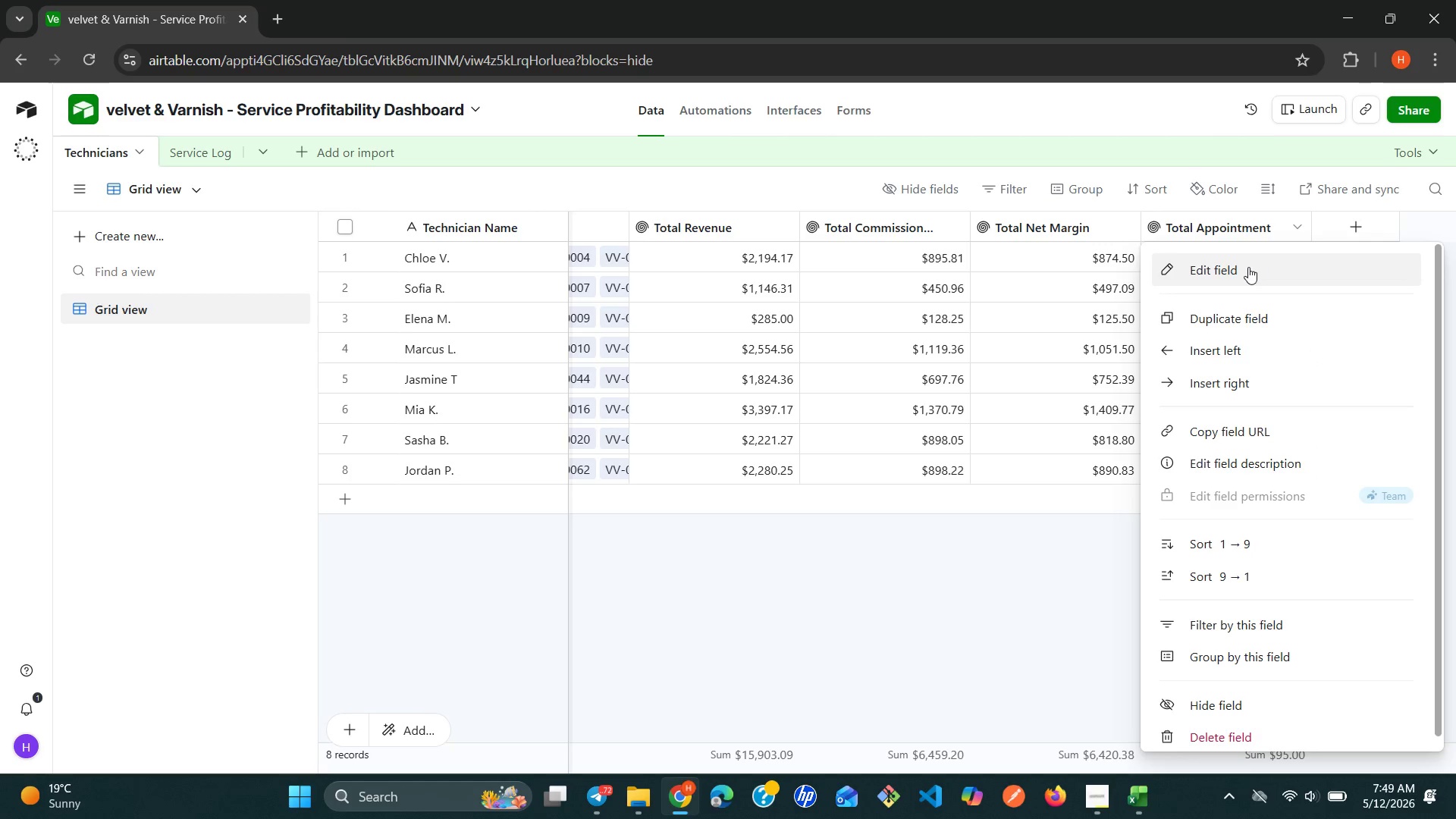 
left_click([1246, 268])
 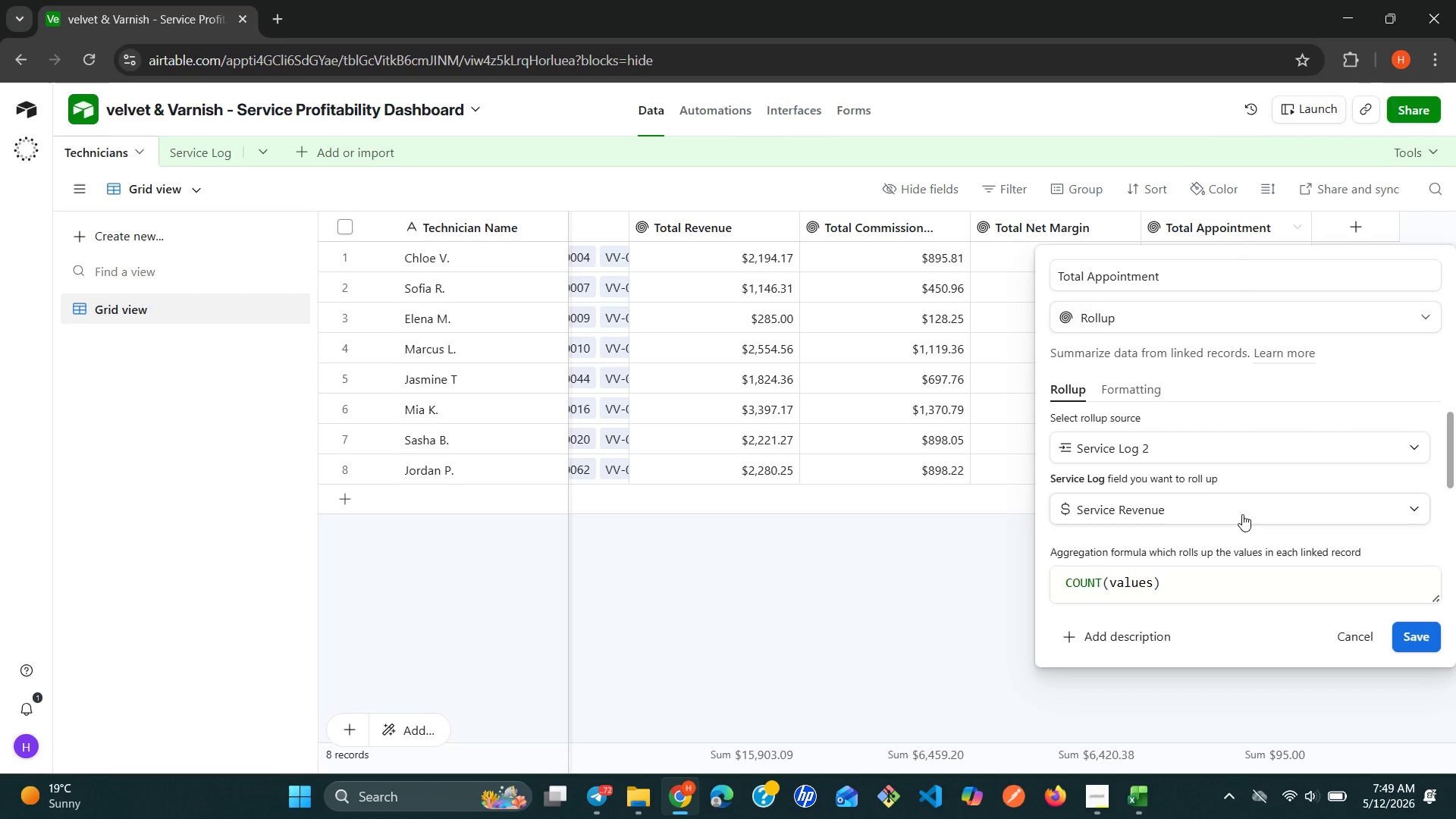 
left_click([1153, 394])
 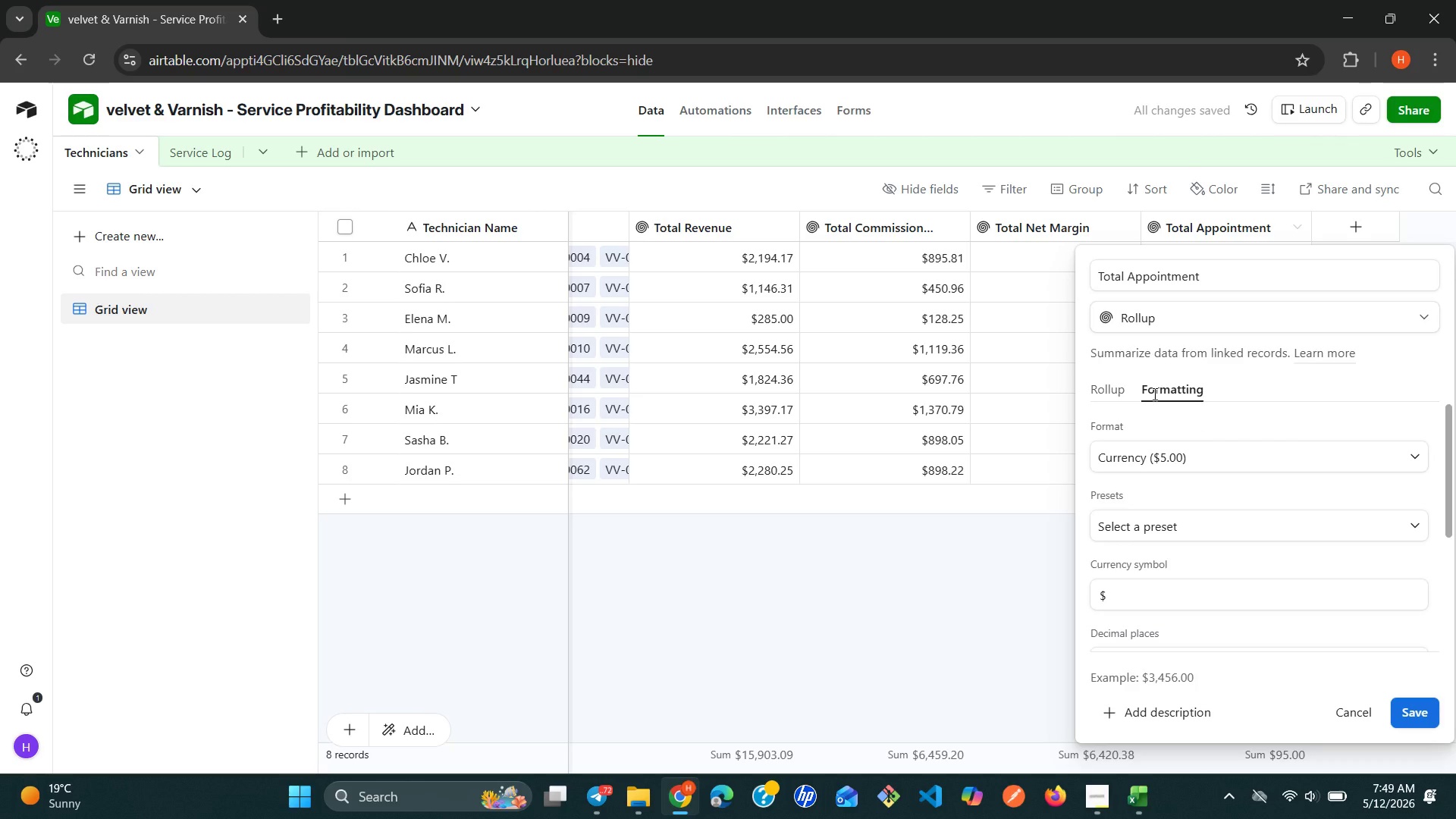 
wait(9.08)
 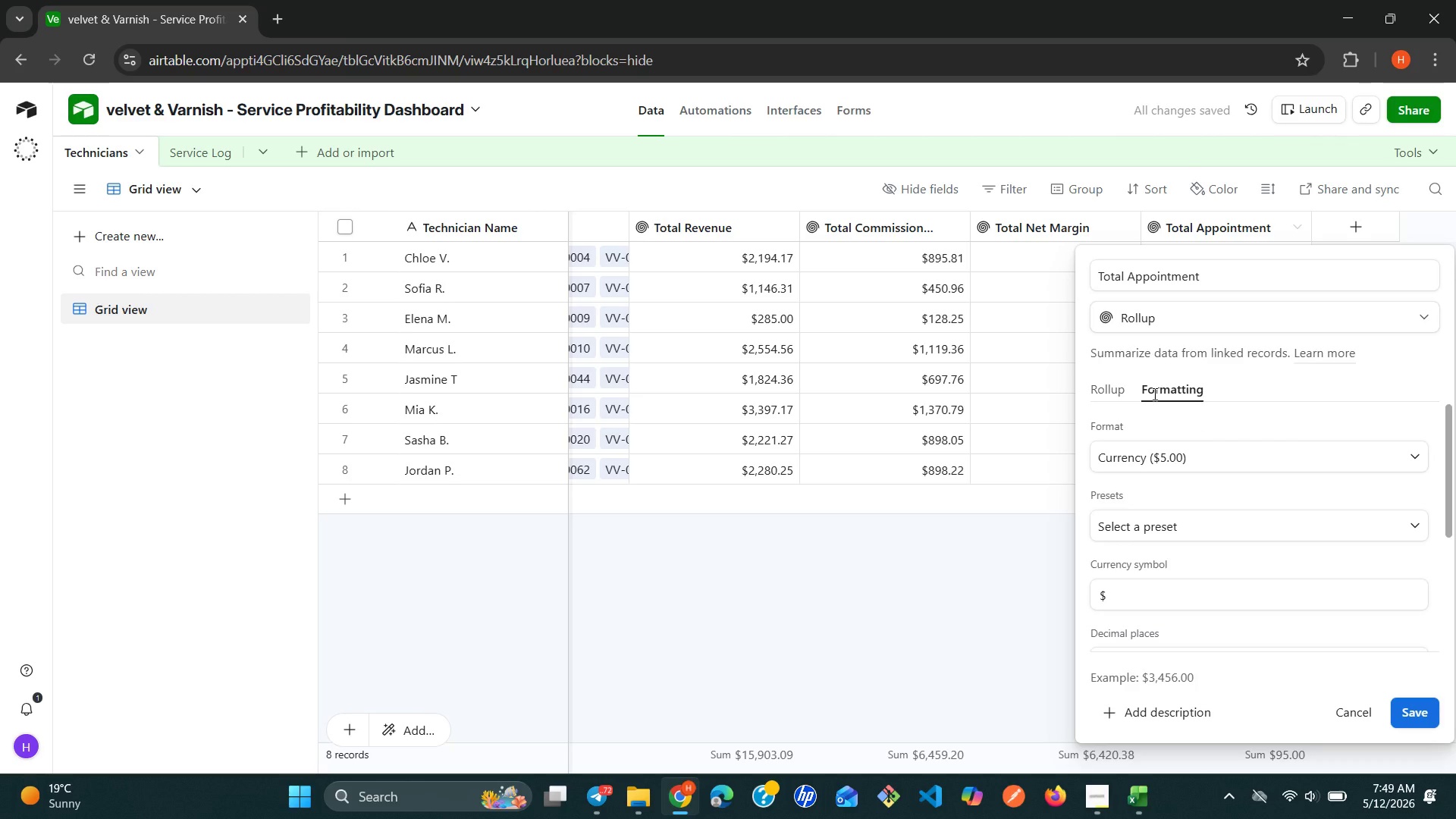 
left_click([1239, 448])
 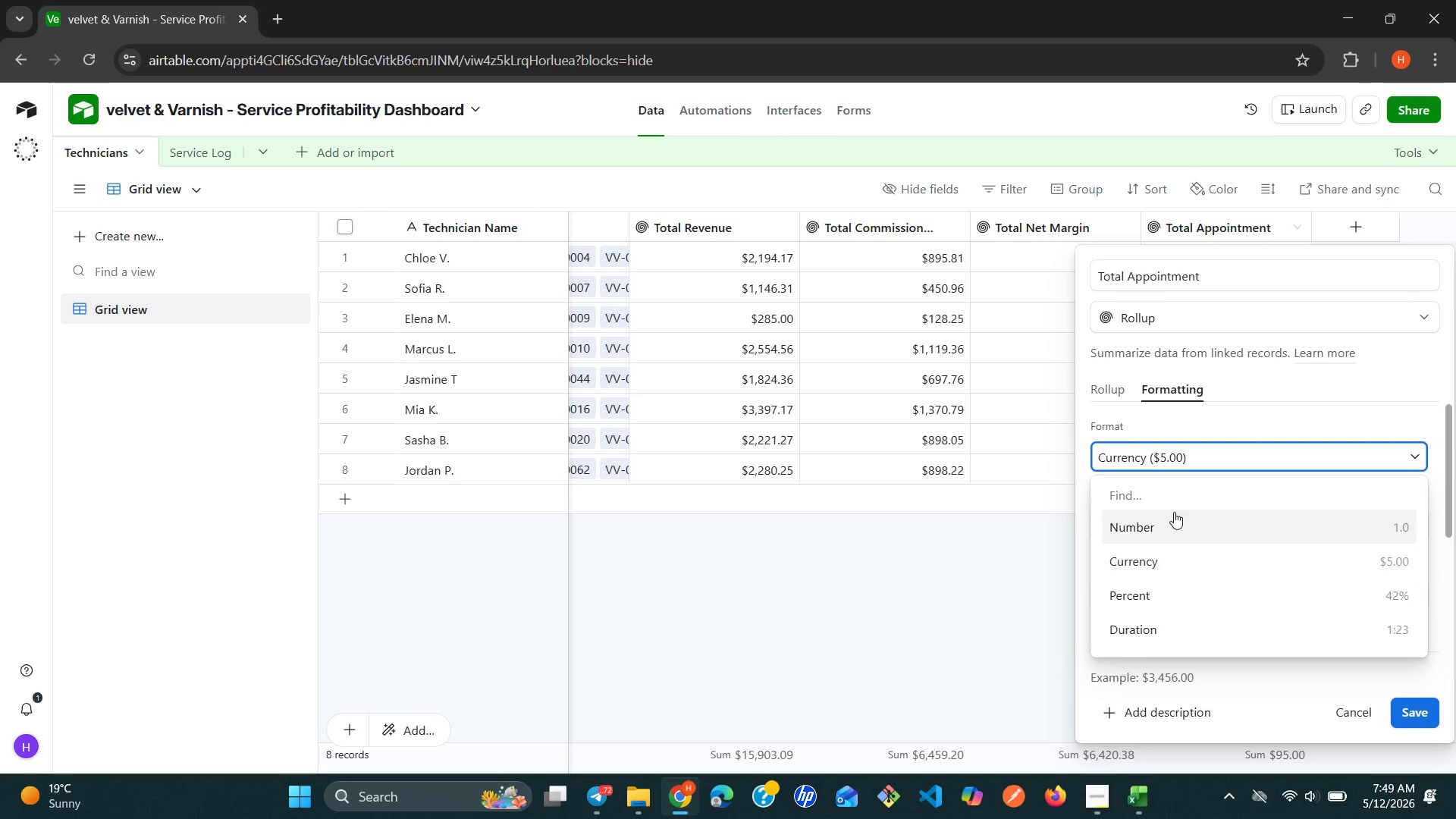 
left_click([1165, 517])
 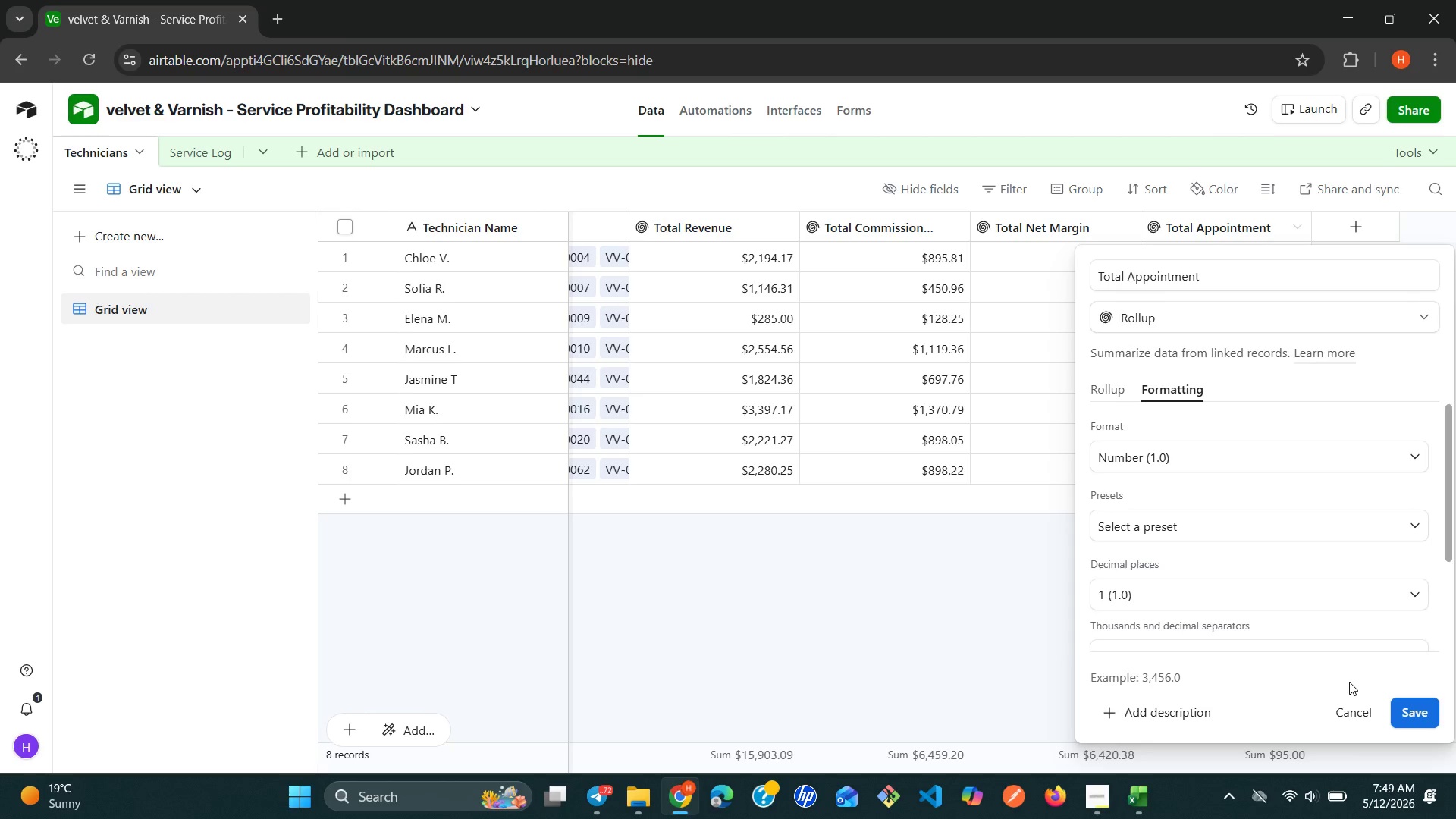 
left_click([1408, 708])
 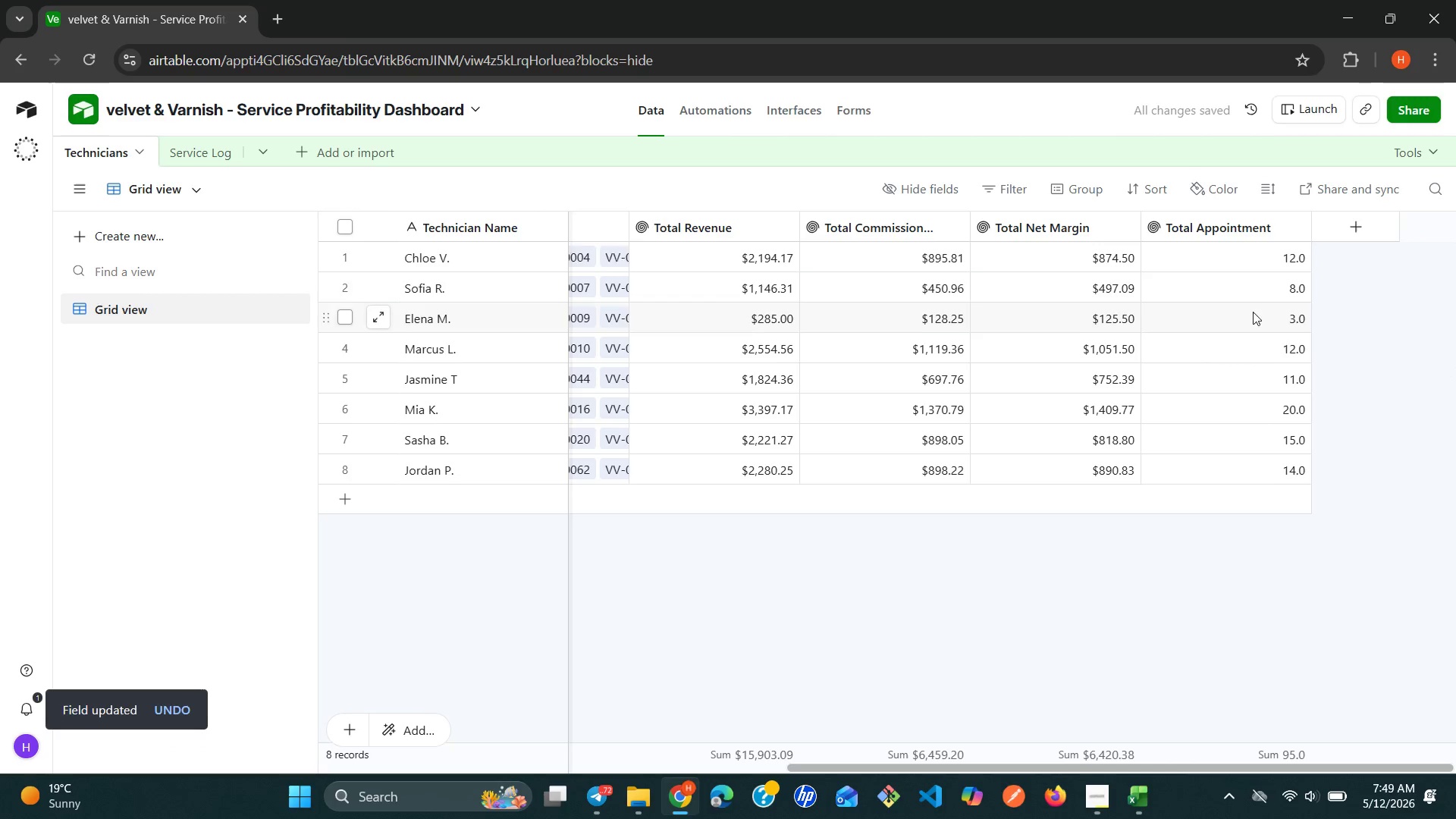 
left_click([1299, 232])
 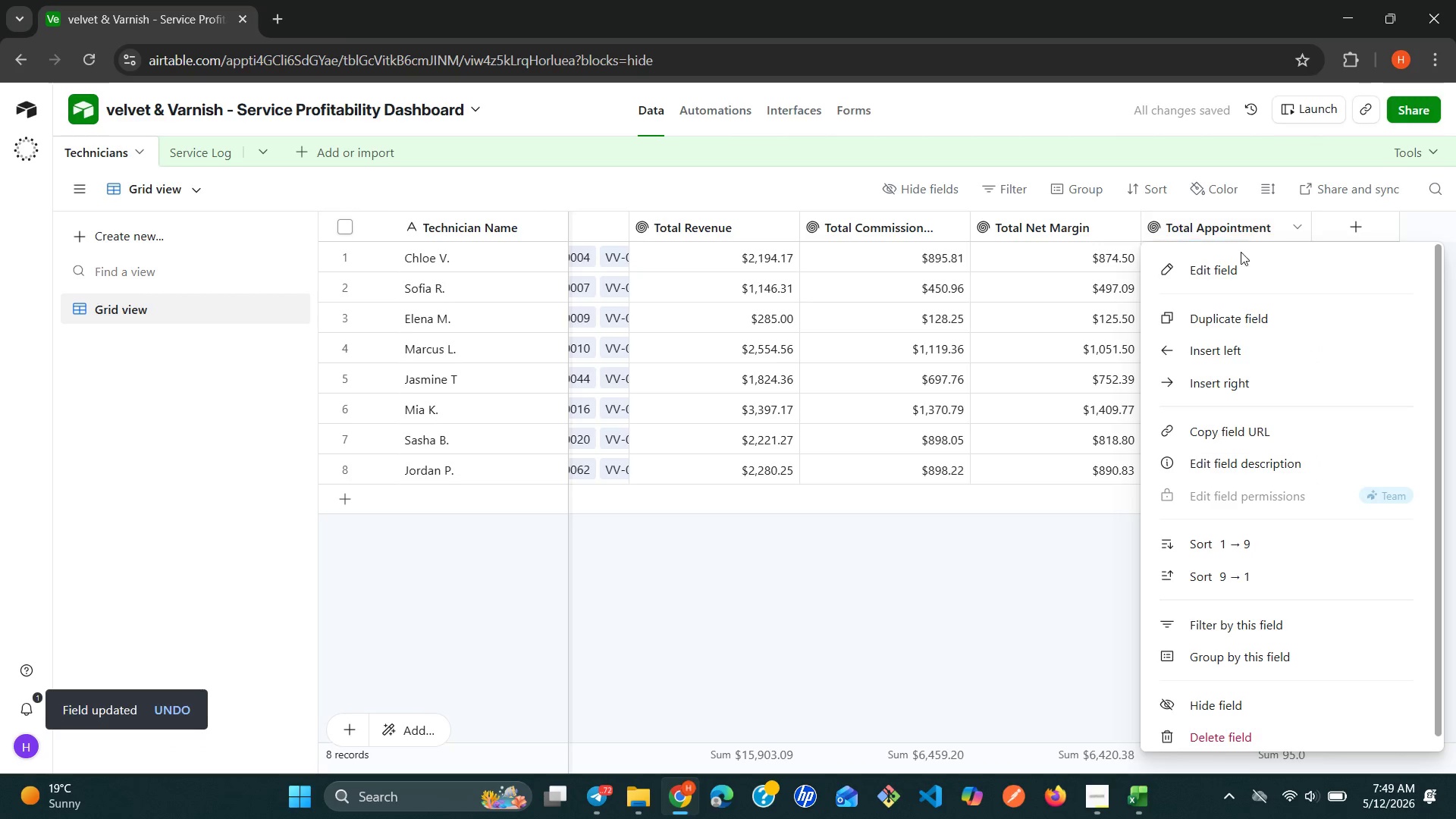 
left_click([1238, 253])
 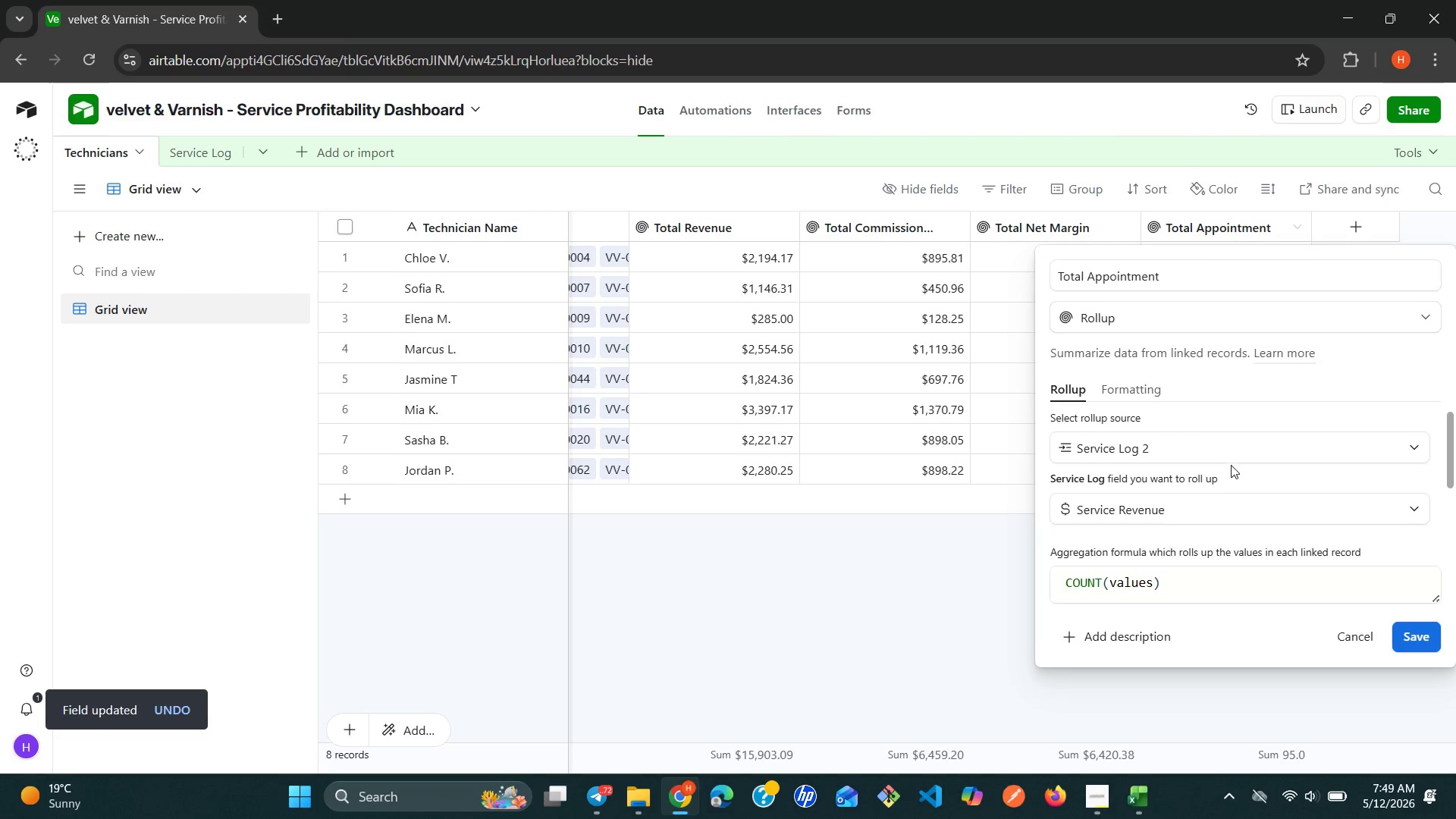 
left_click([1152, 392])
 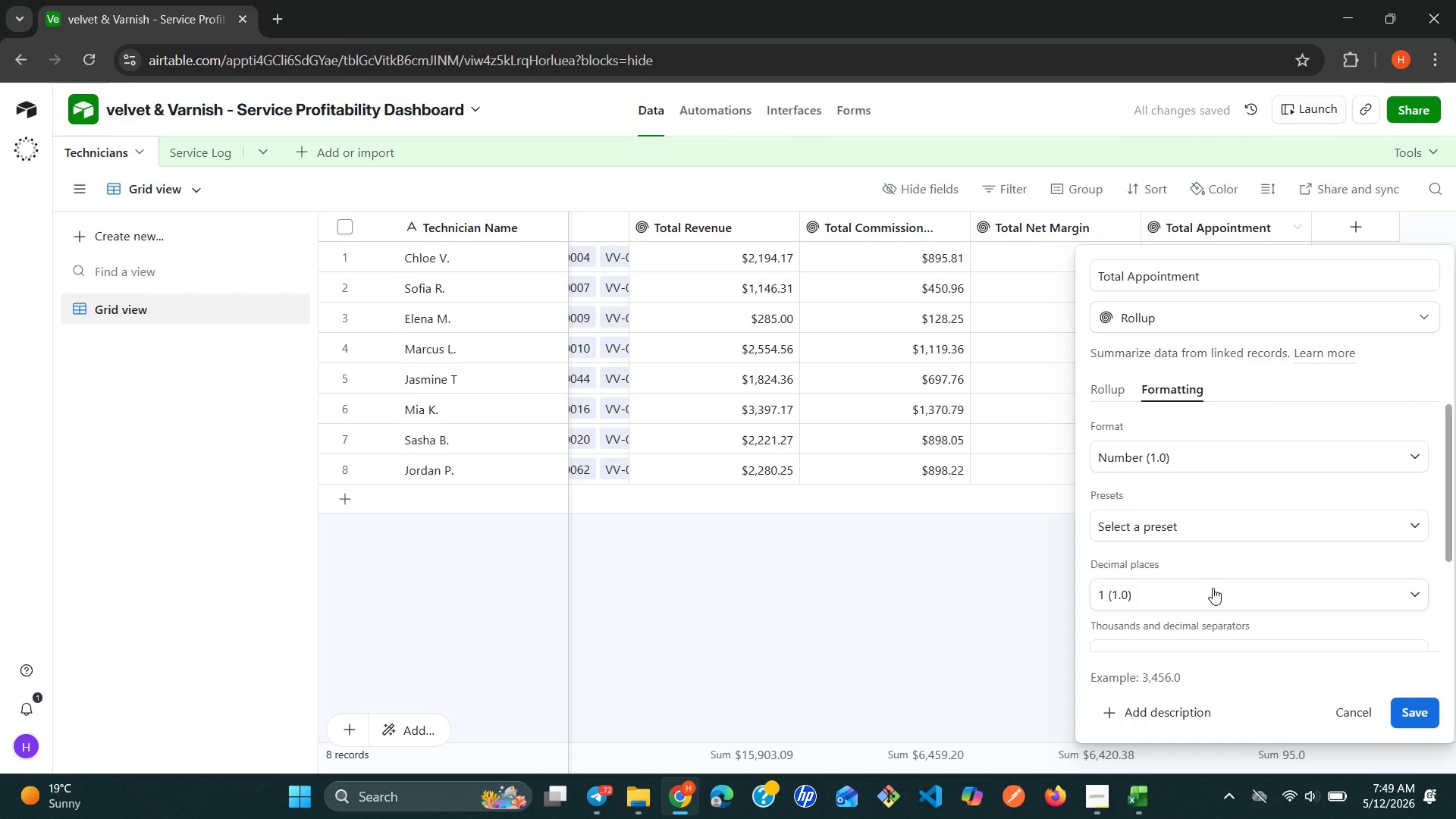 
left_click([1213, 588])
 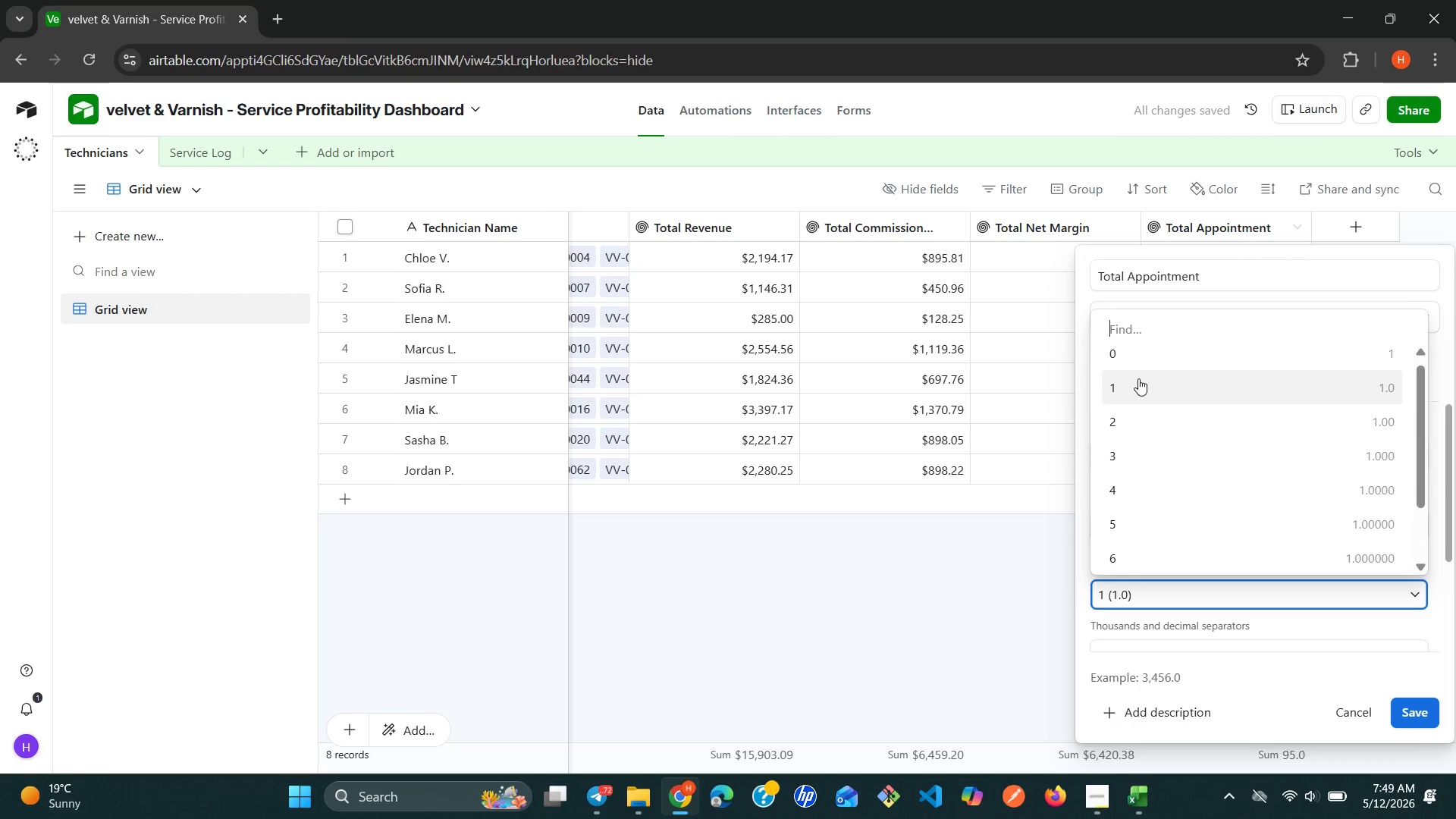 
left_click([1129, 354])
 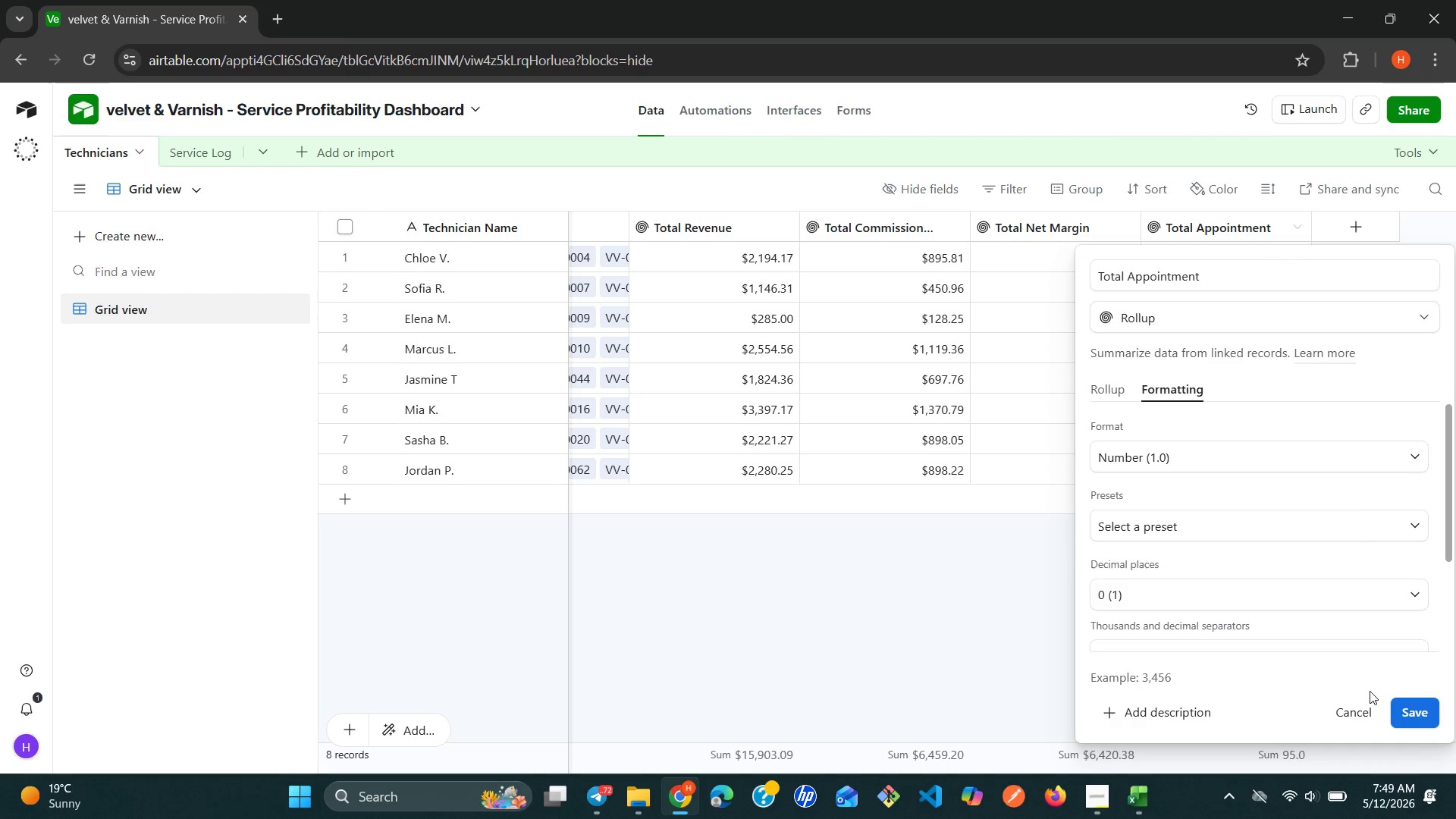 
left_click([1009, 632])
 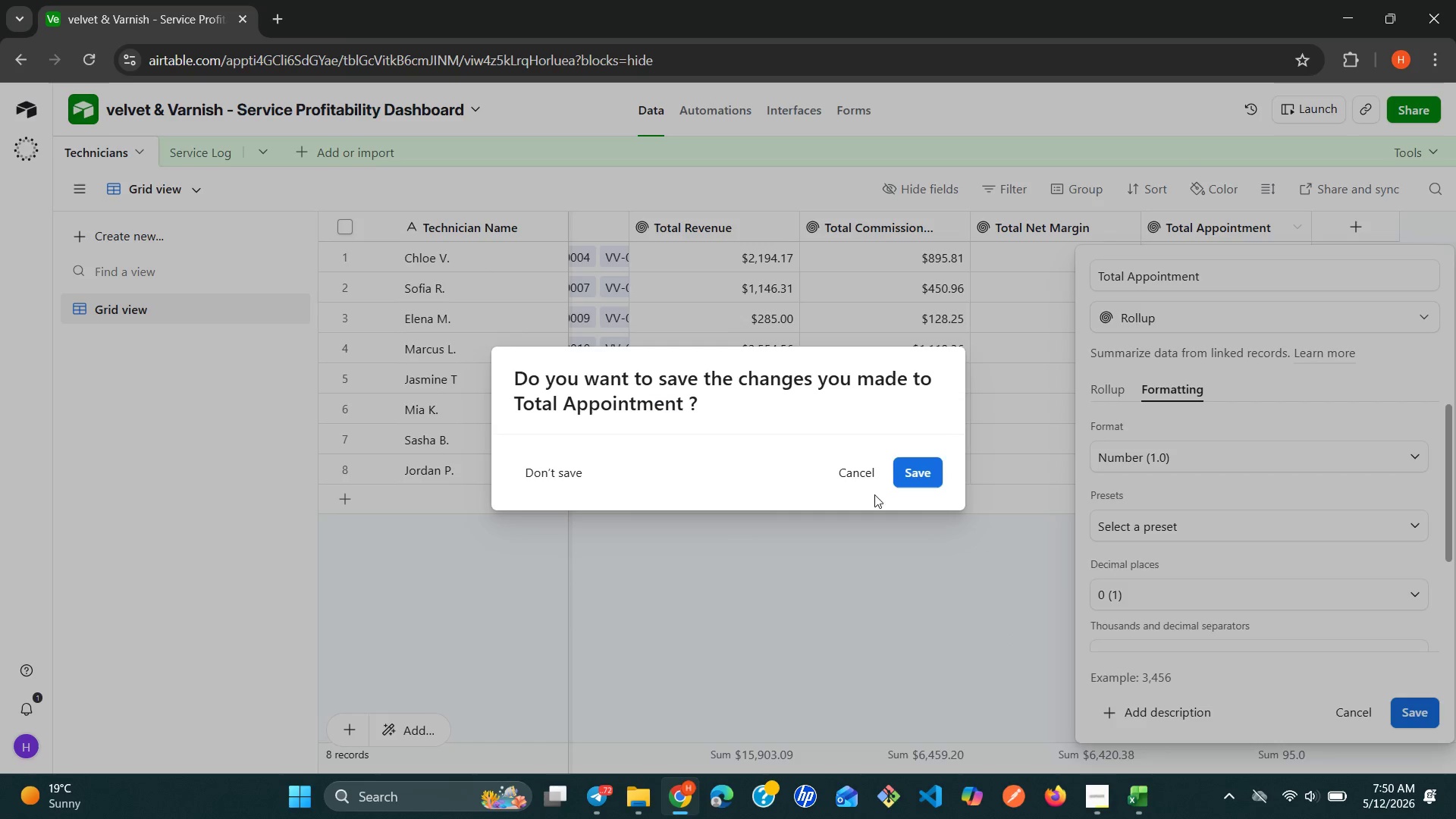 
left_click([862, 481])
 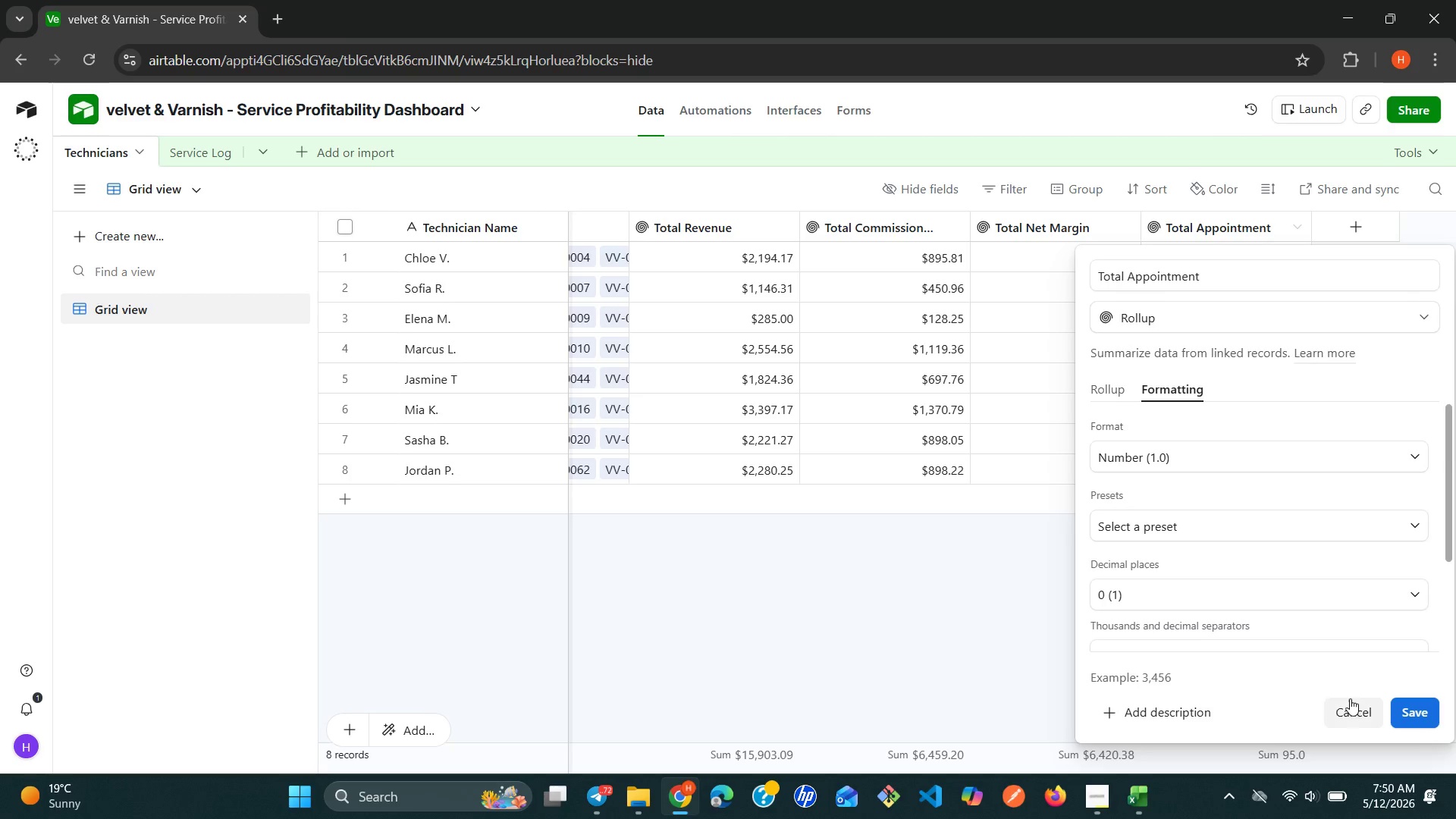 
left_click([1346, 701])
 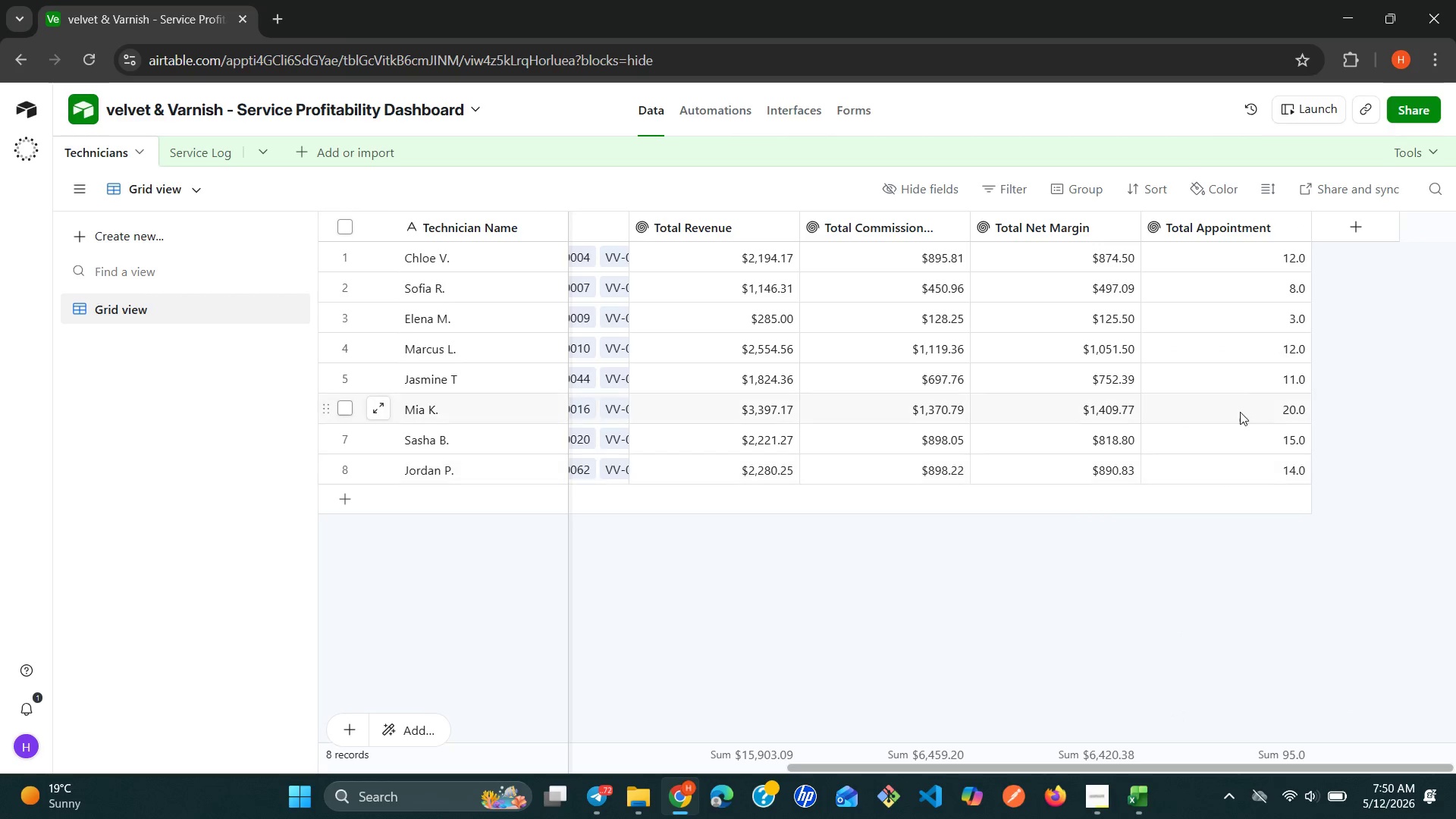 
wait(5.2)
 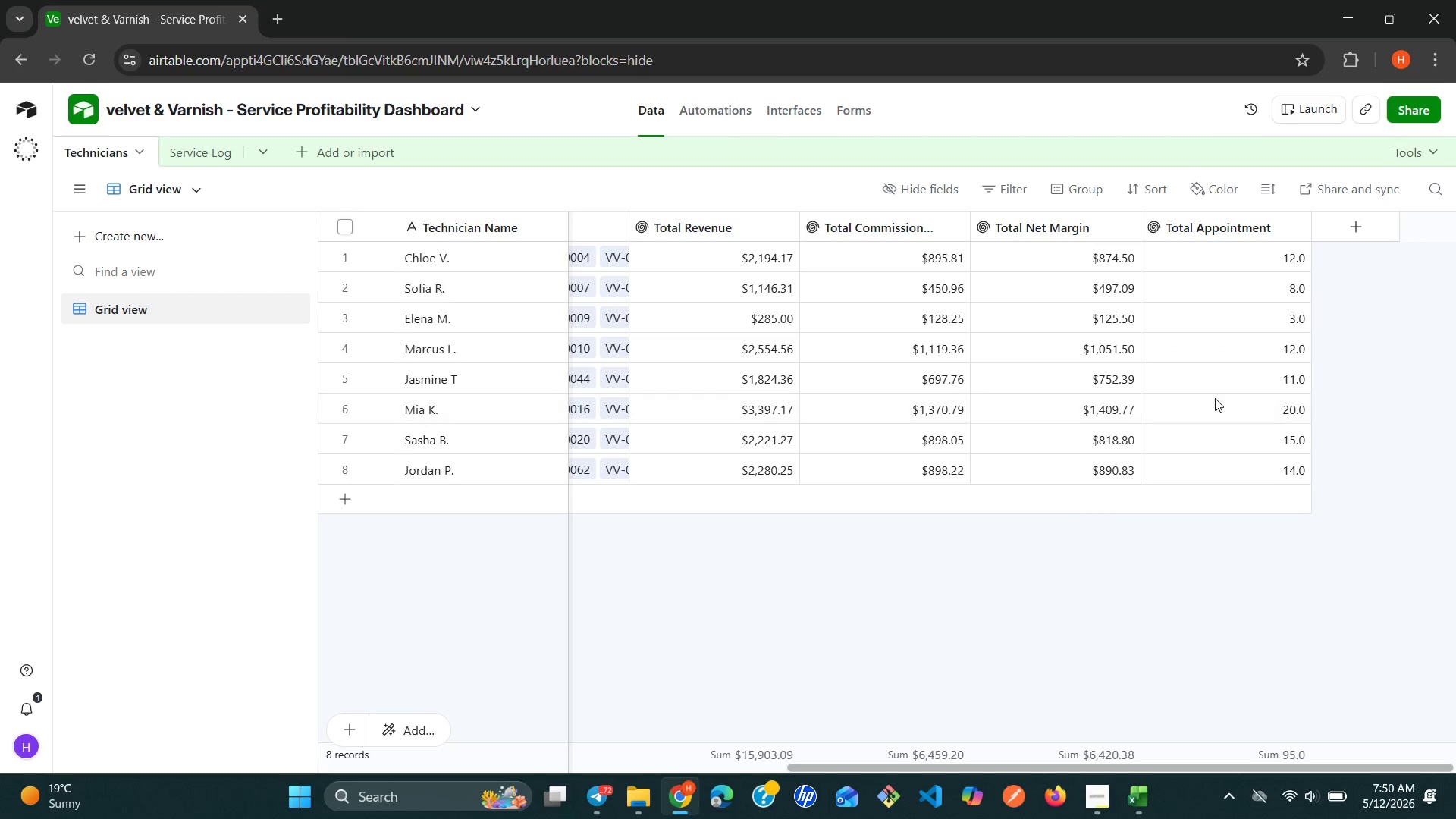 
left_click([1300, 221])
 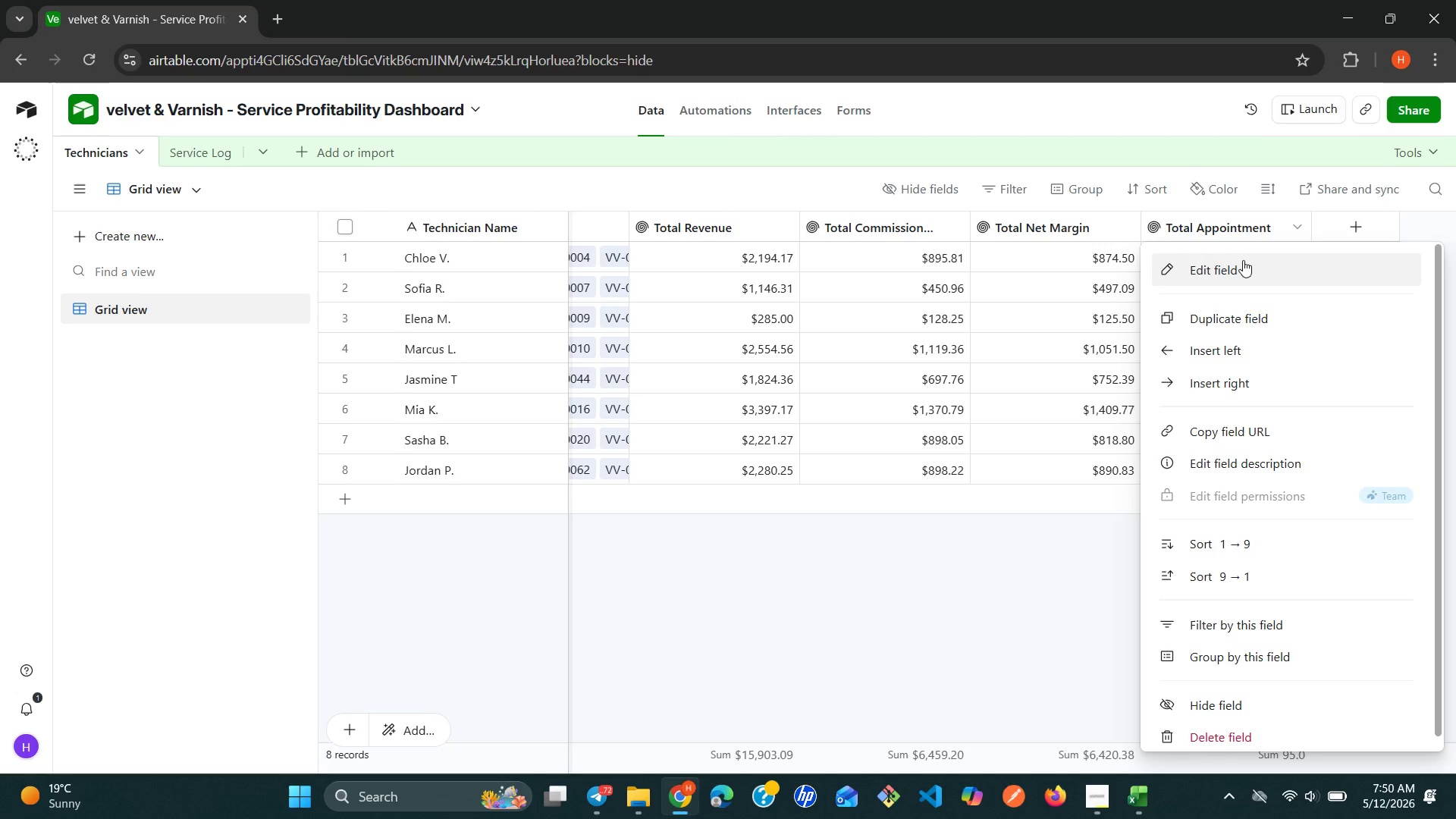 
left_click([1239, 262])
 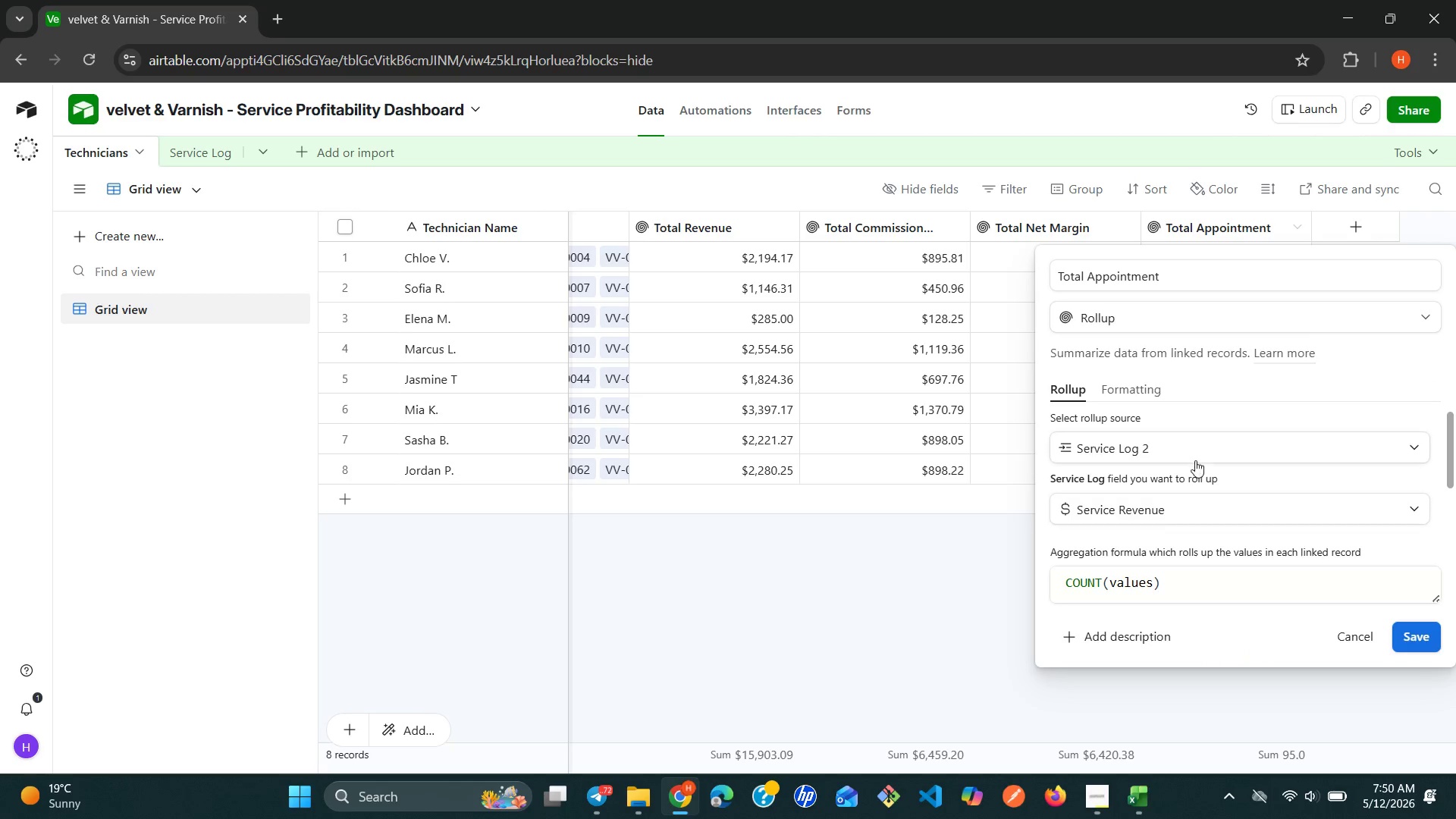 
left_click([1139, 384])
 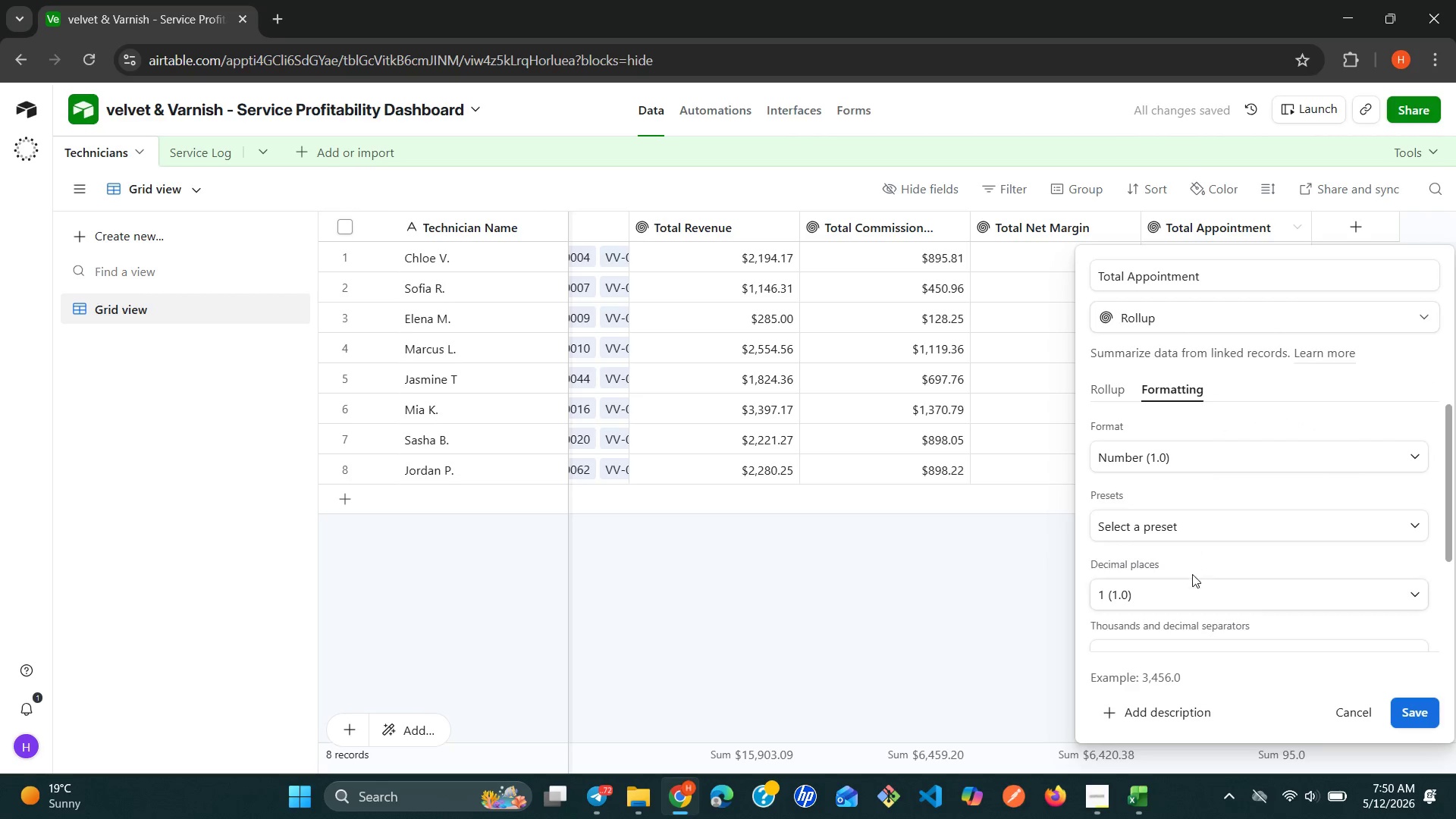 
left_click([1192, 583])
 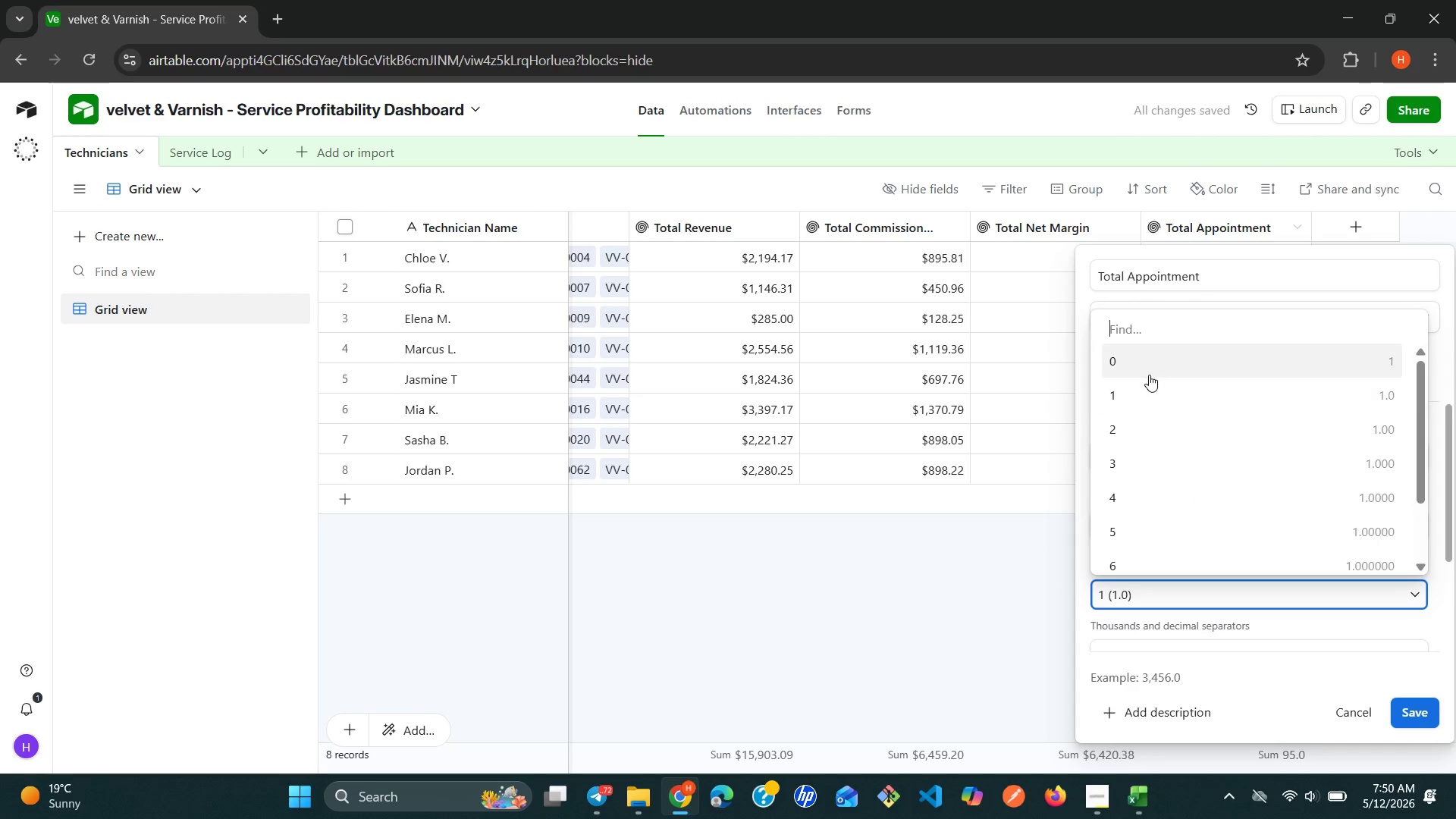 
left_click([1149, 372])
 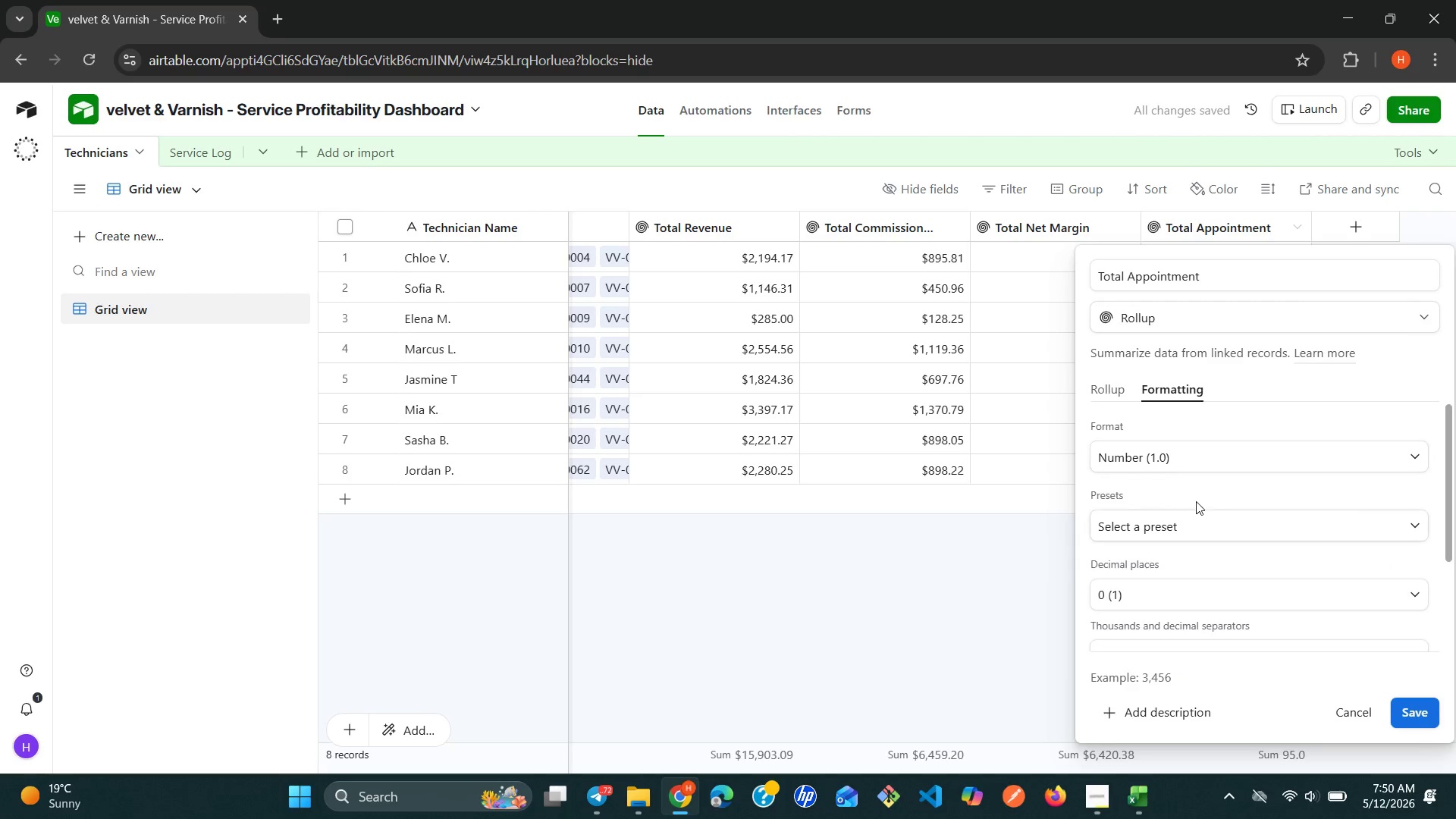 
left_click([1197, 522])
 